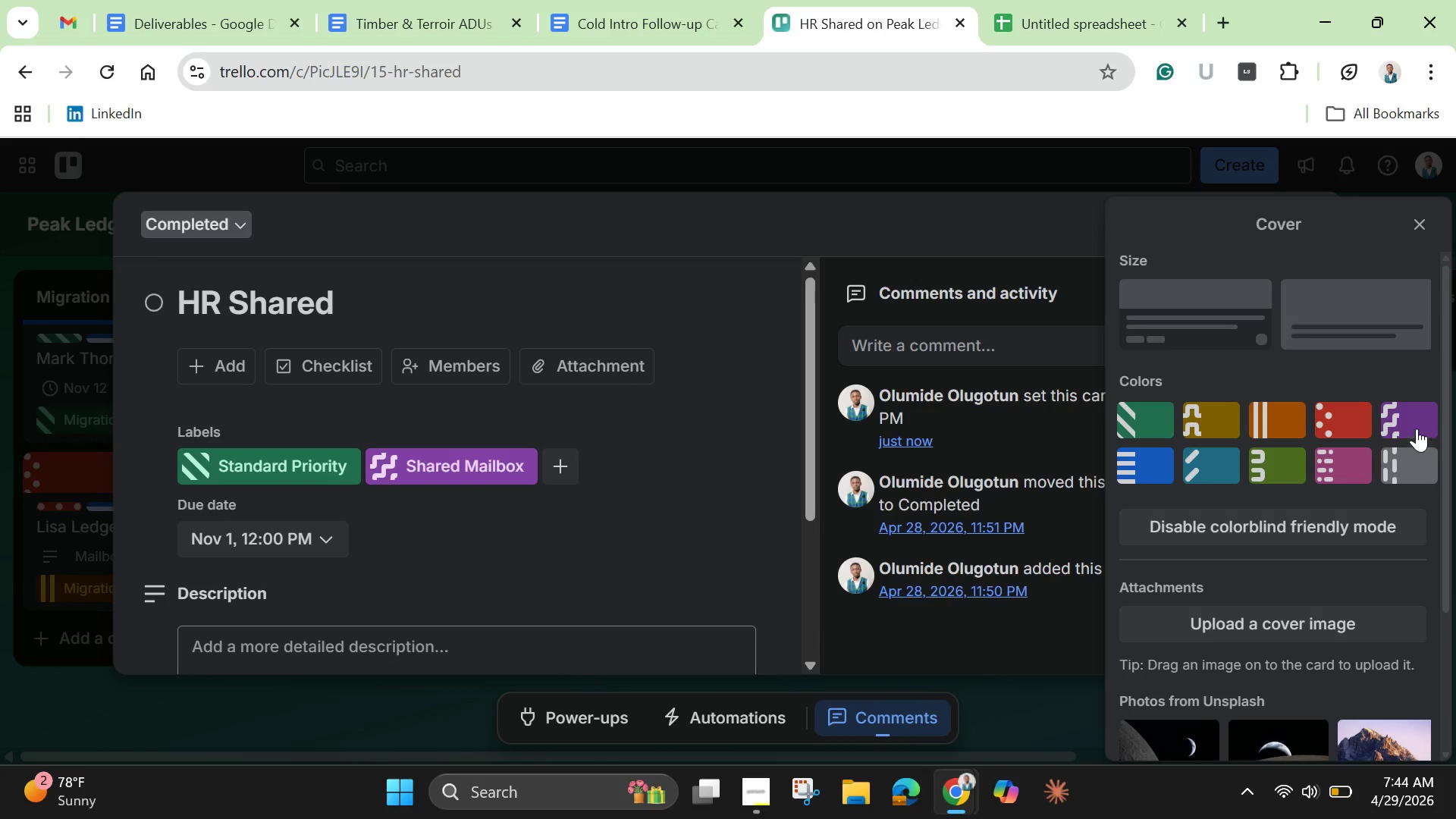 
left_click([1410, 413])
 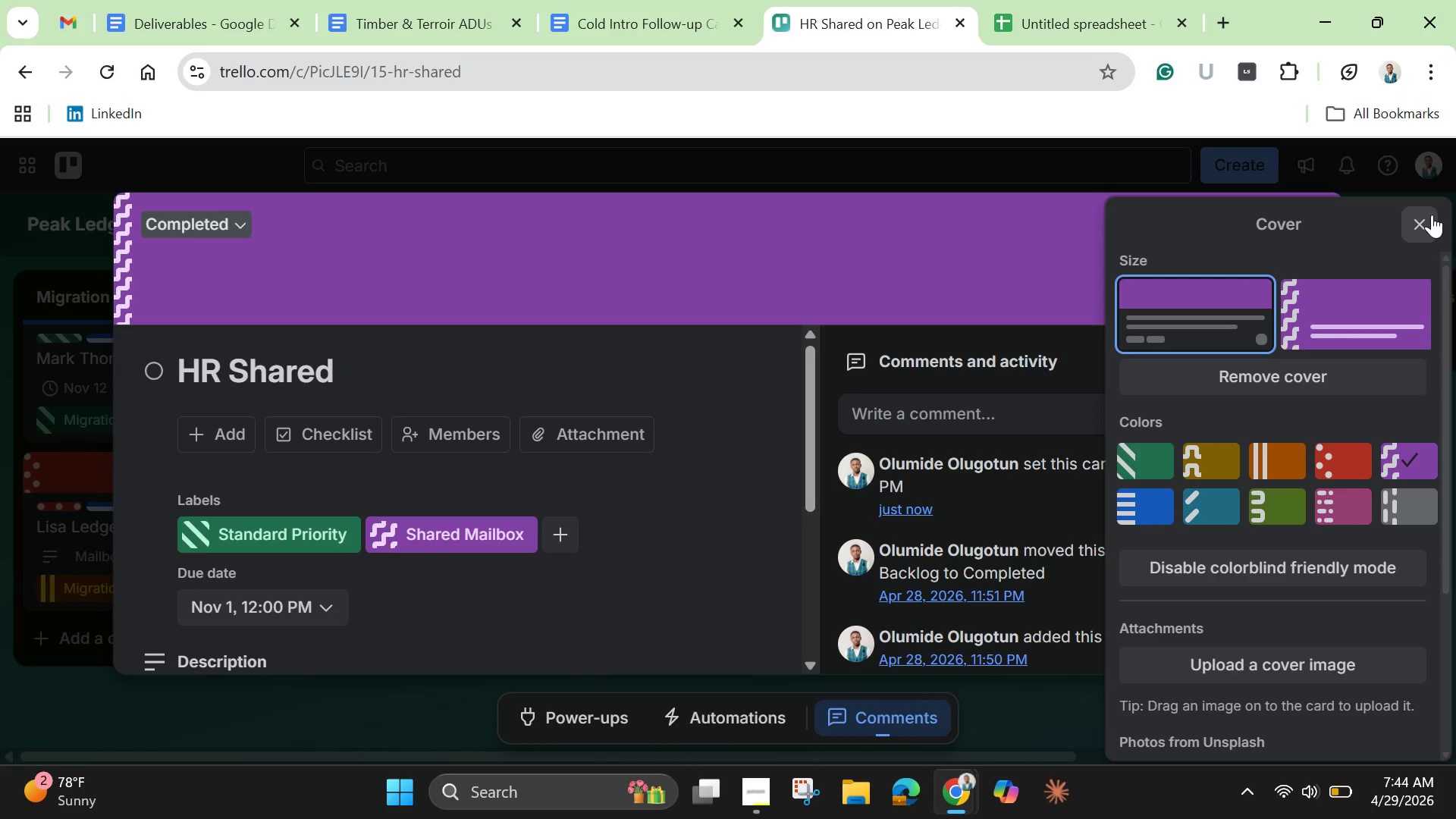 
left_click([1432, 215])
 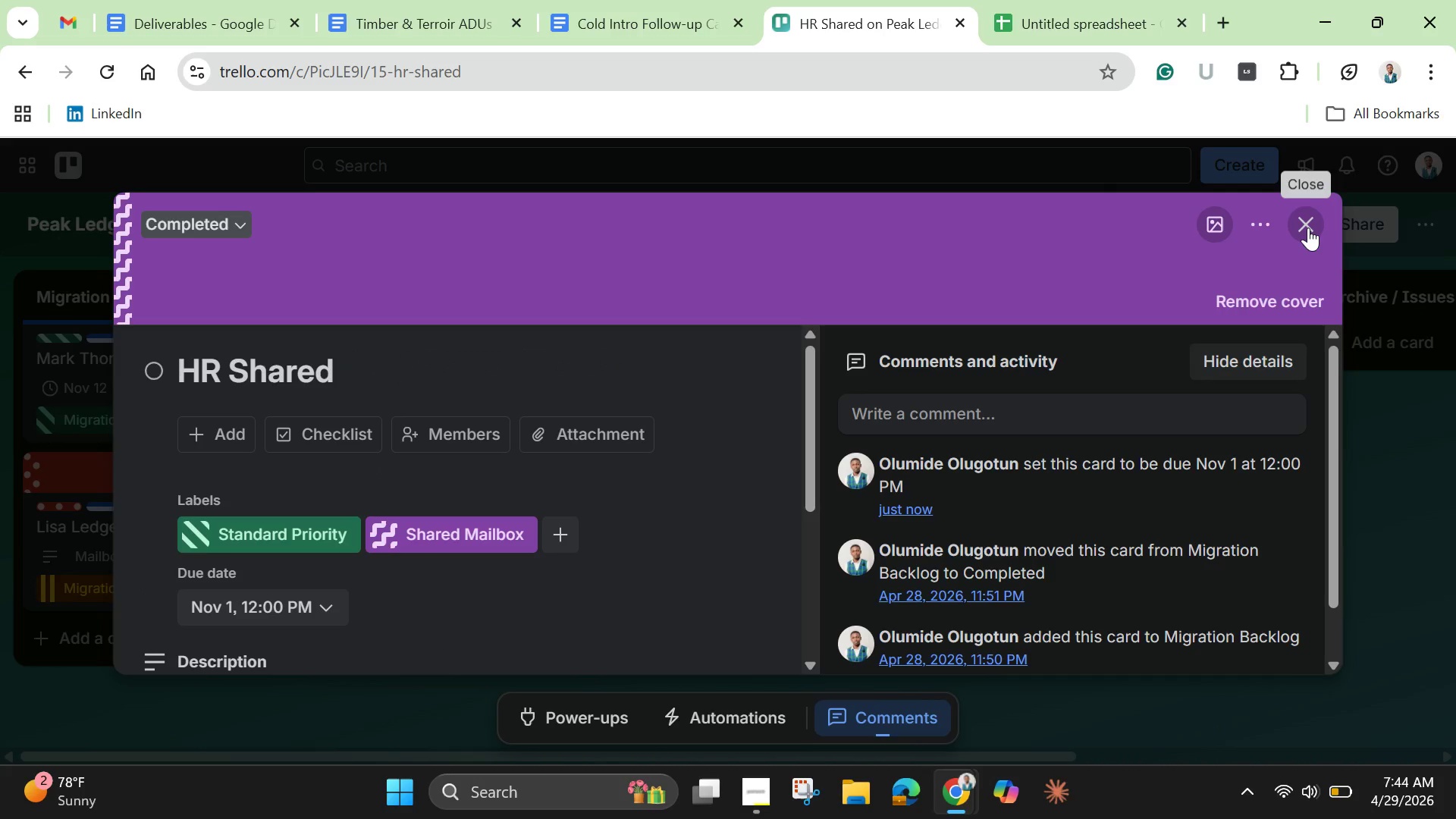 
left_click([1308, 228])
 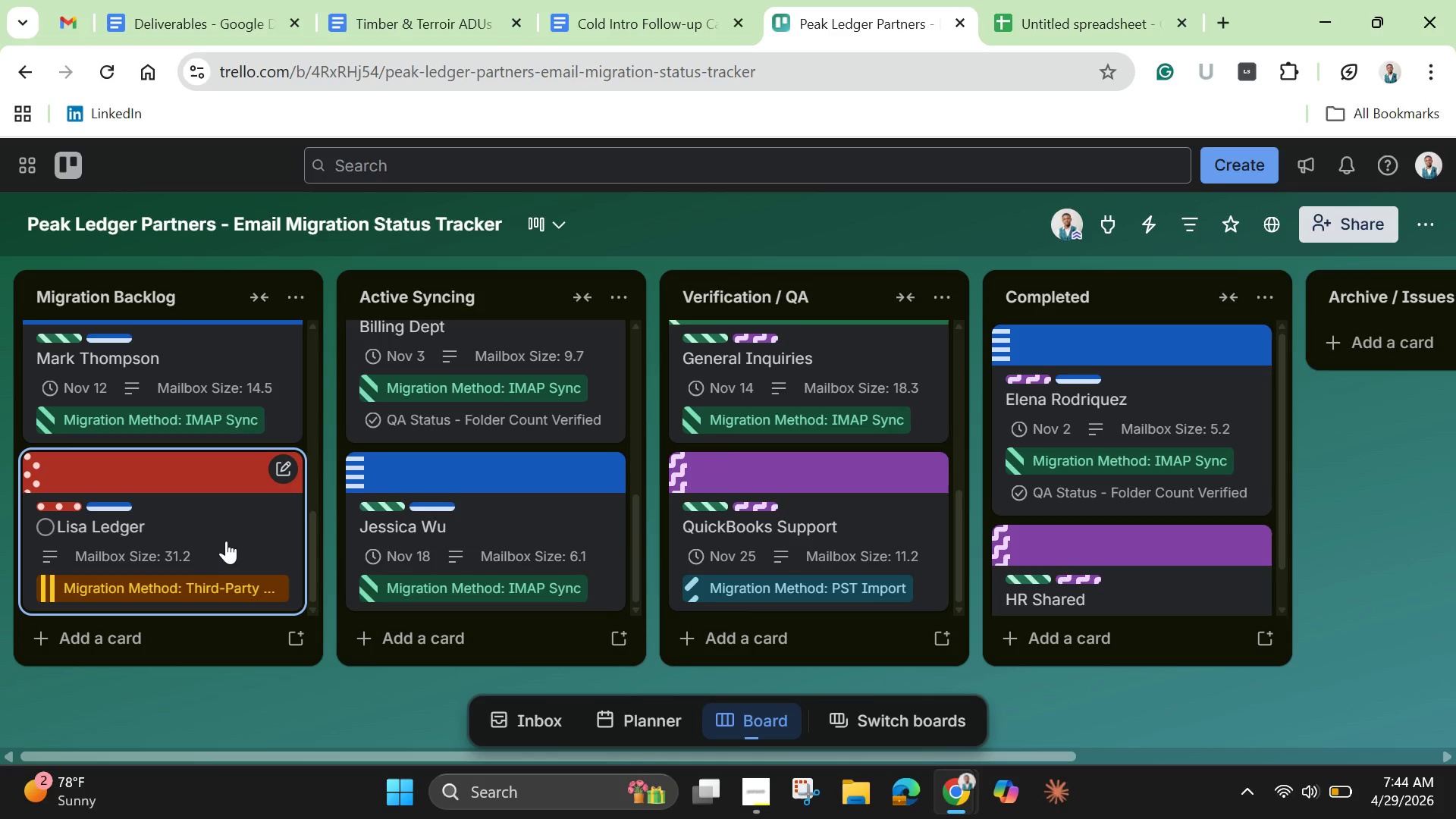 
scroll: coordinate [221, 538], scroll_direction: down, amount: 3.0
 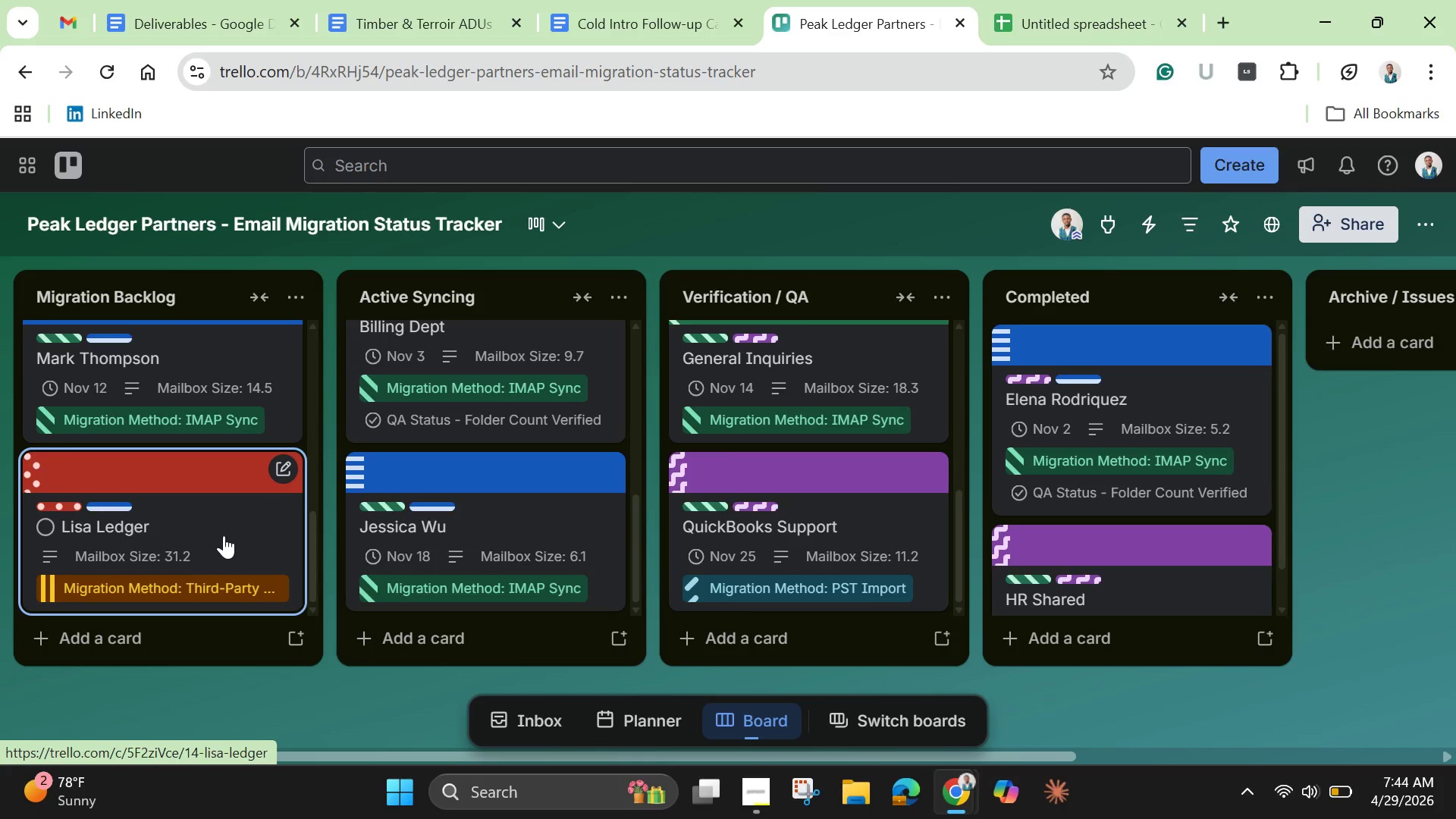 
left_click([225, 535])
 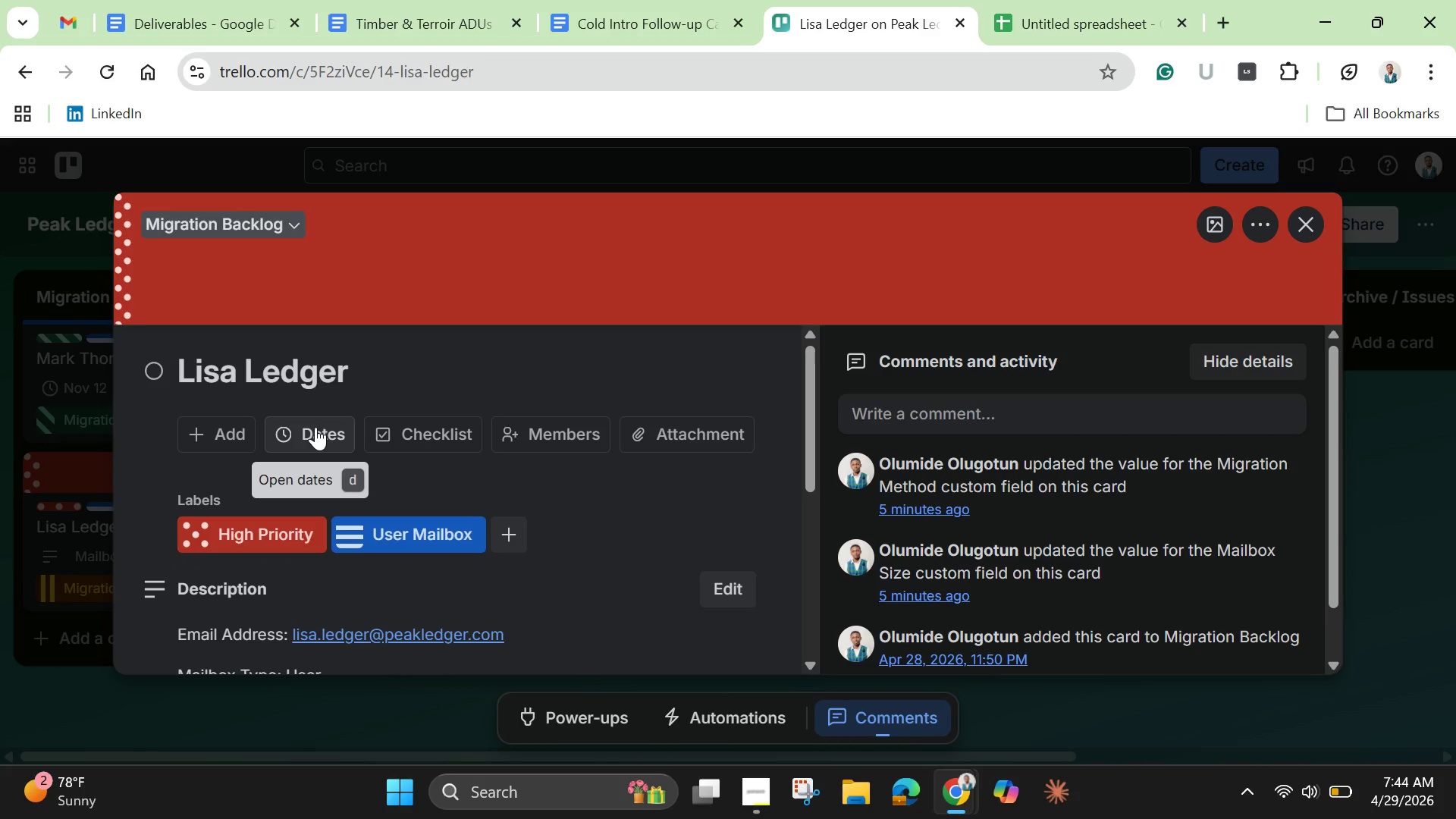 
left_click([308, 431])
 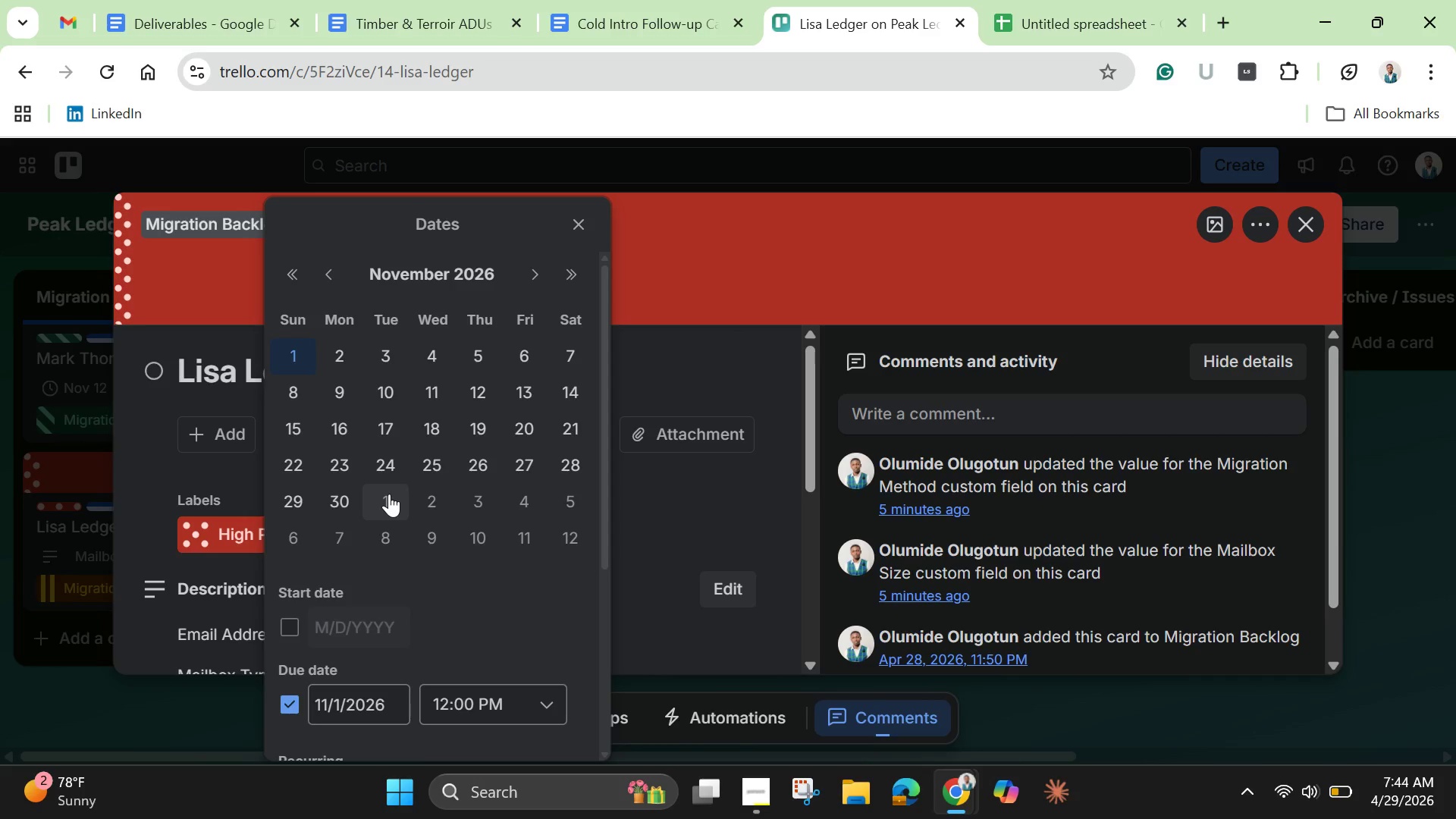 
wait(37.33)
 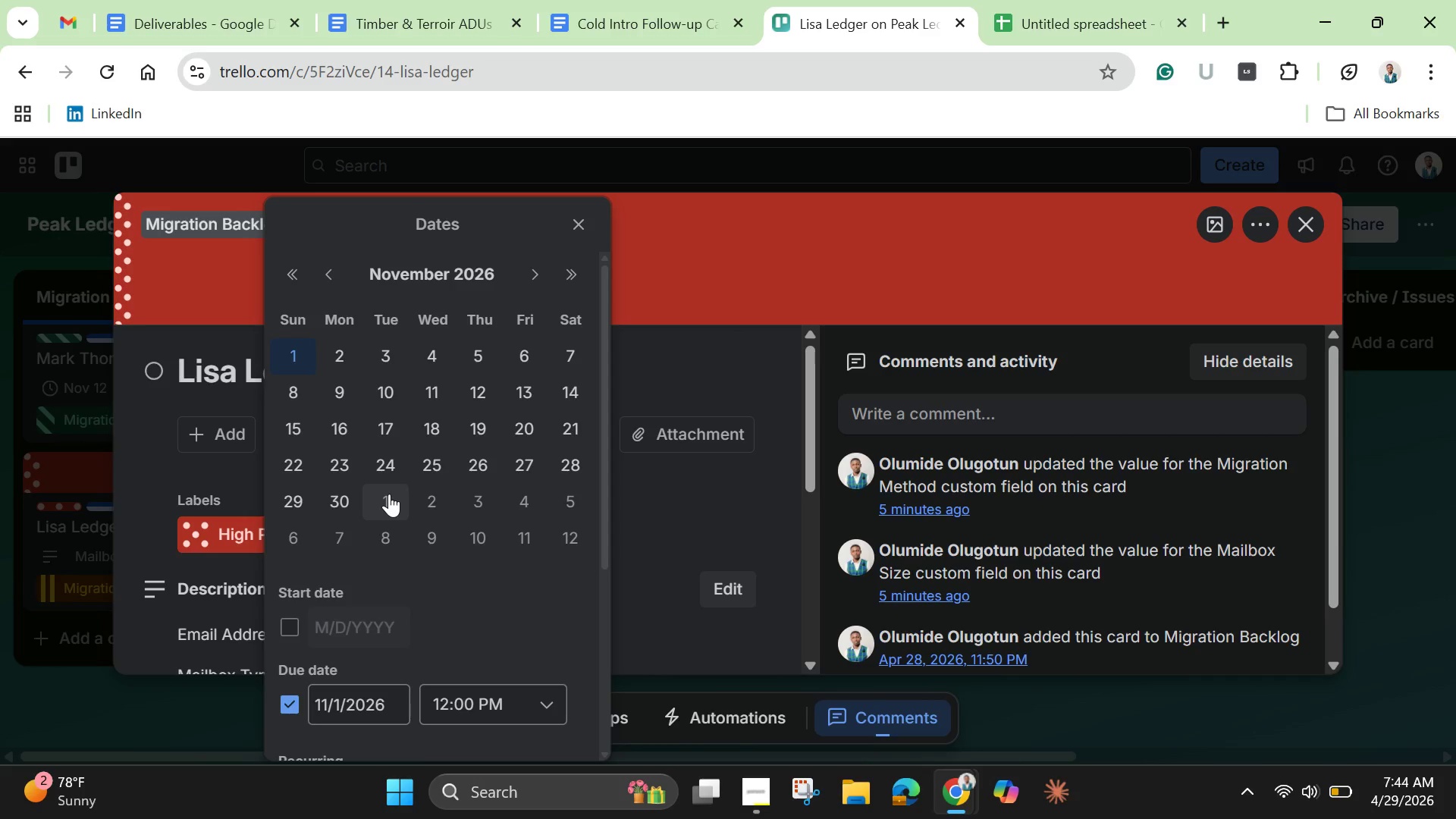 
left_click([534, 530])
 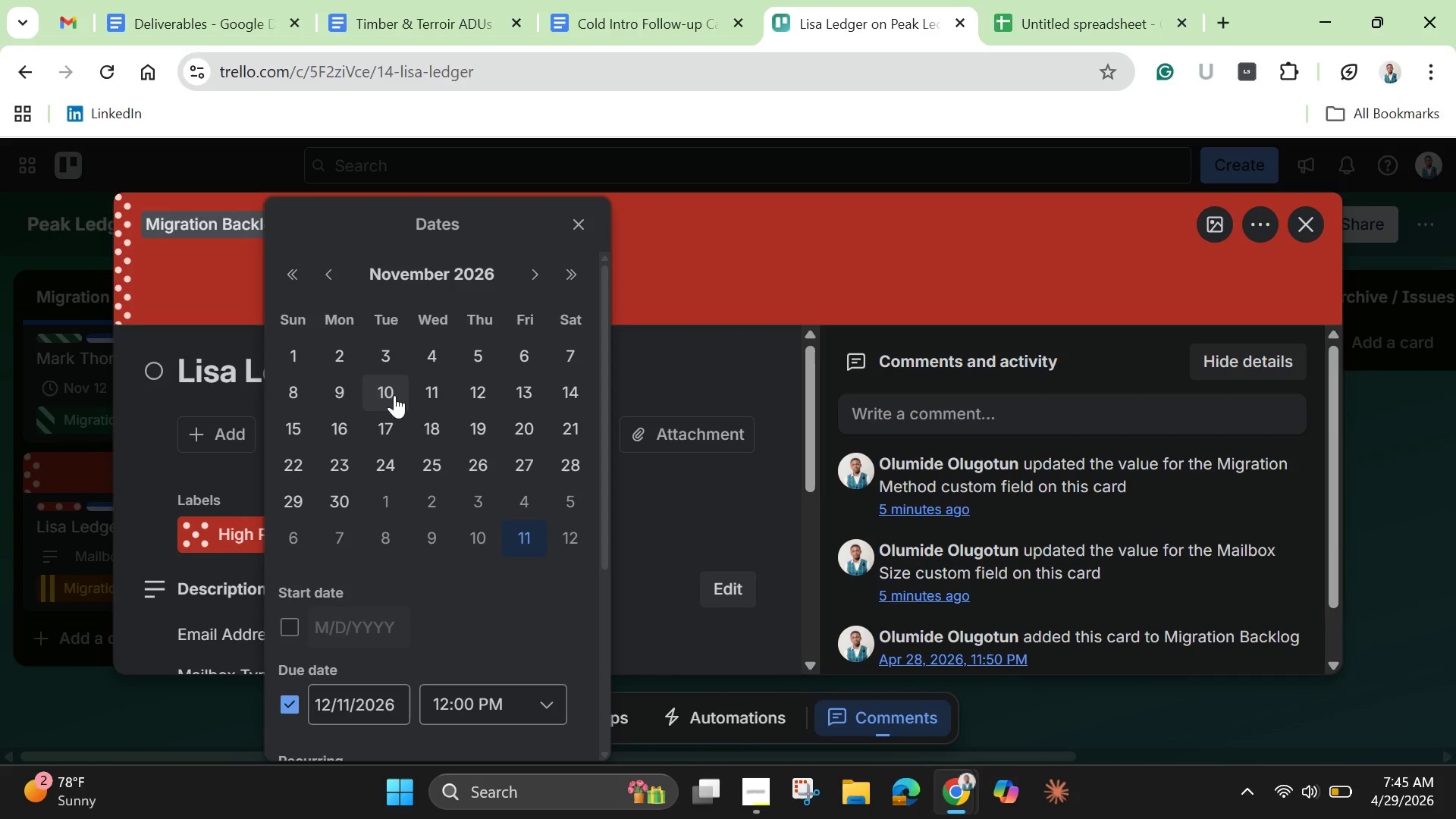 
left_click([421, 384])
 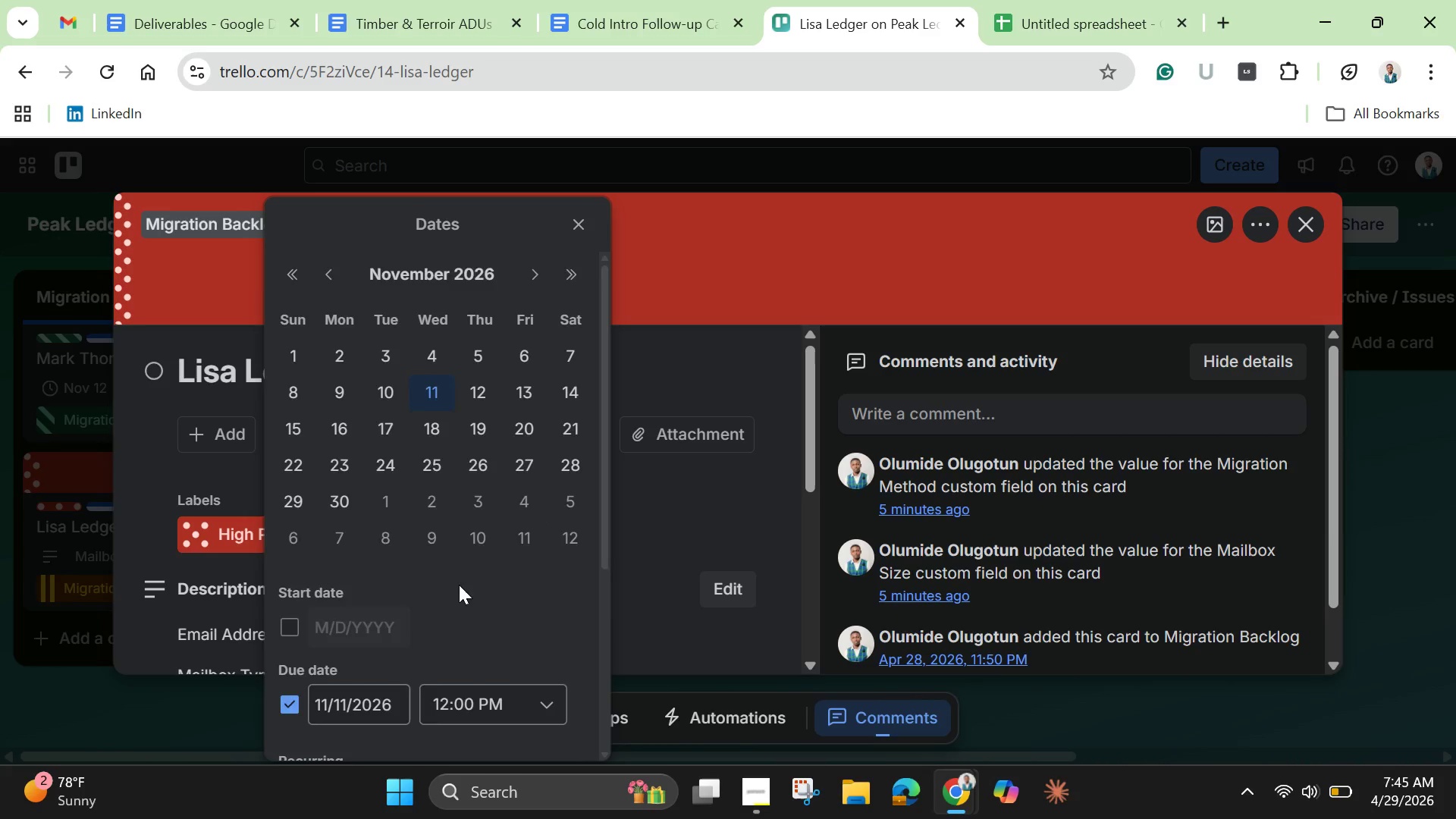 
scroll: coordinate [461, 598], scroll_direction: down, amount: 3.0
 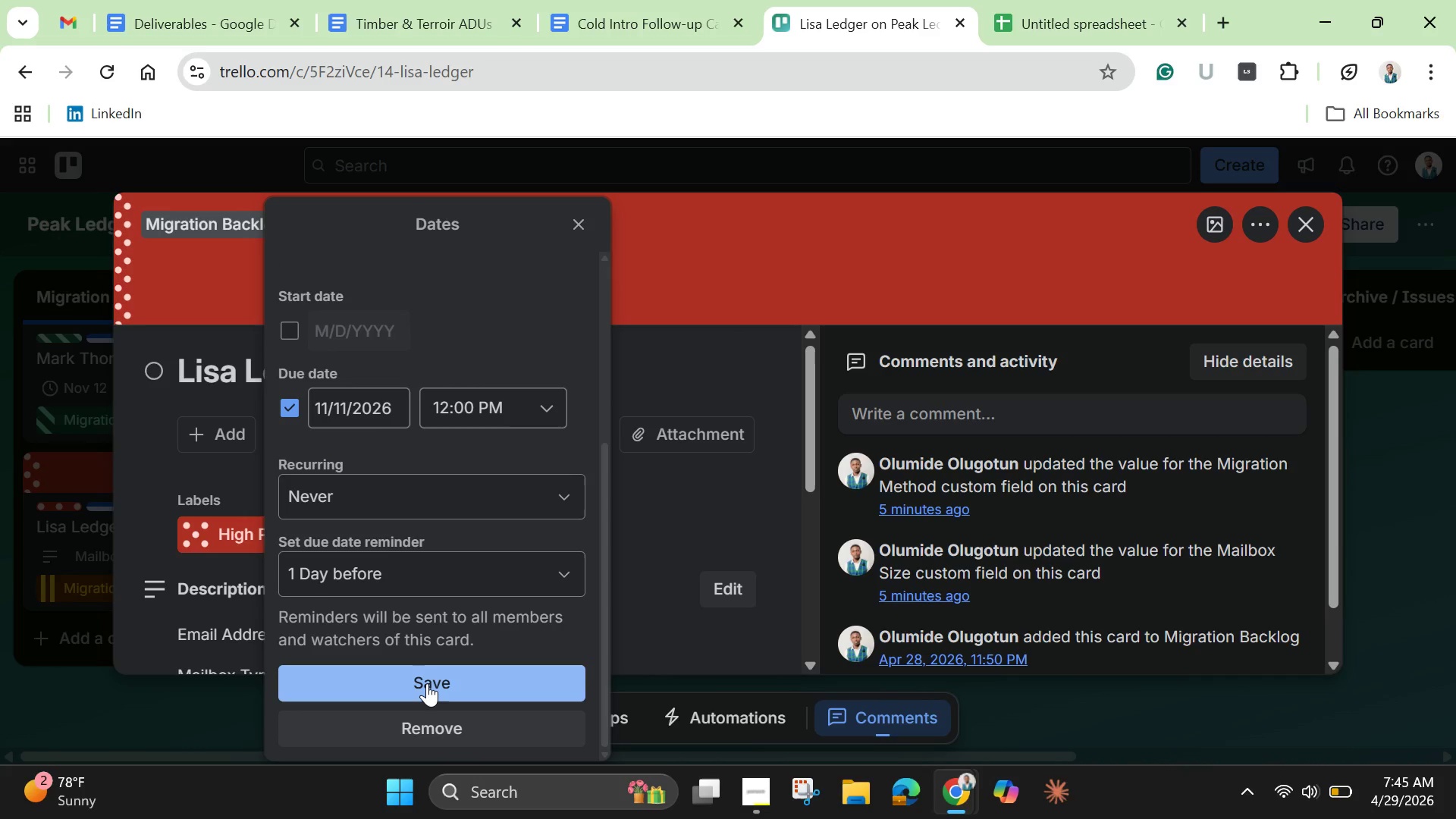 
left_click([427, 683])
 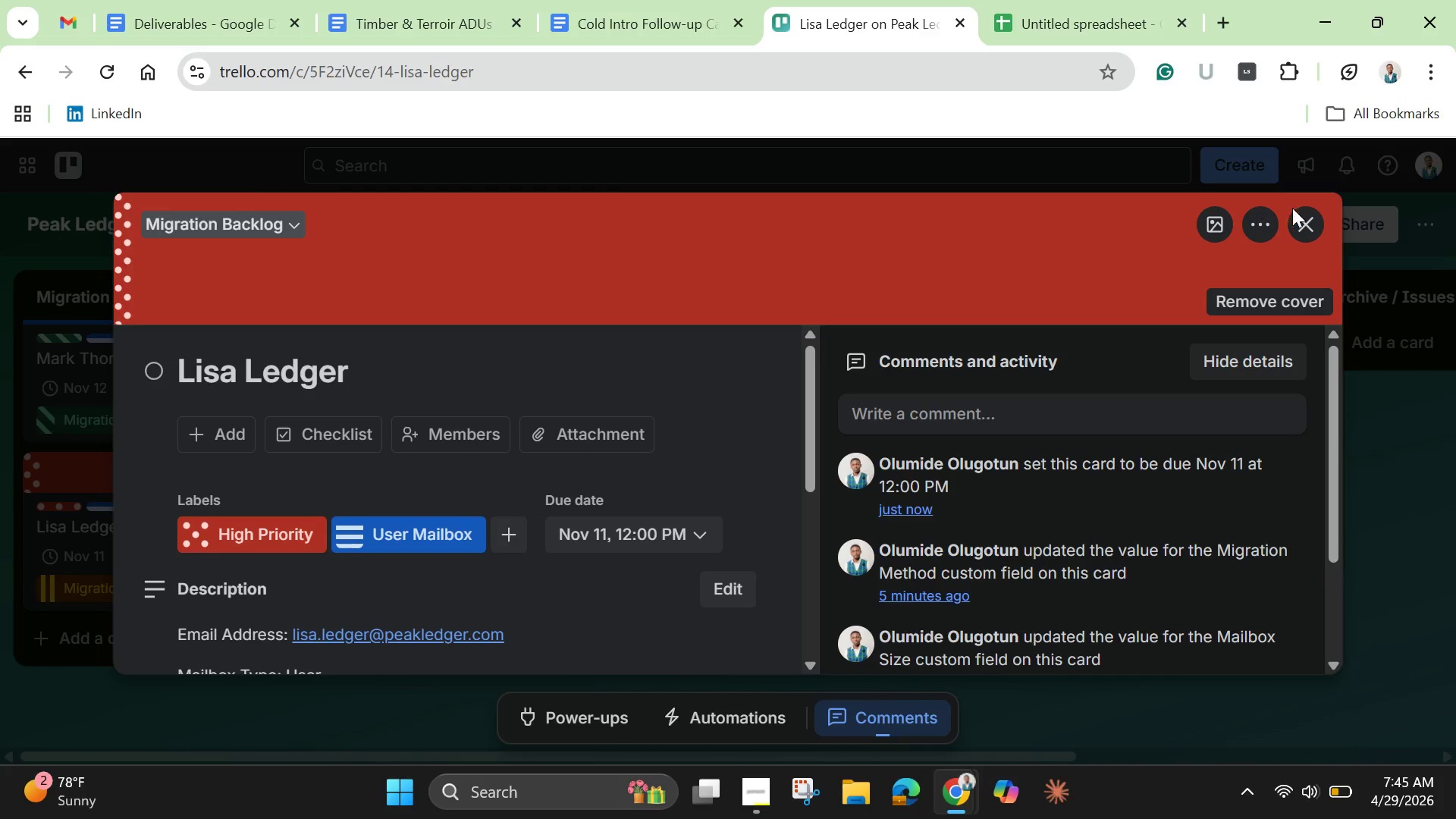 
left_click([1305, 217])
 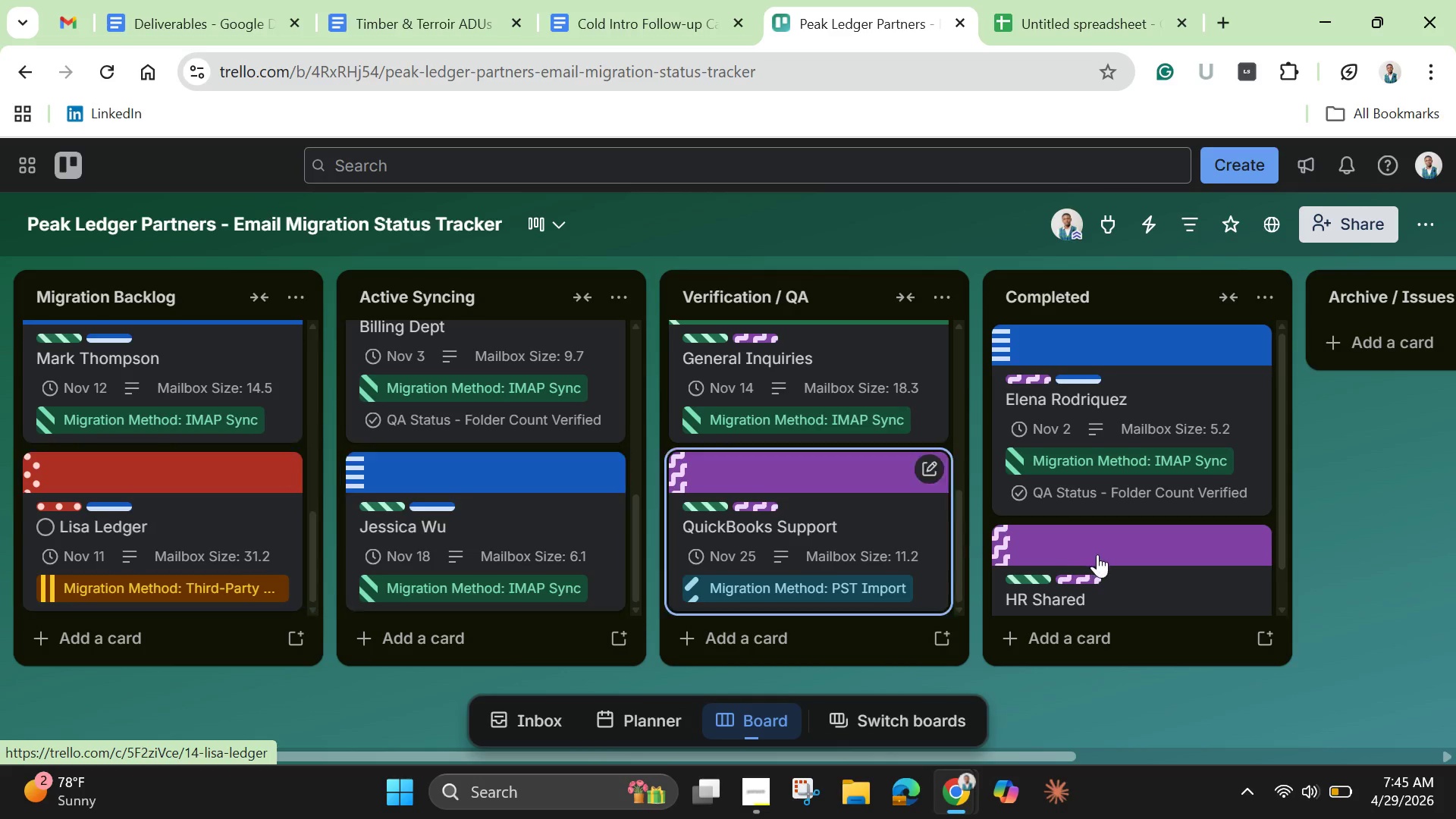 
left_click([1128, 553])
 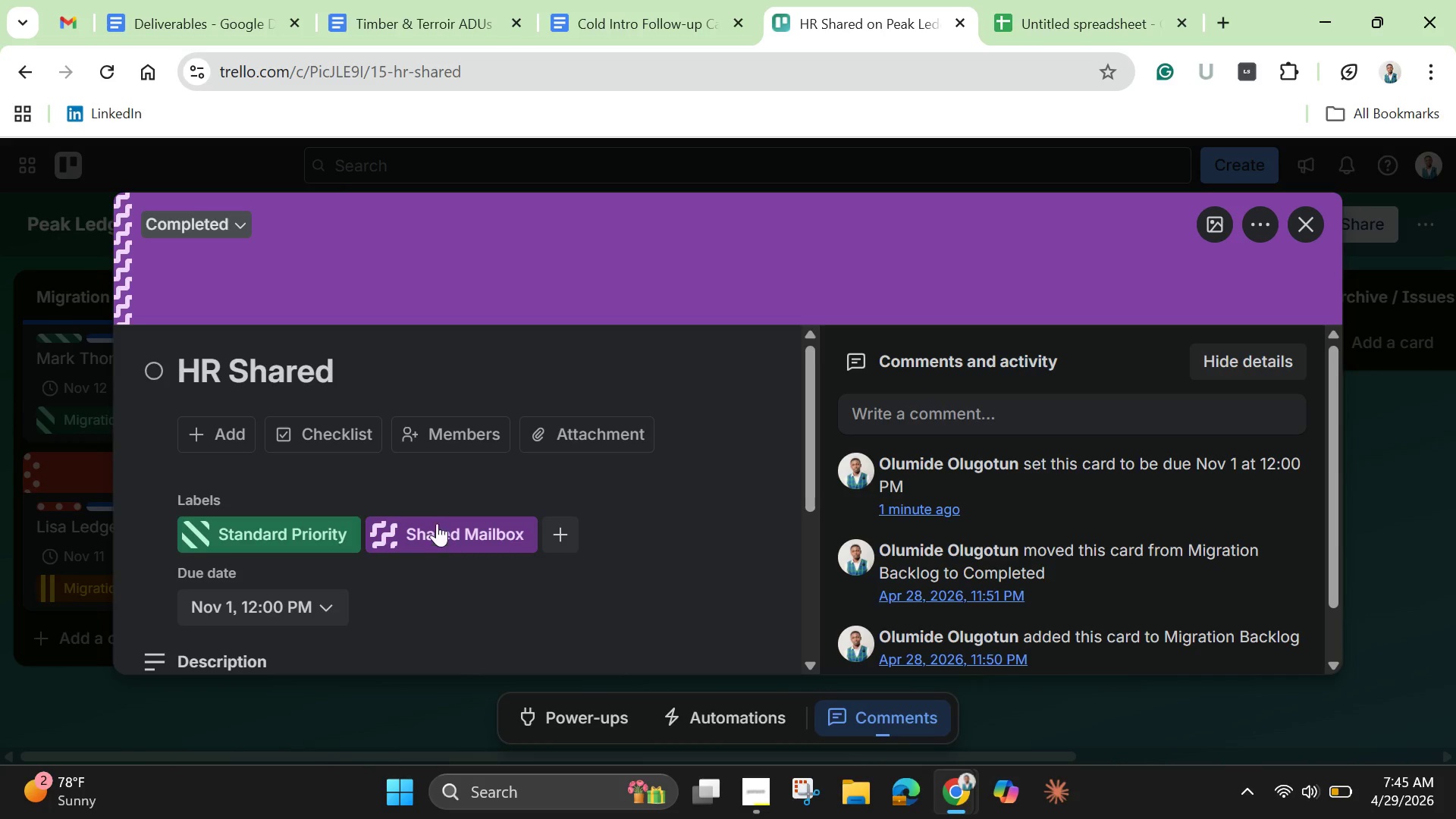 
scroll: coordinate [357, 511], scroll_direction: down, amount: 7.0
 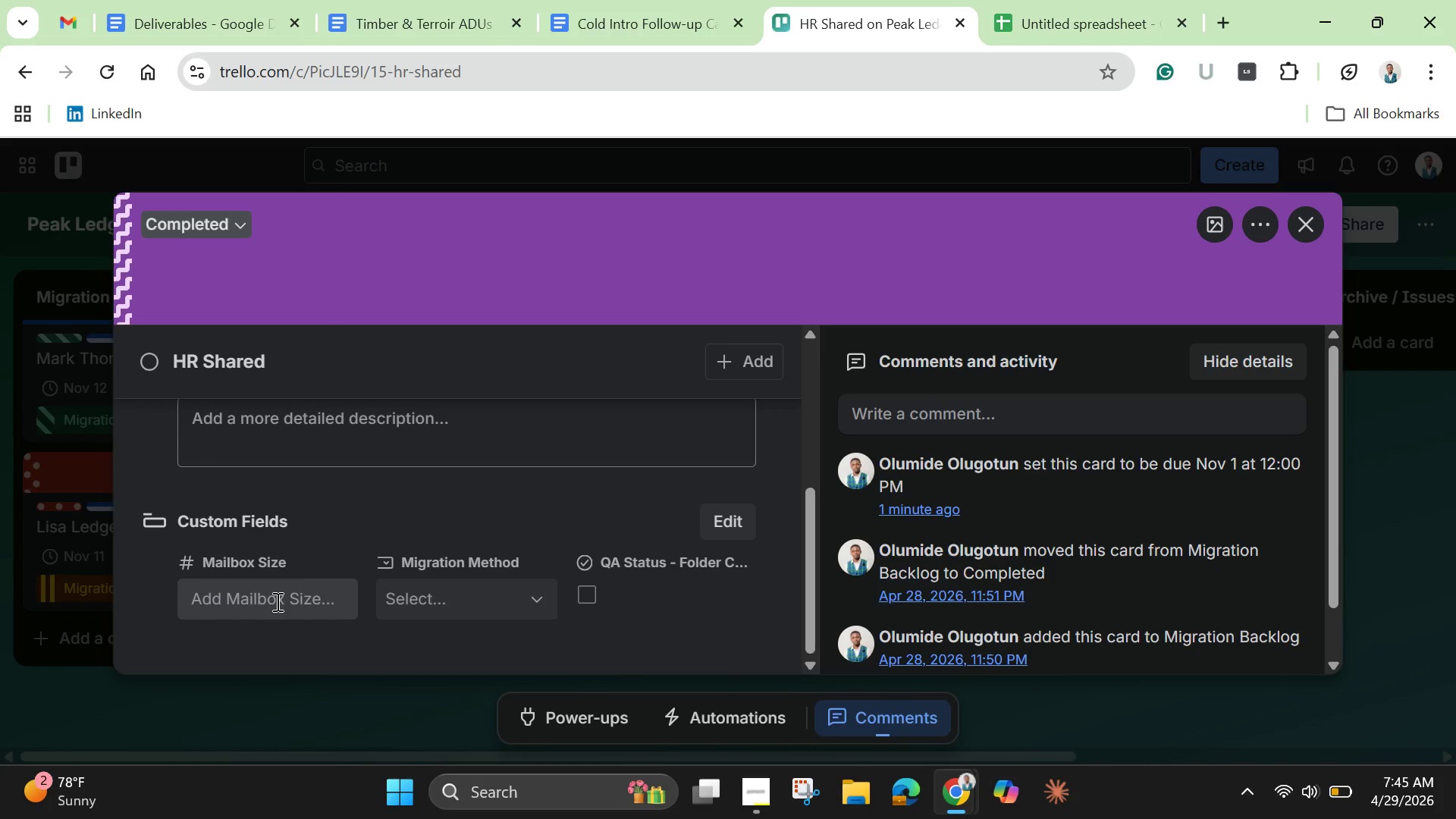 
left_click([276, 601])
 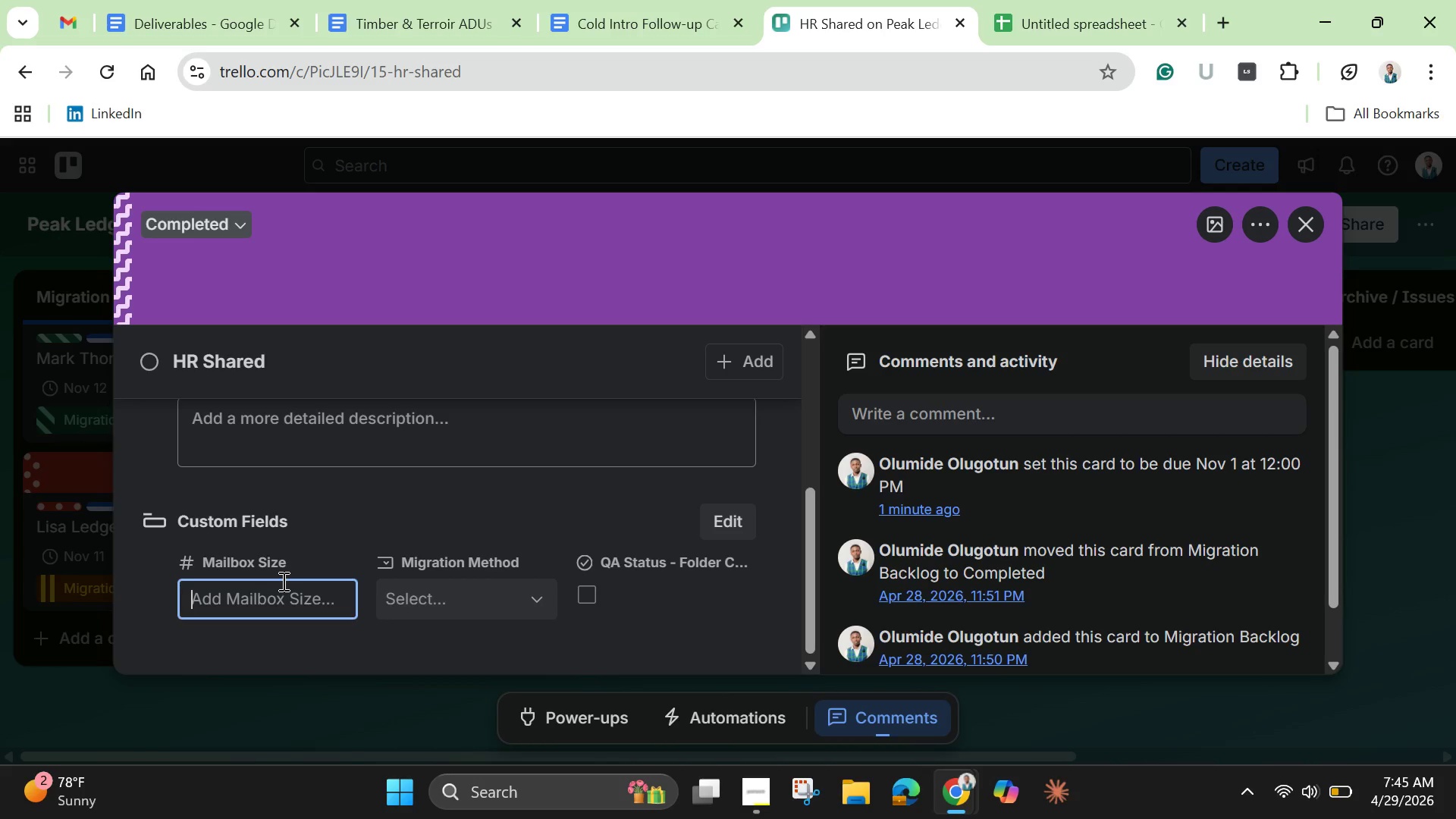 
wait(47.64)
 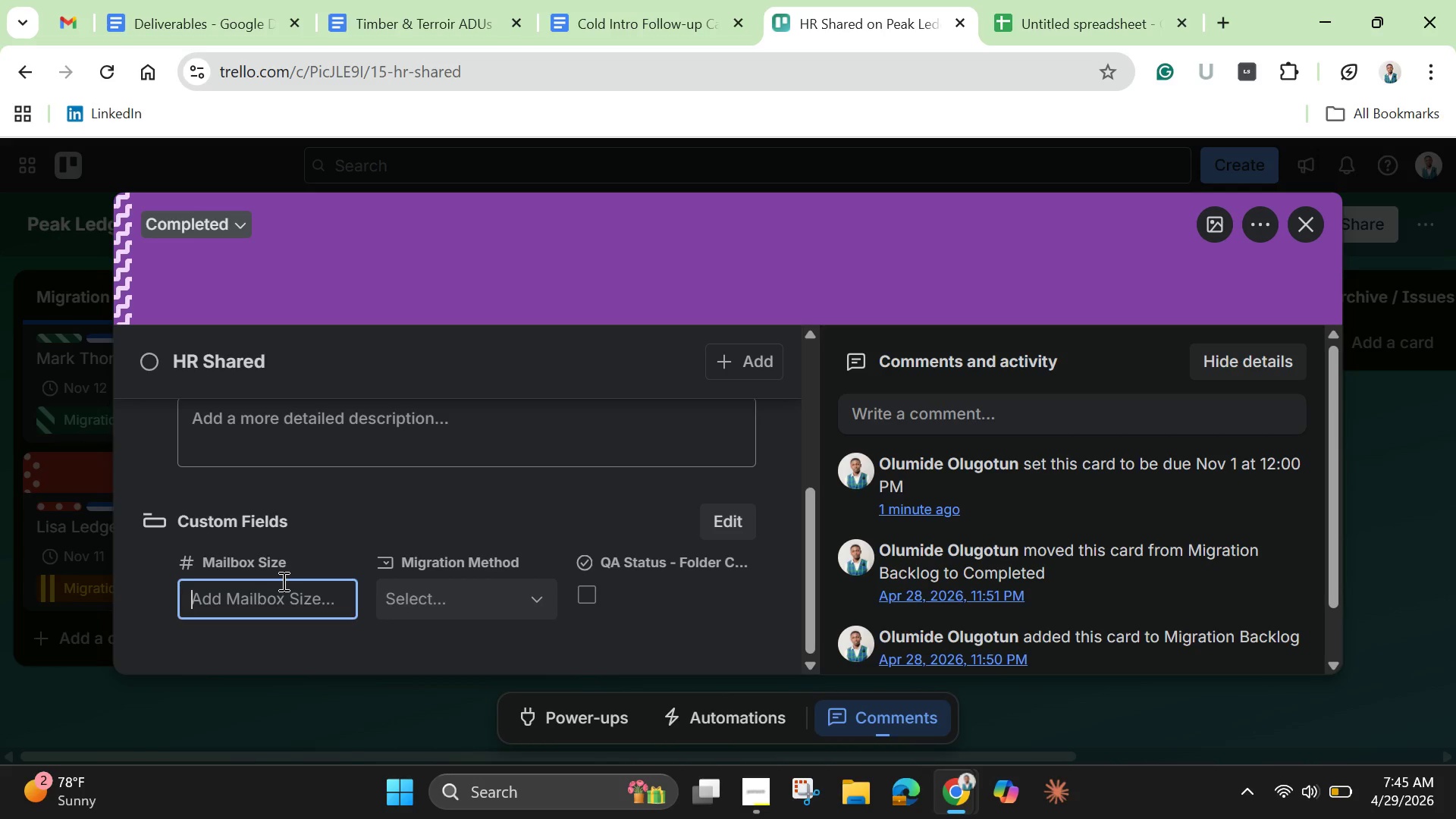 
scroll: coordinate [268, 504], scroll_direction: up, amount: 2.0
 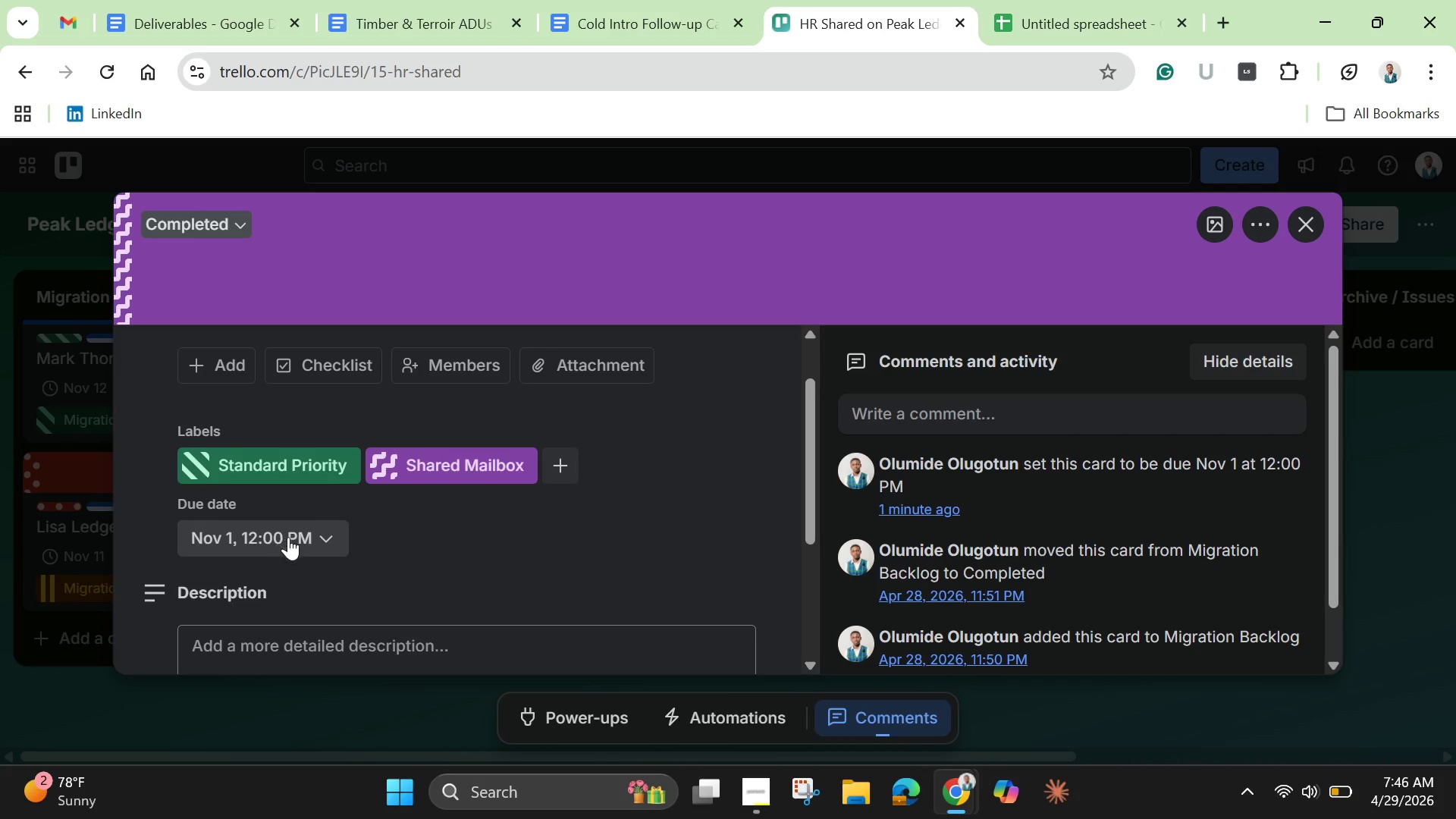 
scroll: coordinate [319, 566], scroll_direction: down, amount: 1.0
 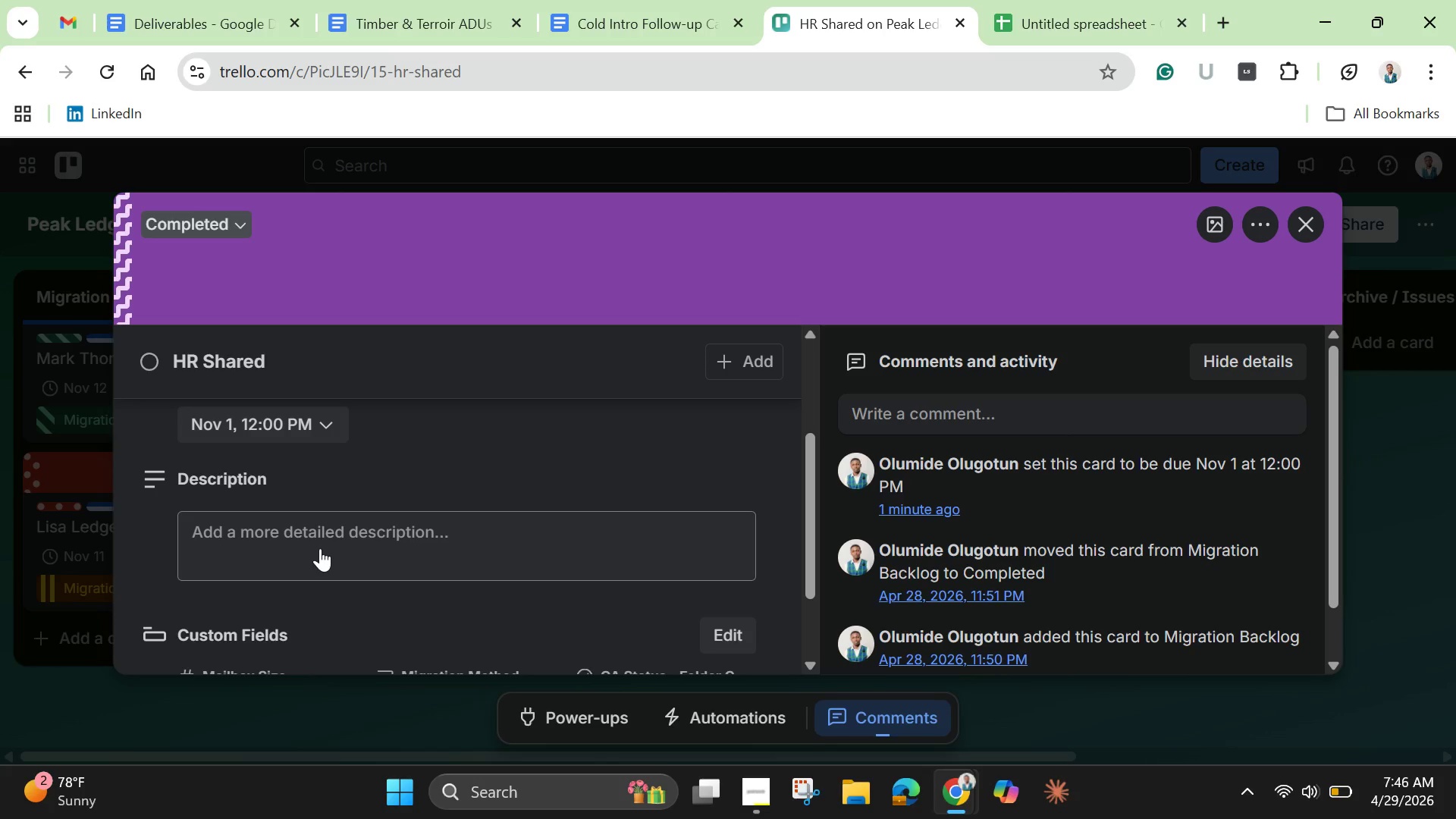 
left_click([320, 548])
 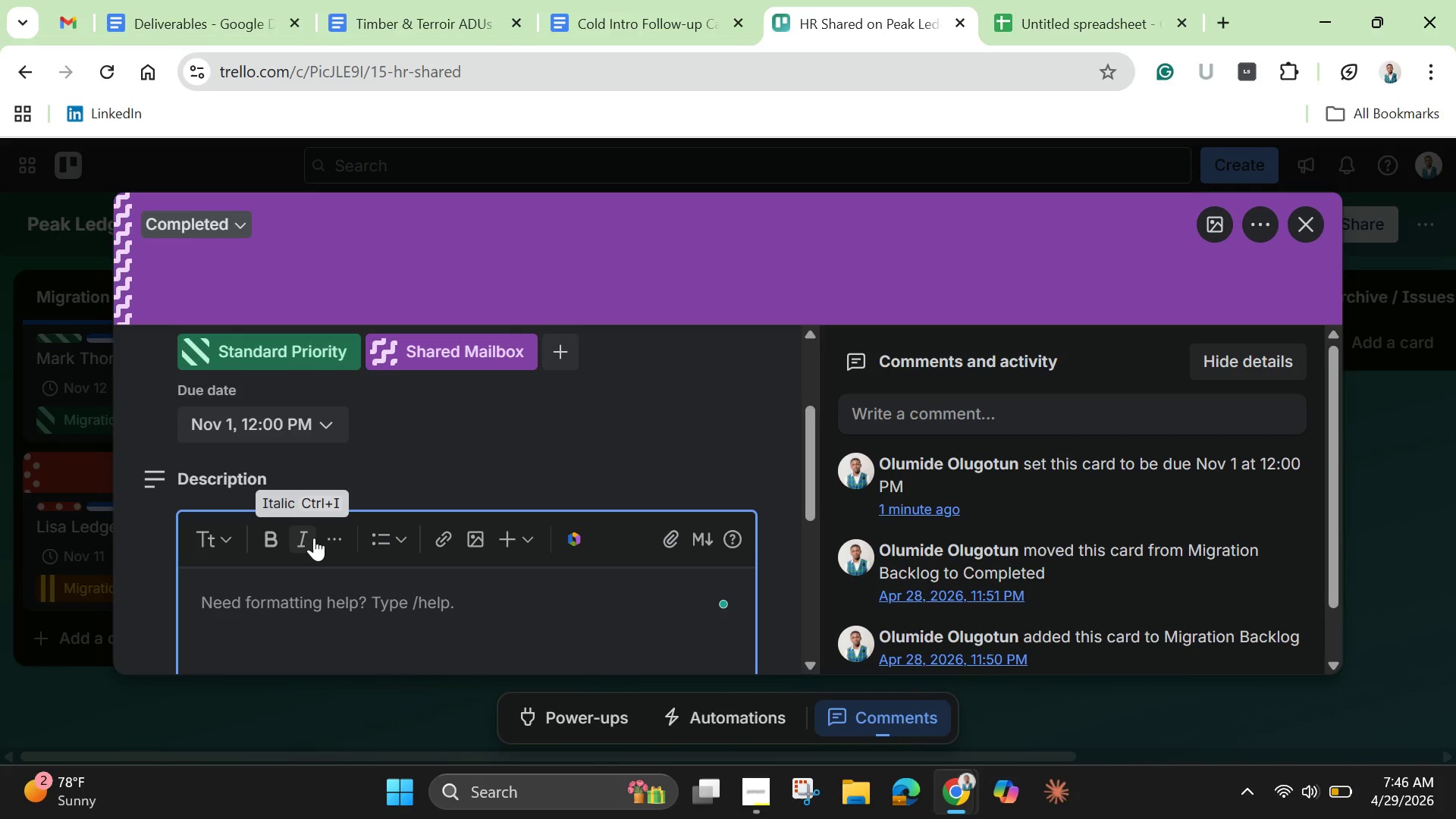 
key(Control+V)
 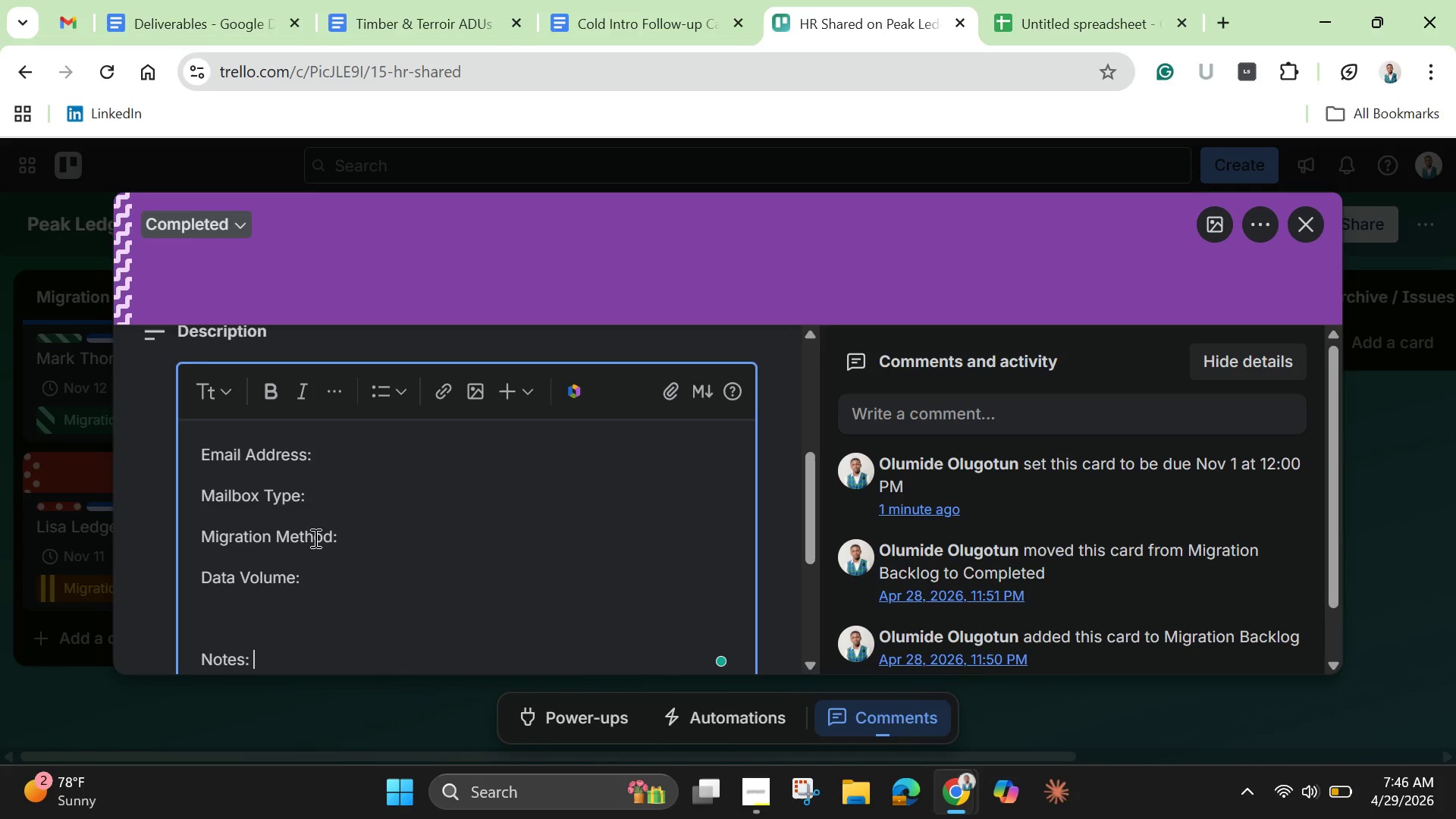 
key(Space)
 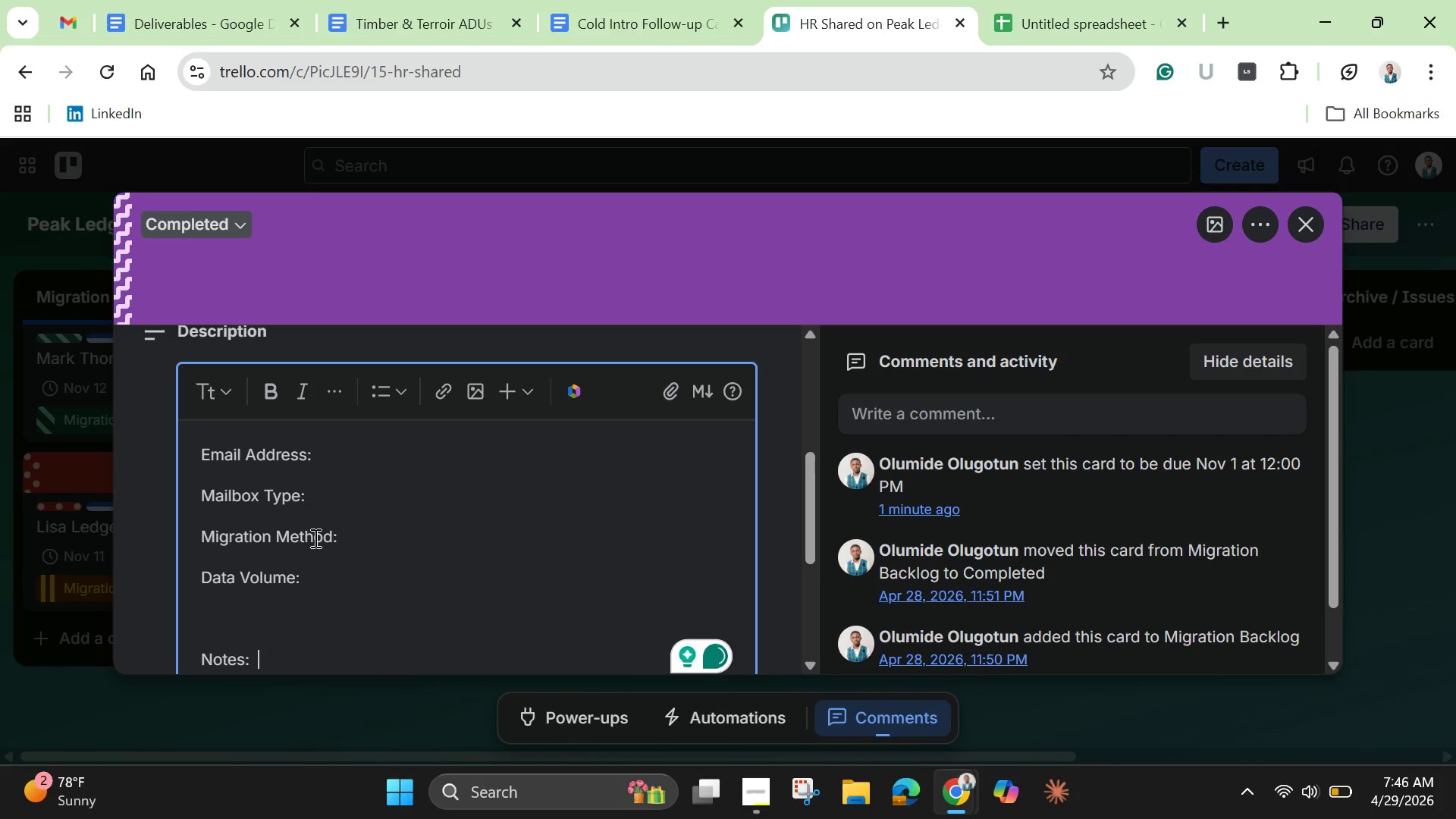 
type(HR records mailbox. Migration completedand ver)
key(Backspace)
key(Backspace)
key(Backspace)
key(Backspace)
key(Backspace)
key(Backspace)
key(Backspace)
type( and verified. )
 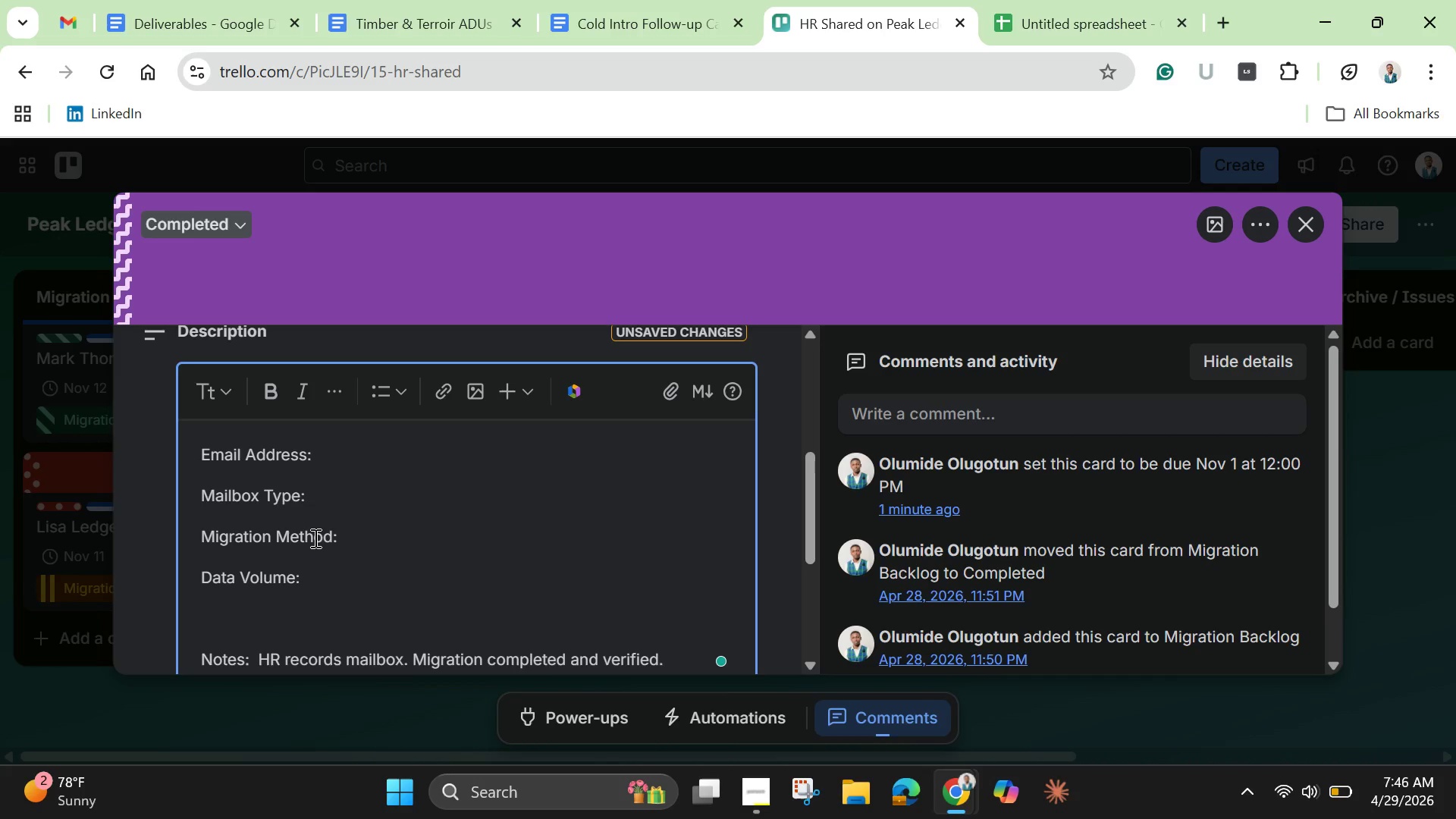 
wait(22.19)
 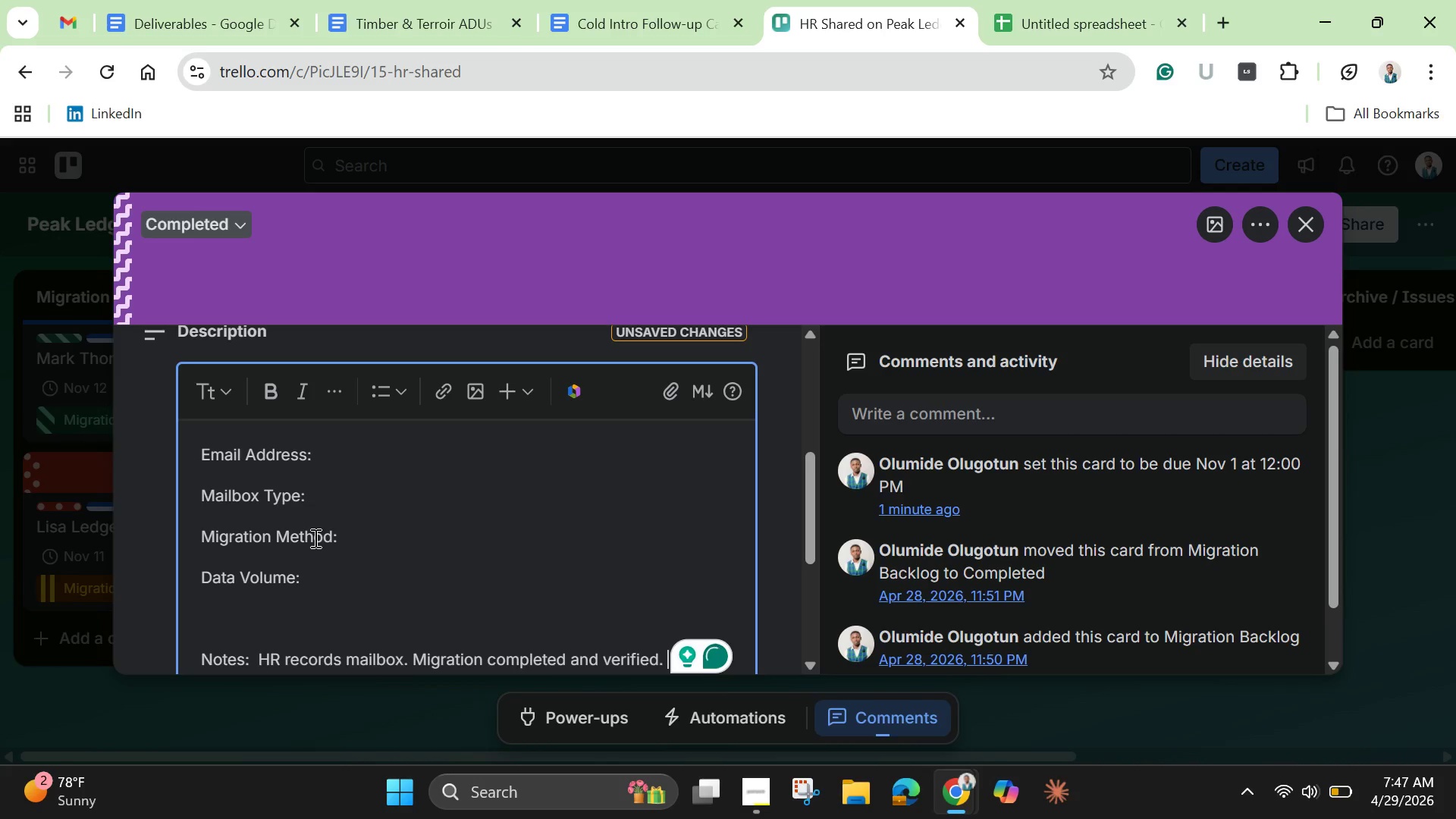 
scroll: coordinate [367, 594], scroll_direction: down, amount: 2.0
 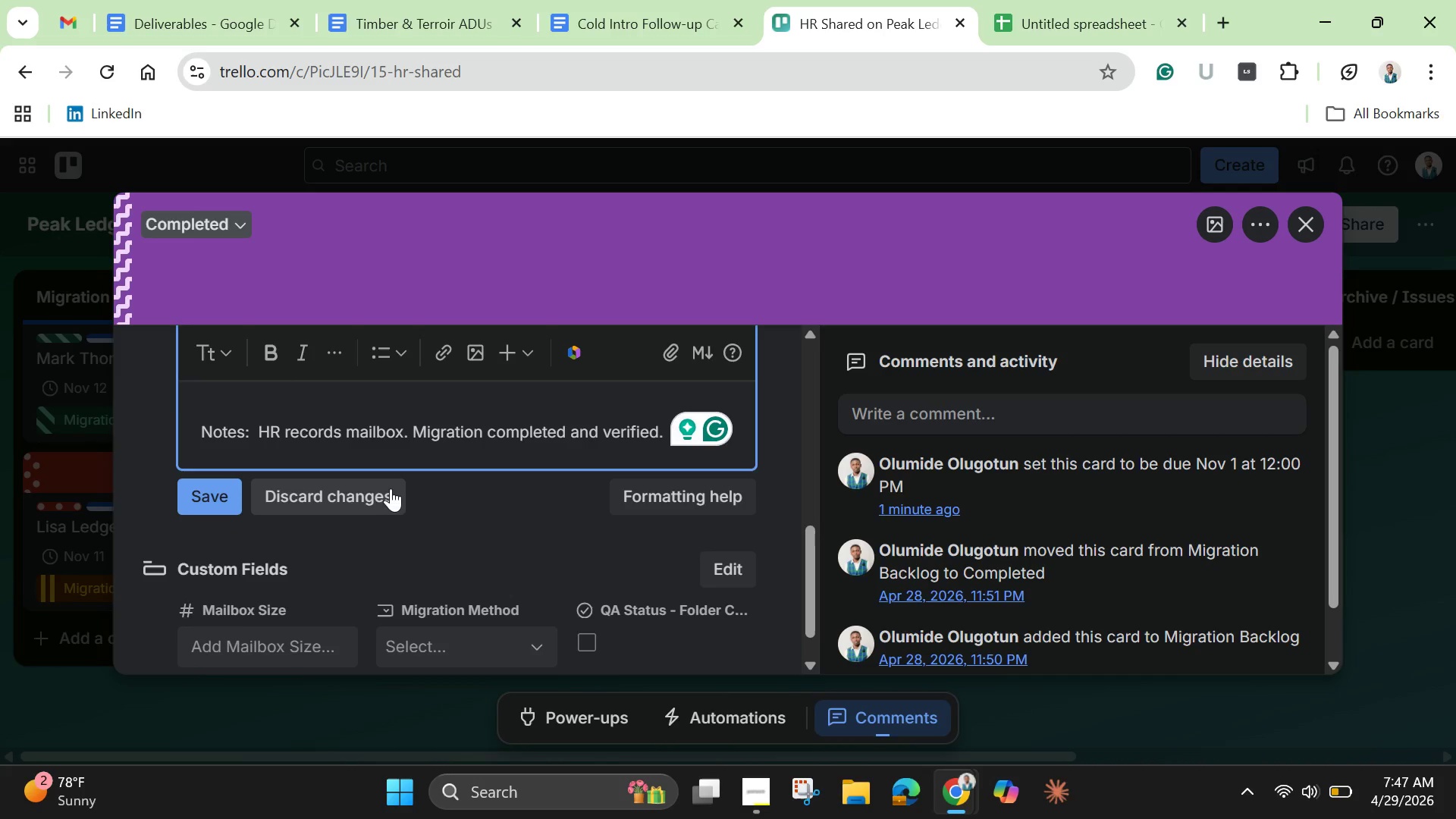 
scroll: coordinate [390, 482], scroll_direction: up, amount: 2.0
 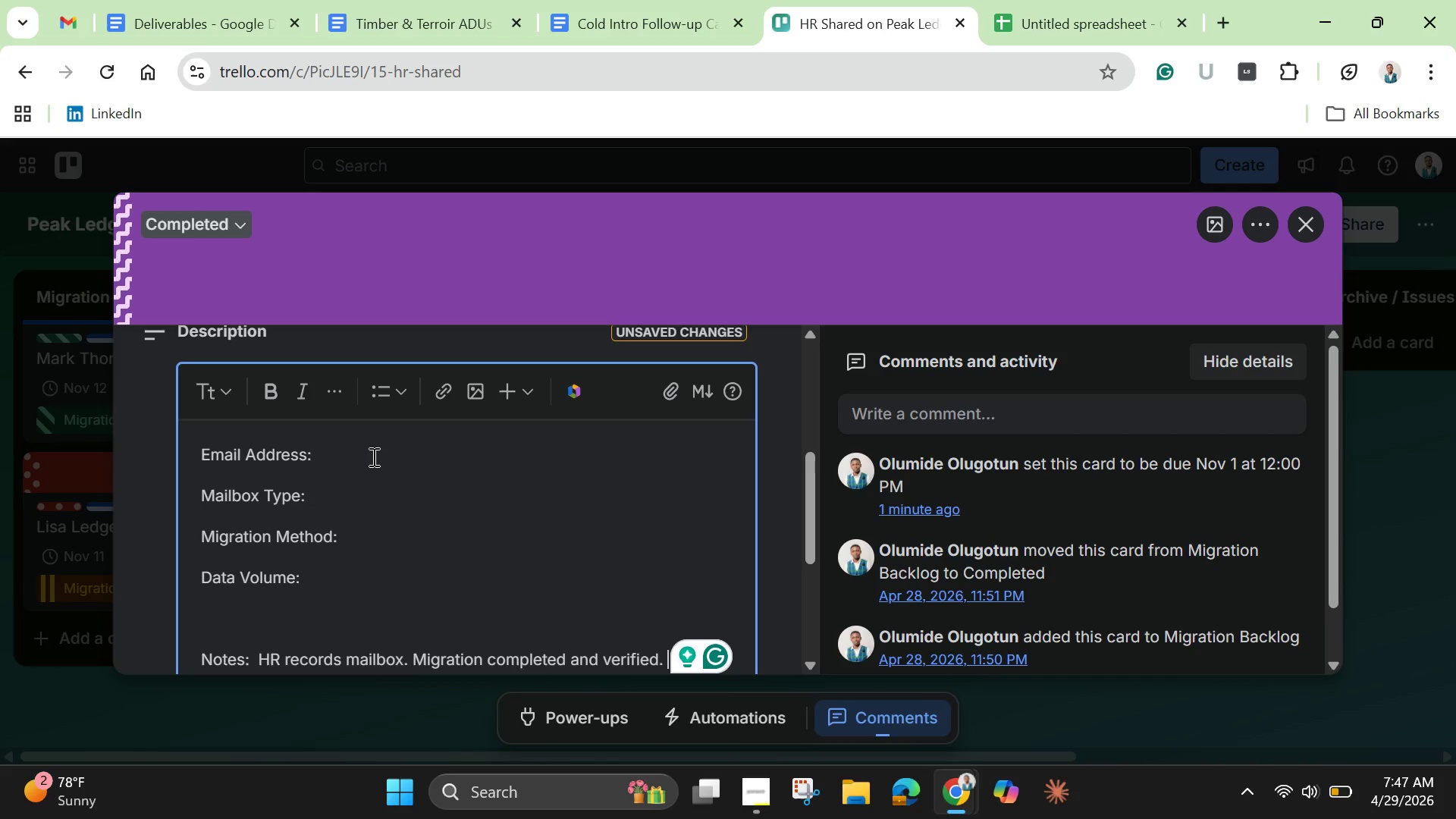 
left_click([372, 456])
 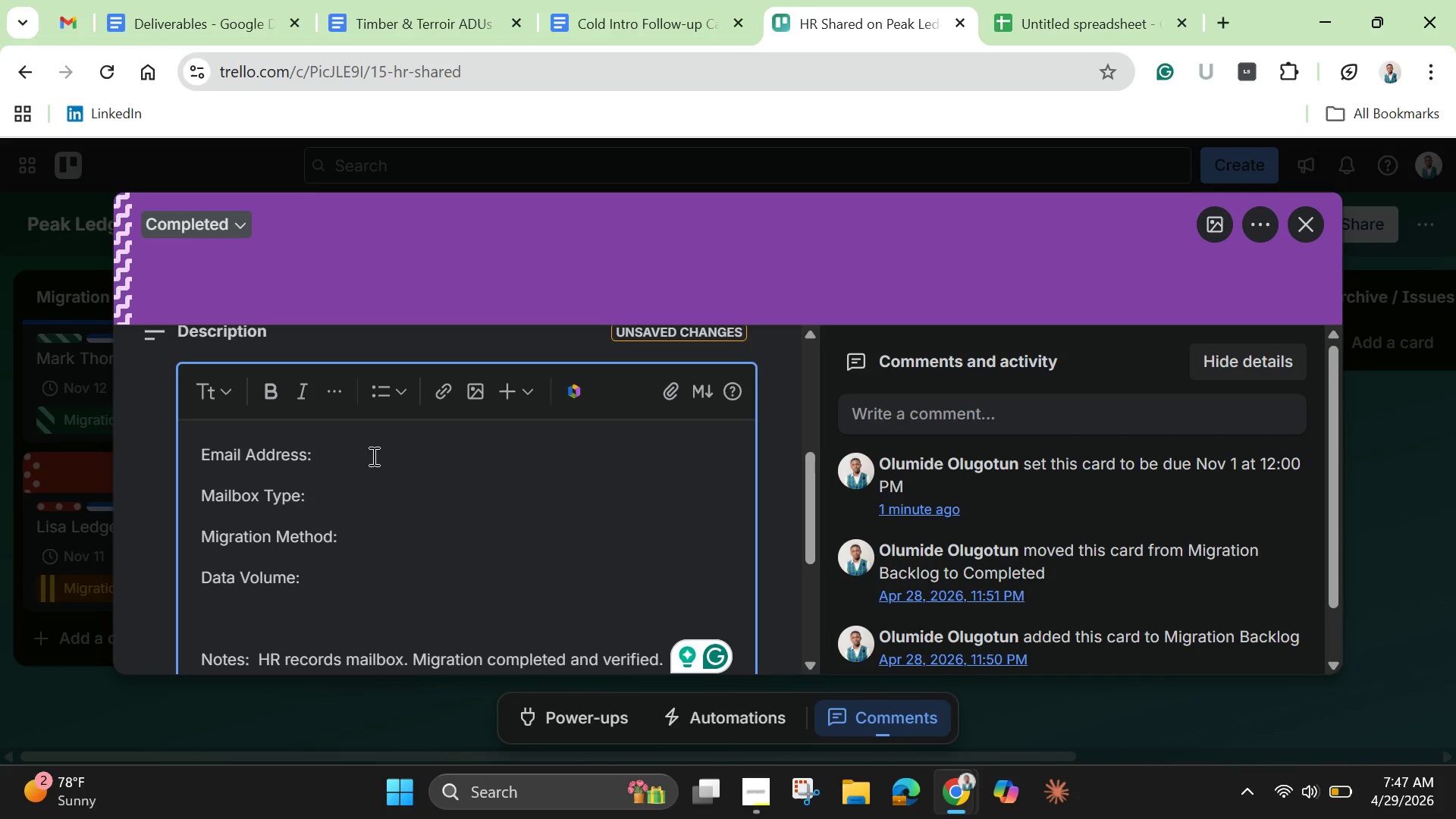 
type( he)
key(Backspace)
type(r@peakledgw)
key(Backspace)
 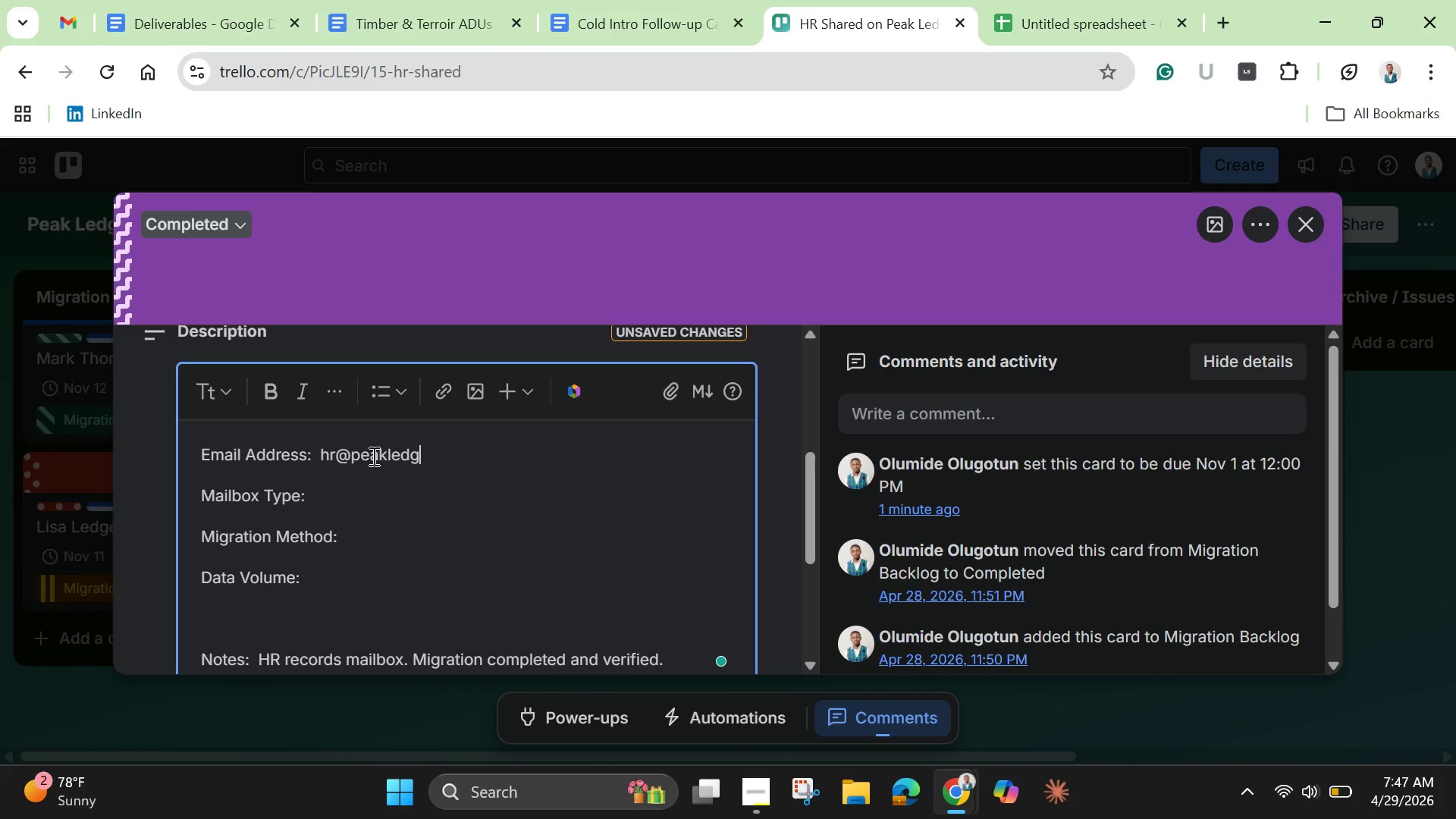 
type(er.com)
 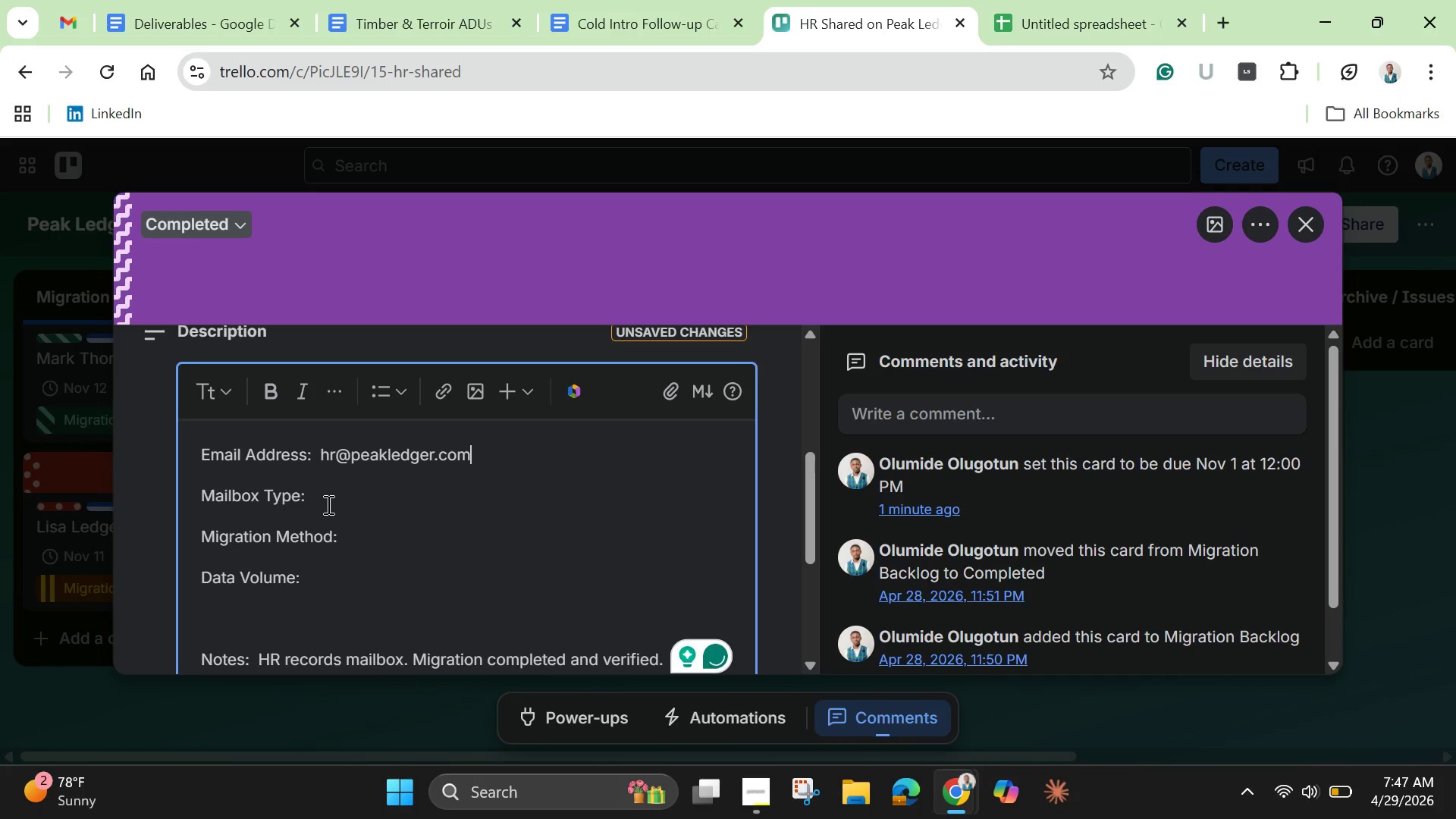 
key(Enter)
 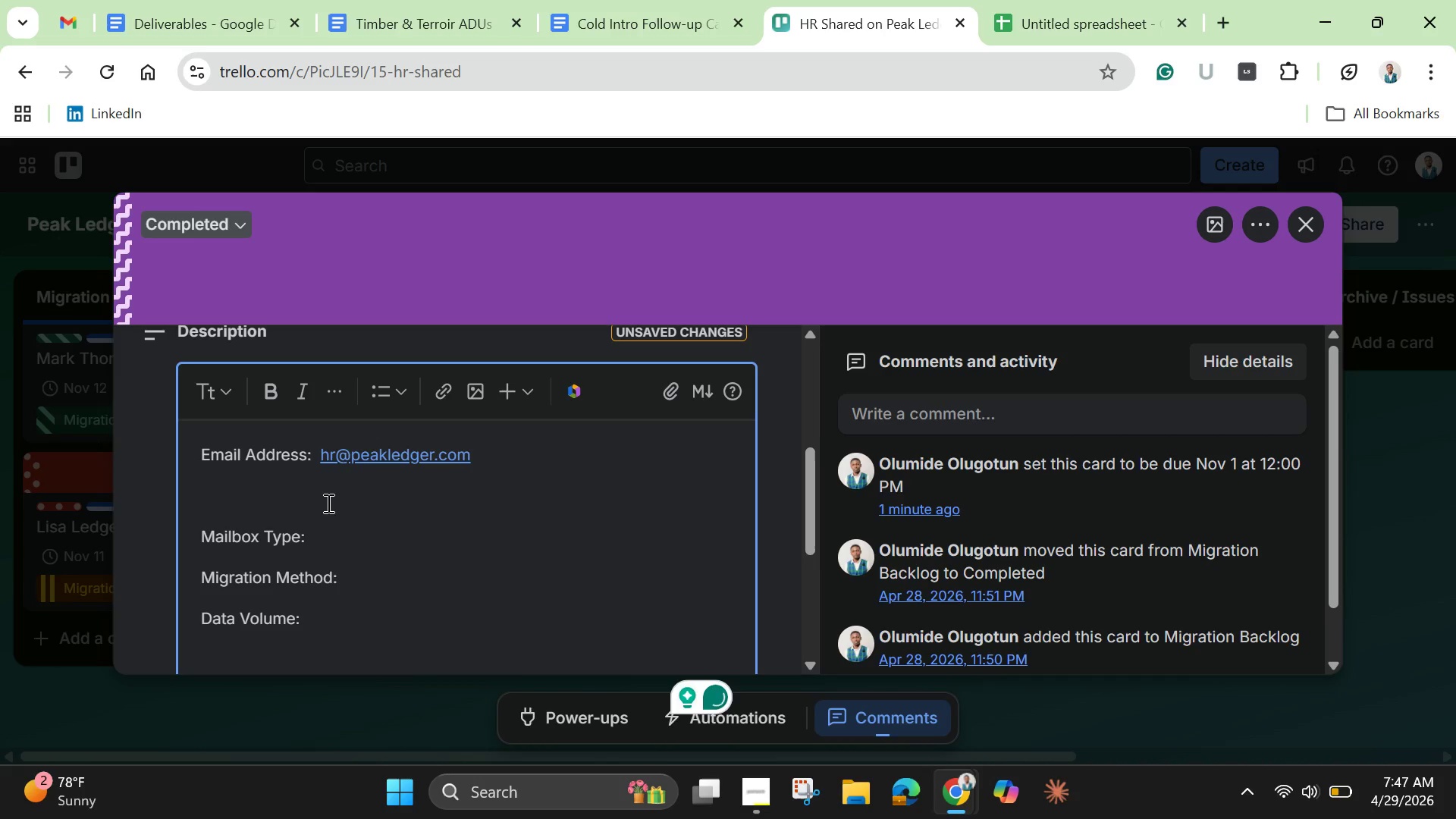 
key(Backspace)
 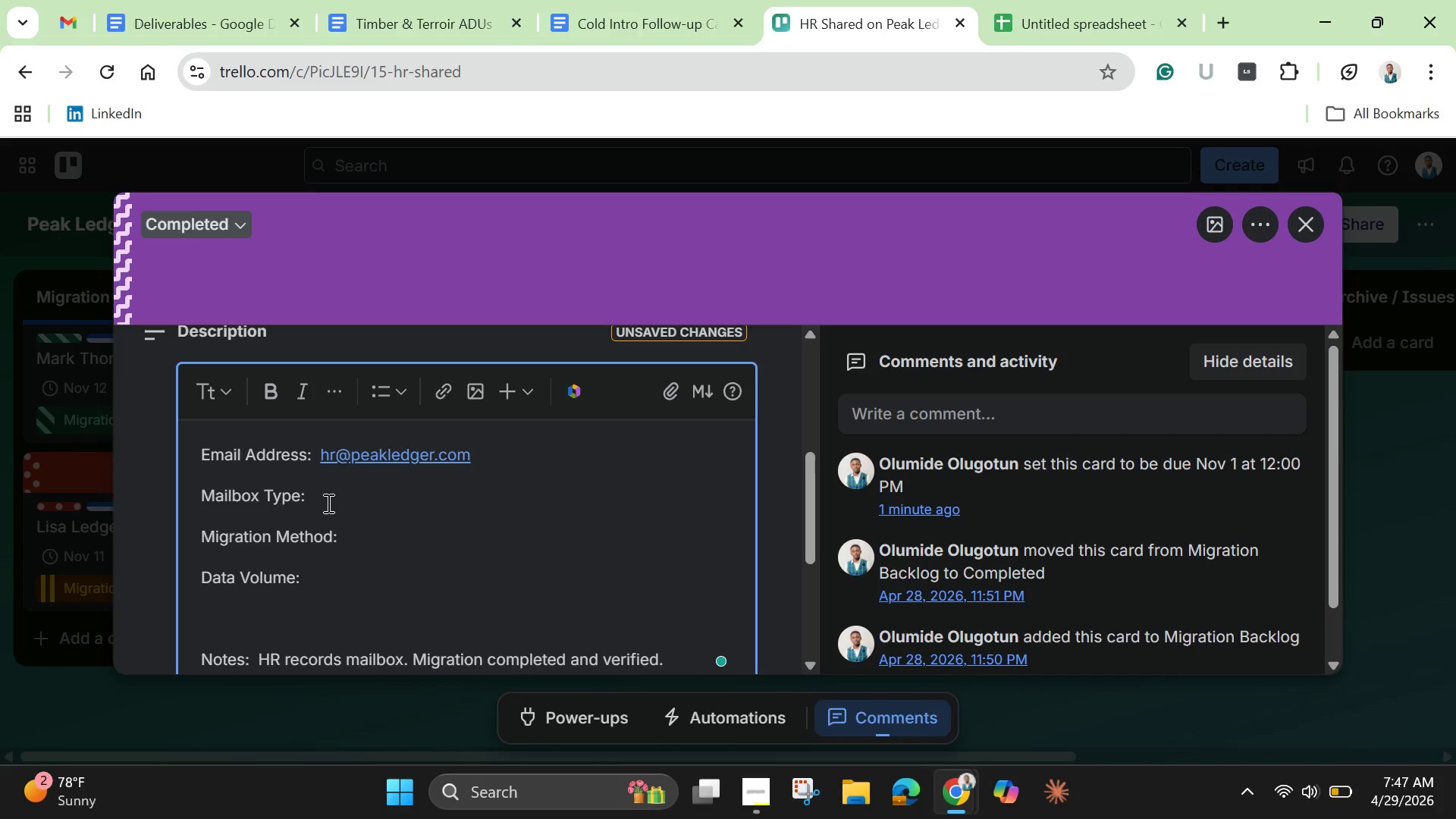 
left_click([327, 503])
 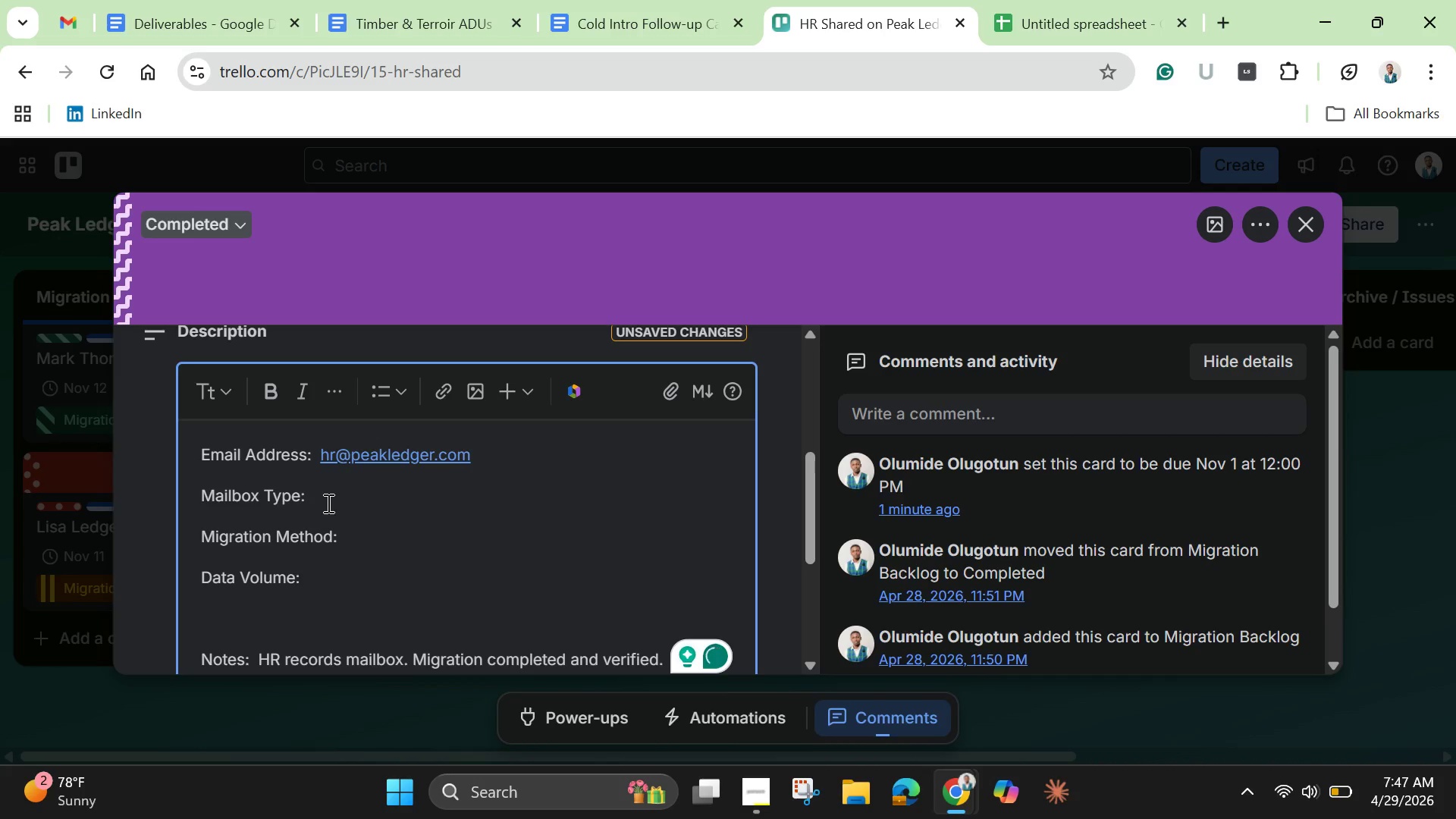 
type( Shared)
 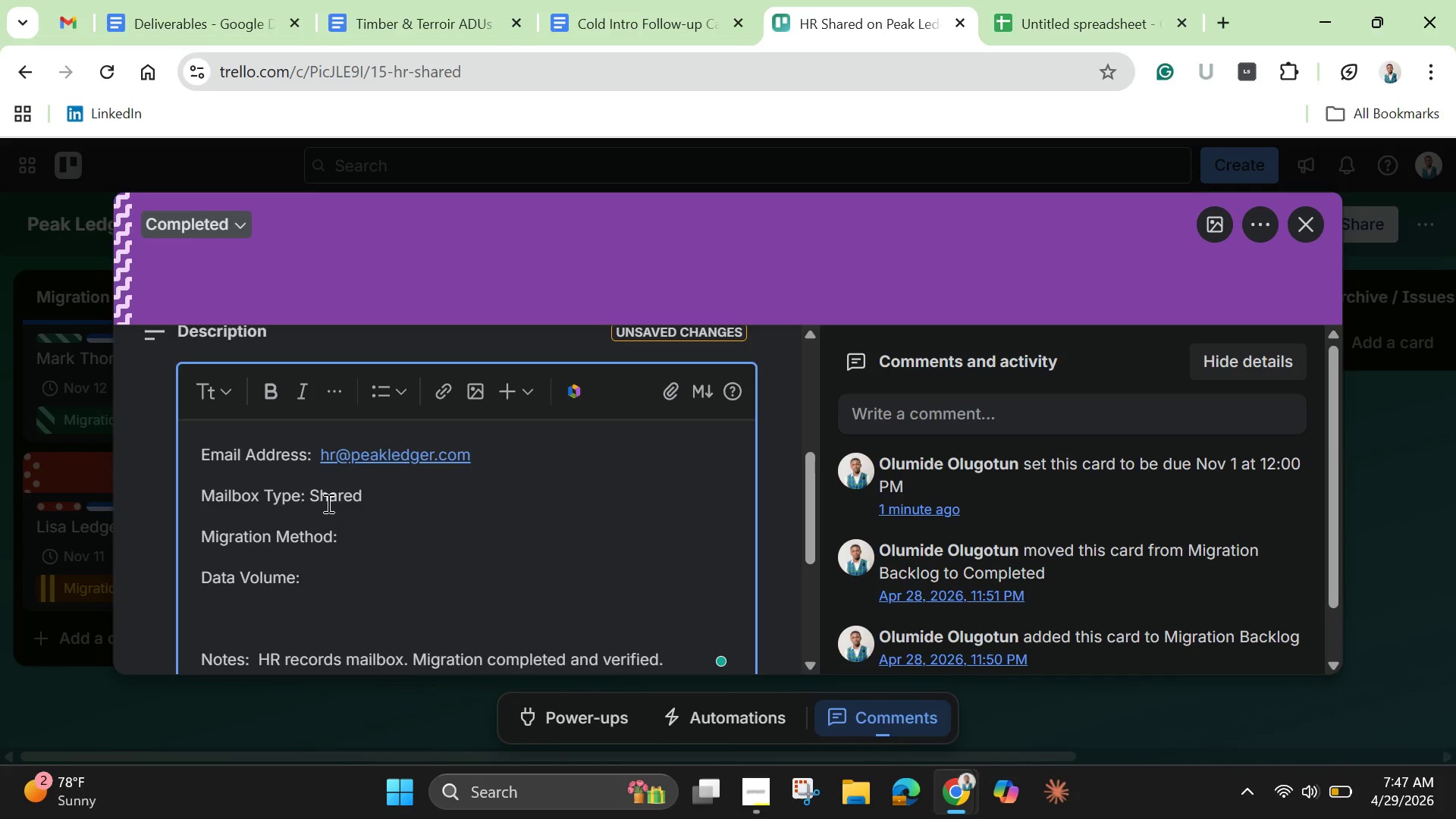 
left_click([366, 536])
 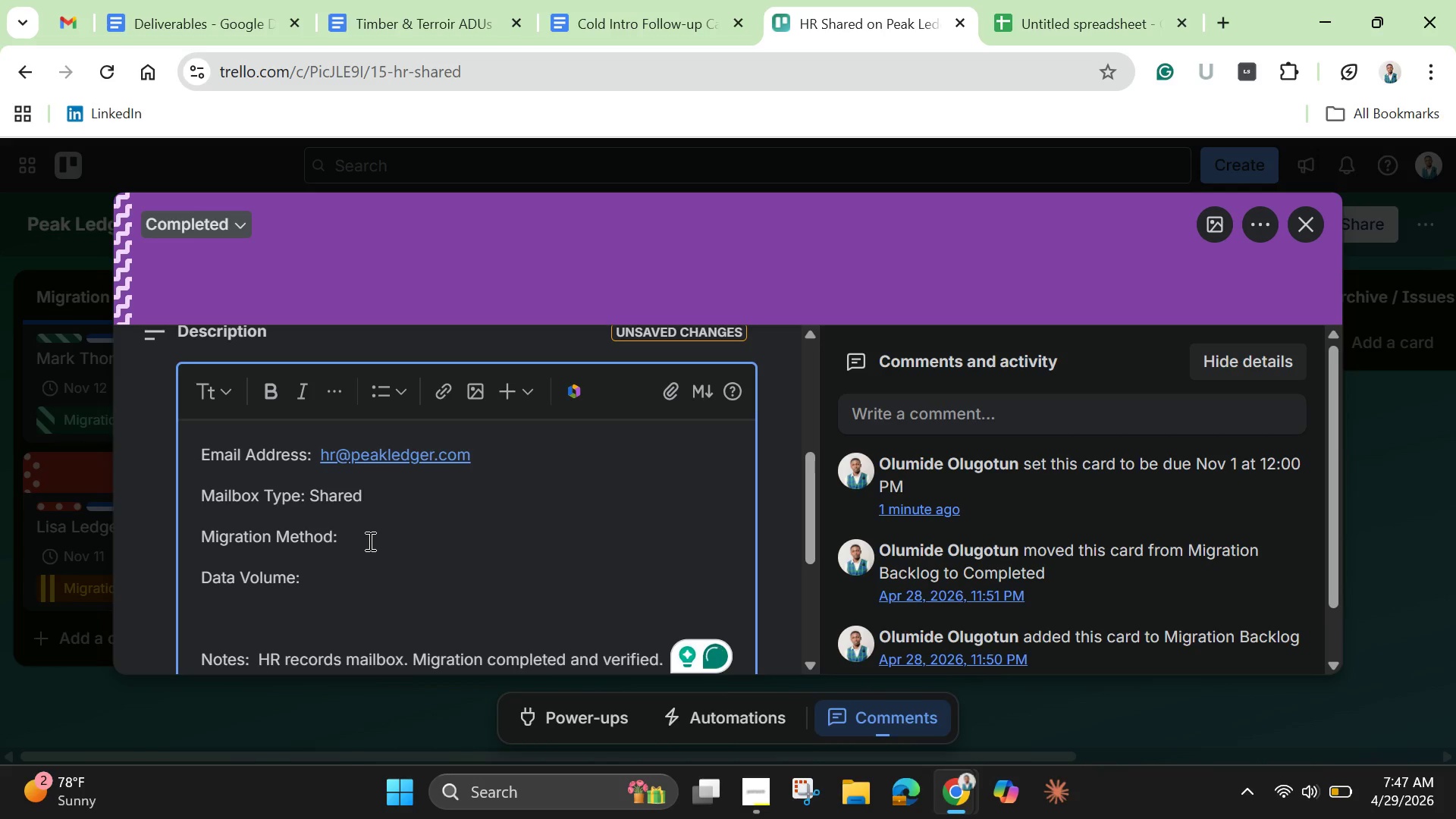 
type( PST Import)
 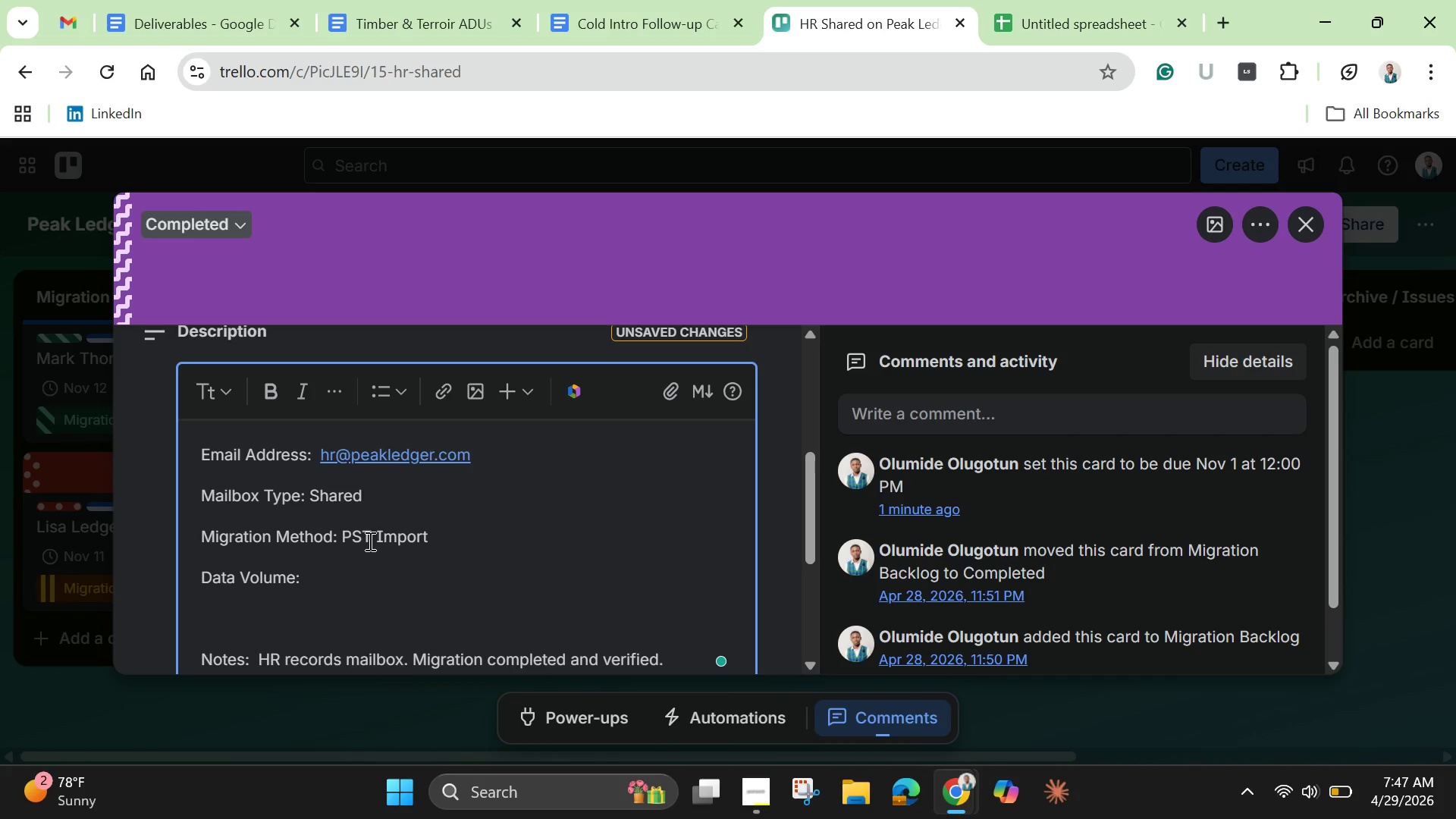 
left_click([364, 582])
 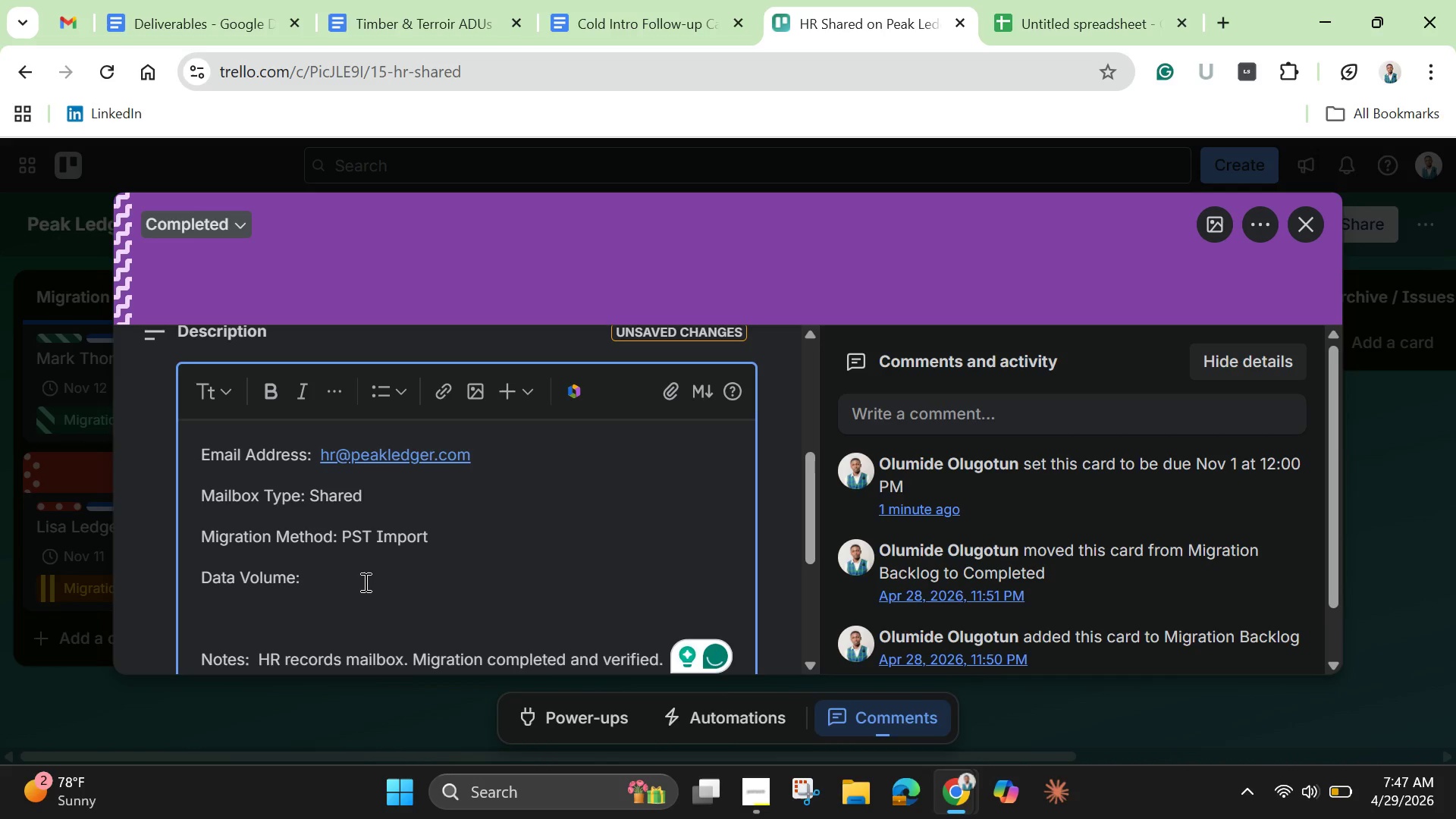 
type( 4.5 GB)
 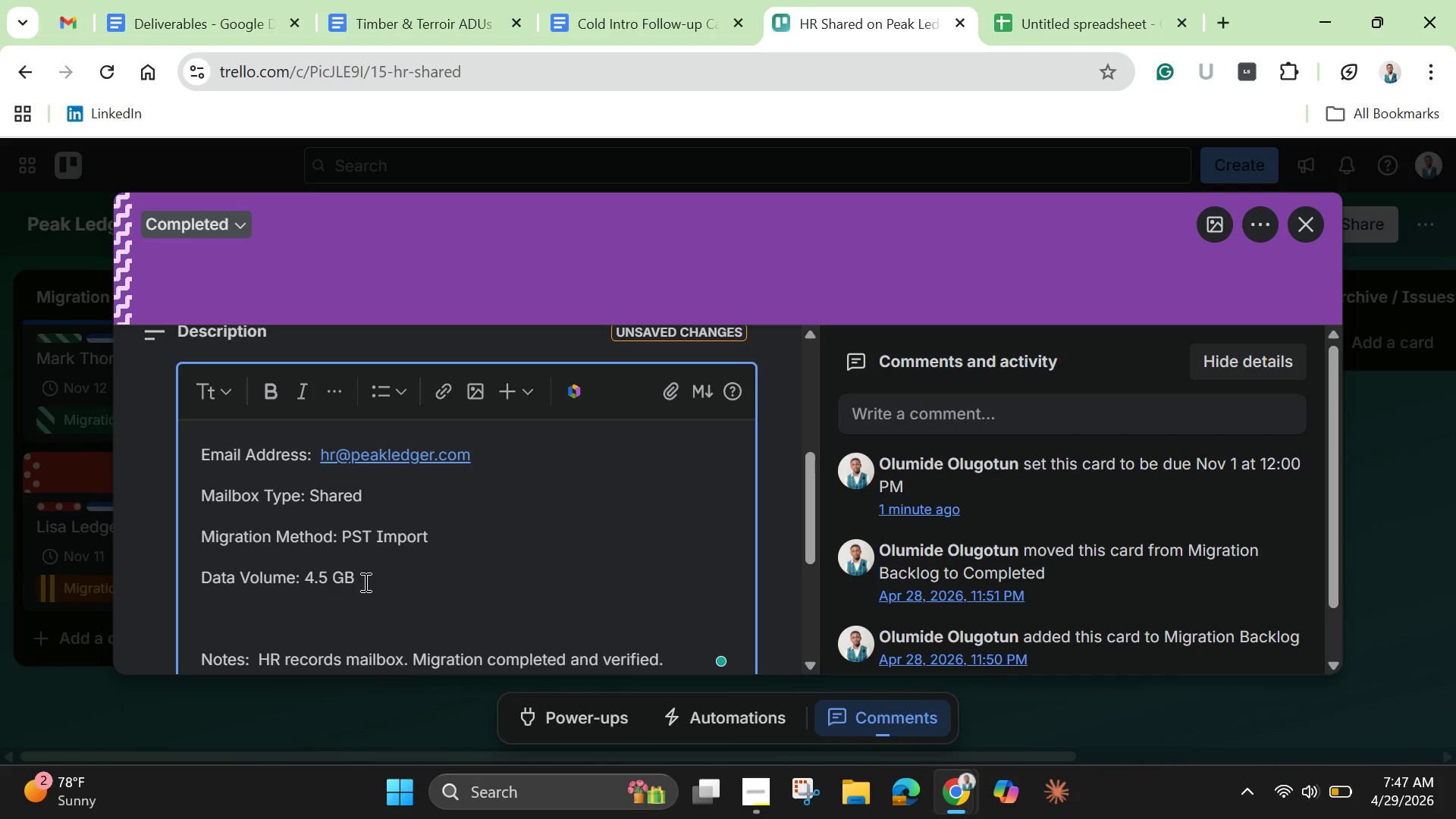 
scroll: coordinate [364, 582], scroll_direction: down, amount: 1.0
 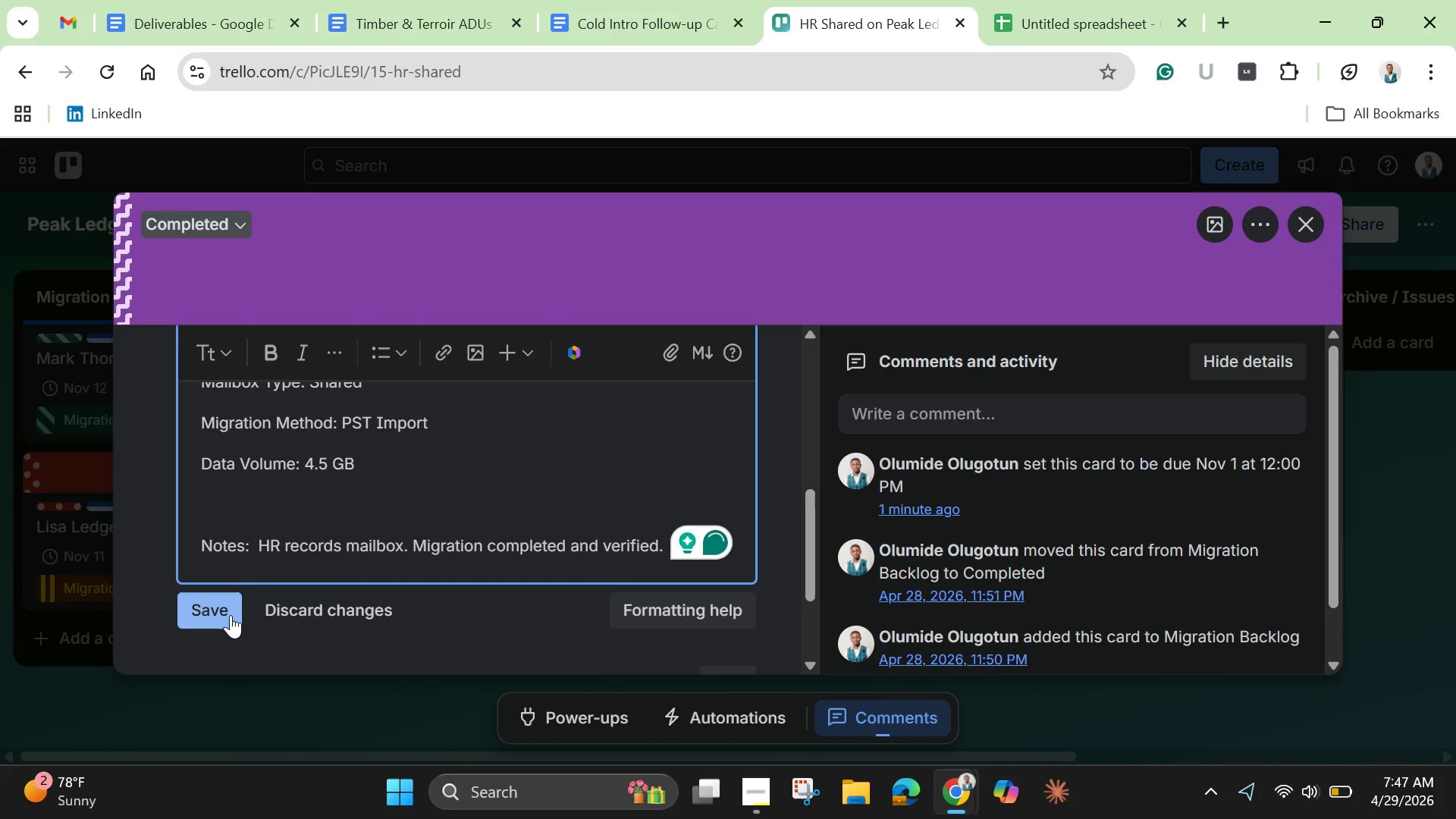 
left_click([229, 613])
 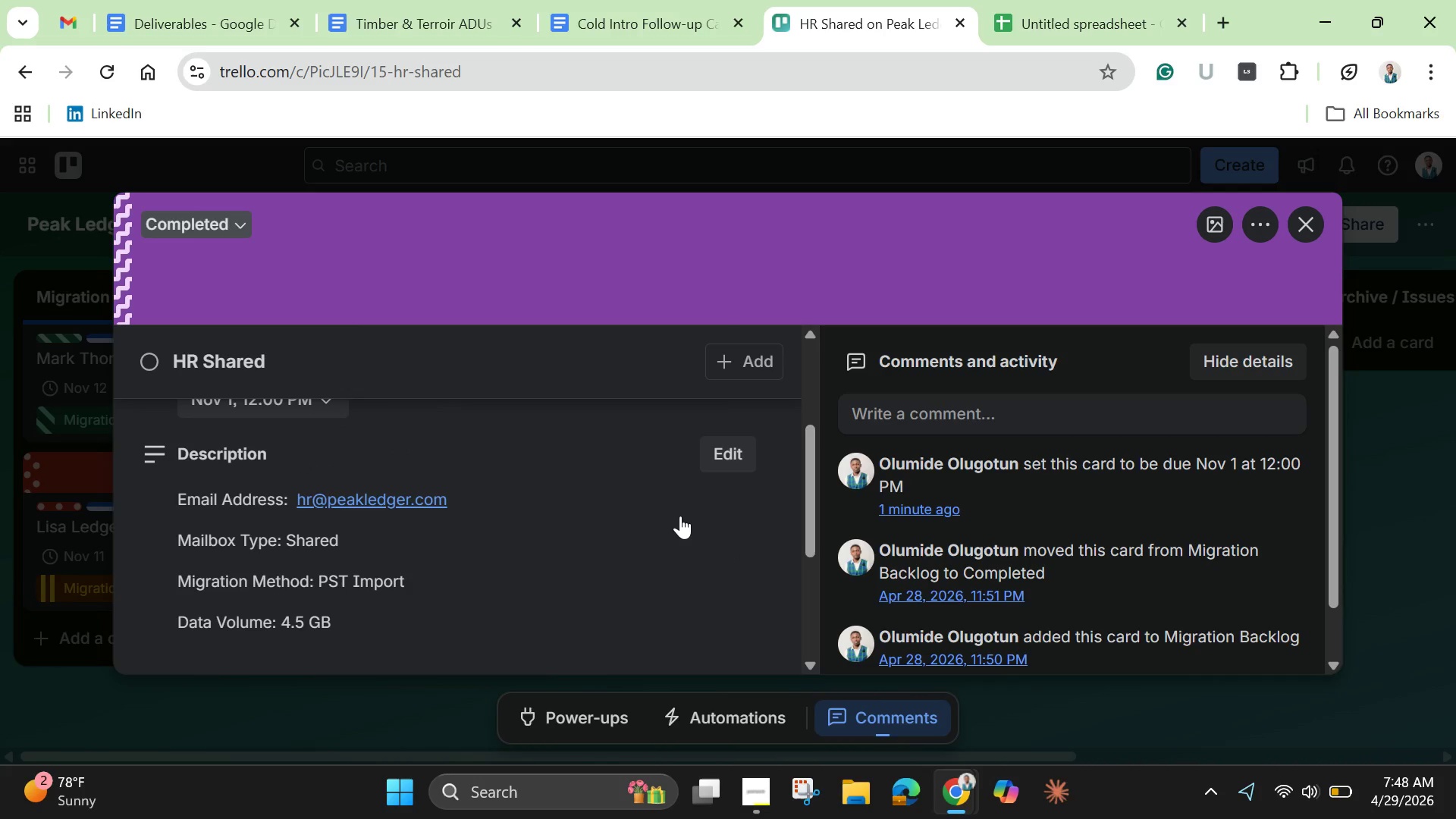 
scroll: coordinate [682, 523], scroll_direction: down, amount: 3.0
 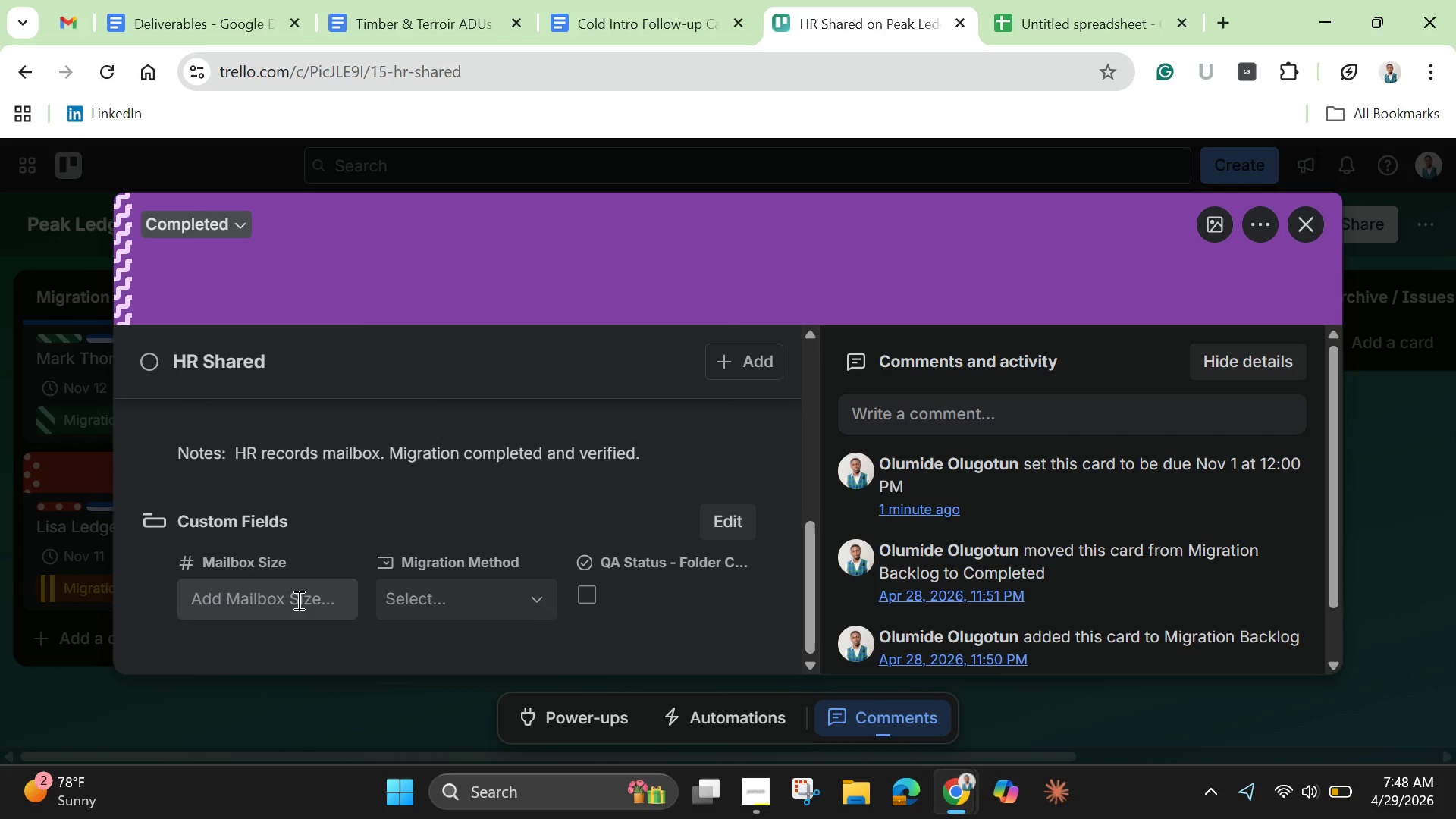 
left_click([297, 600])
 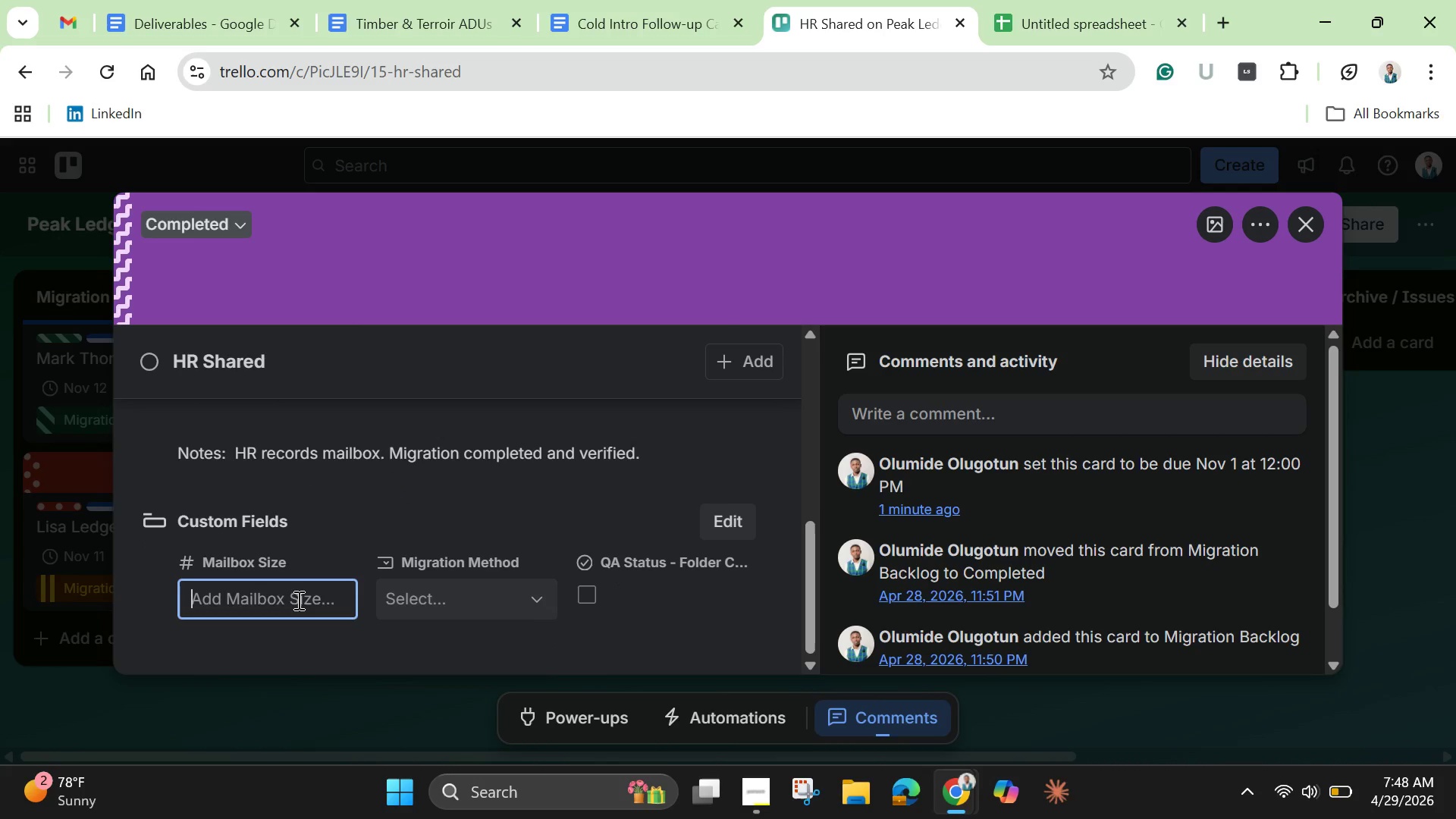 
key(4)
 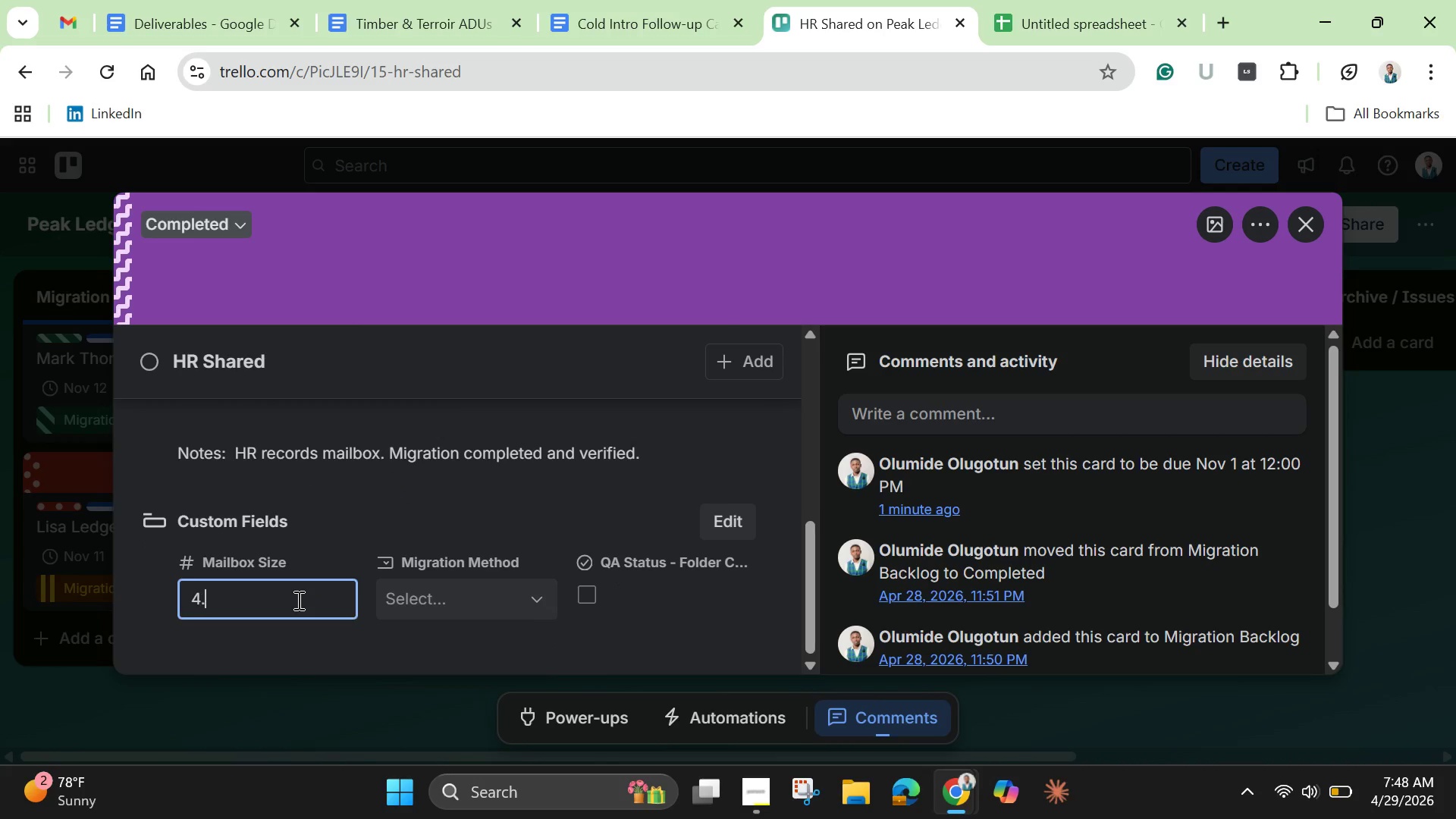 
key(Period)
 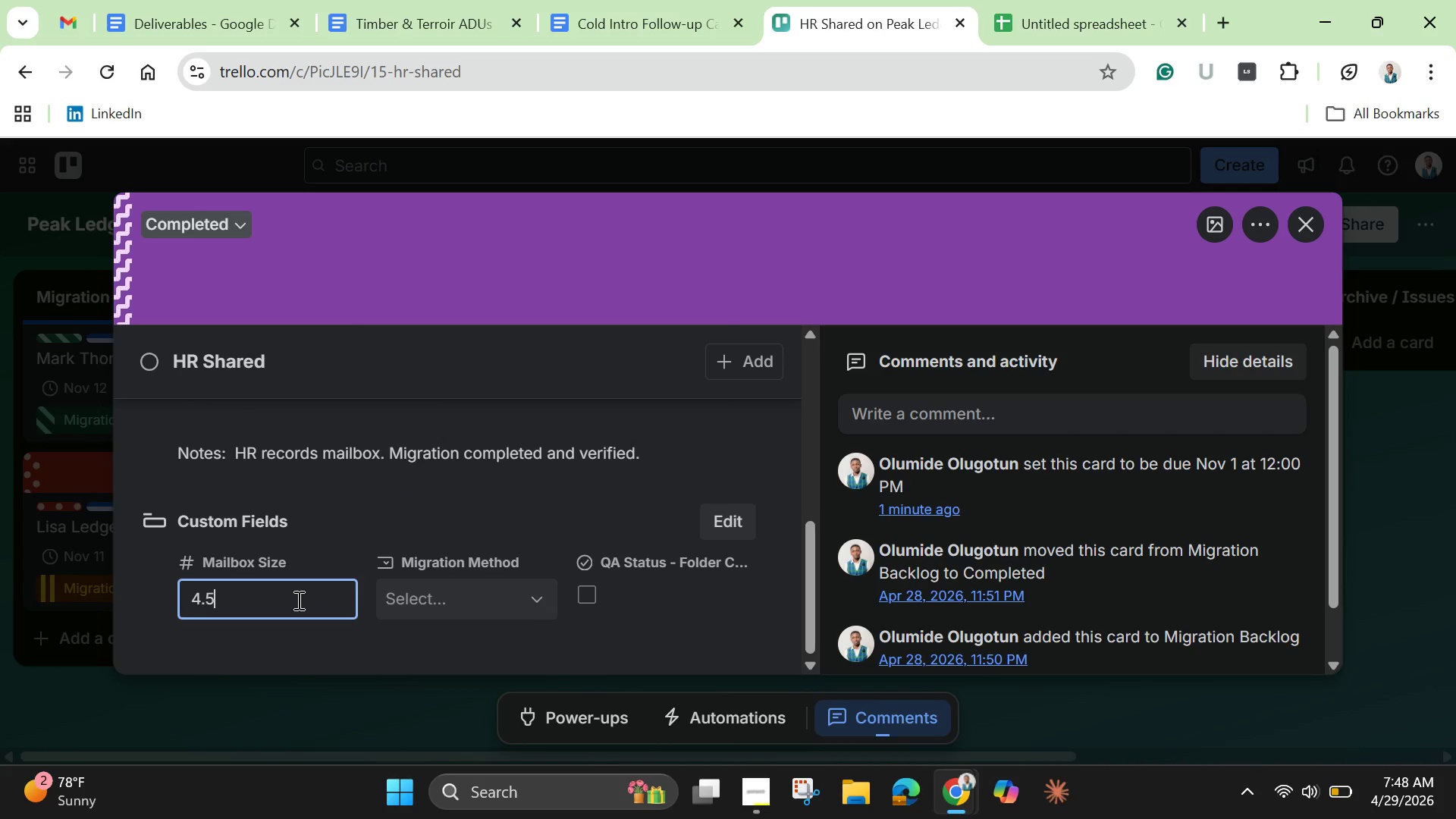 
key(5)
 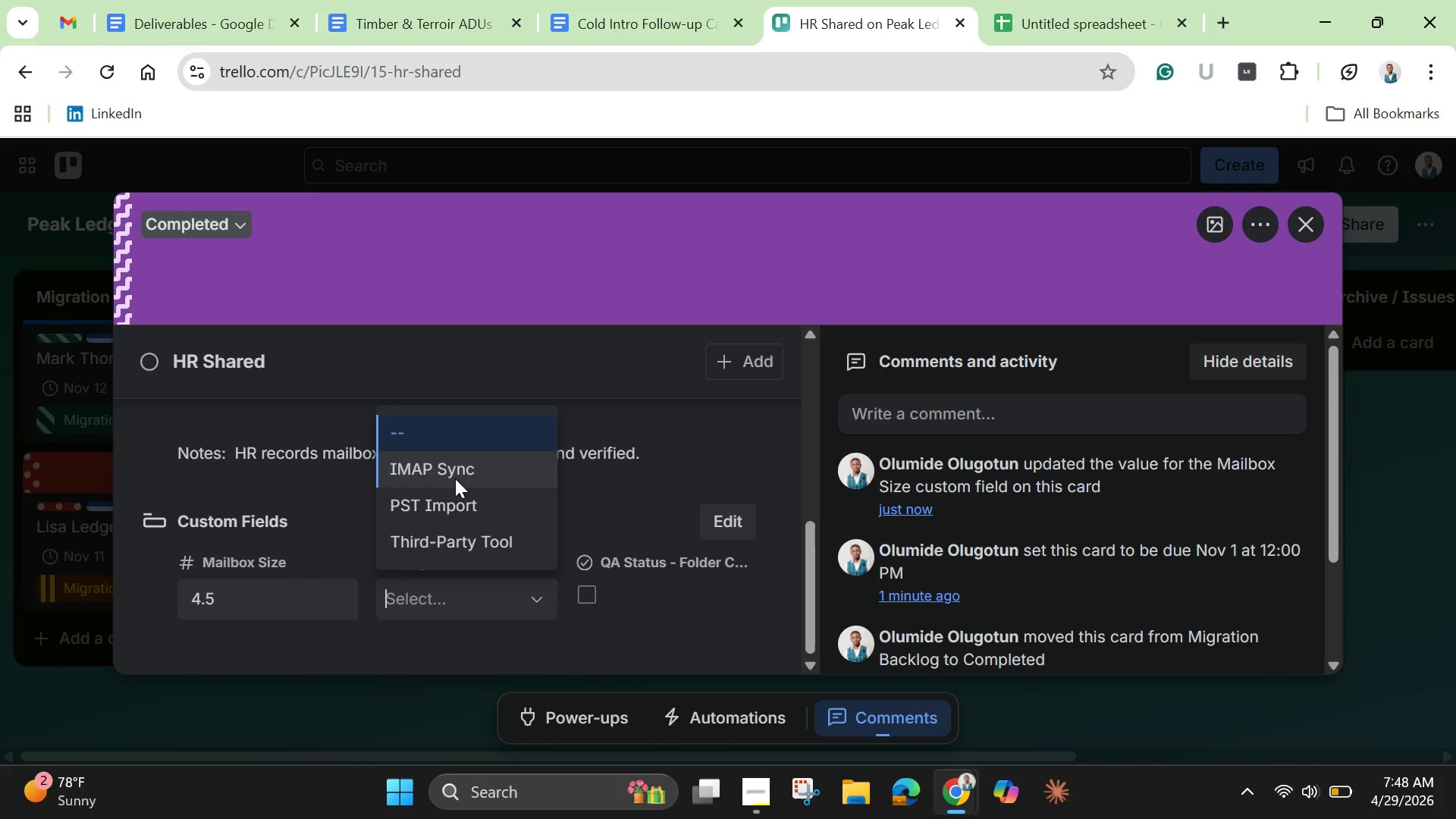 
wait(5.89)
 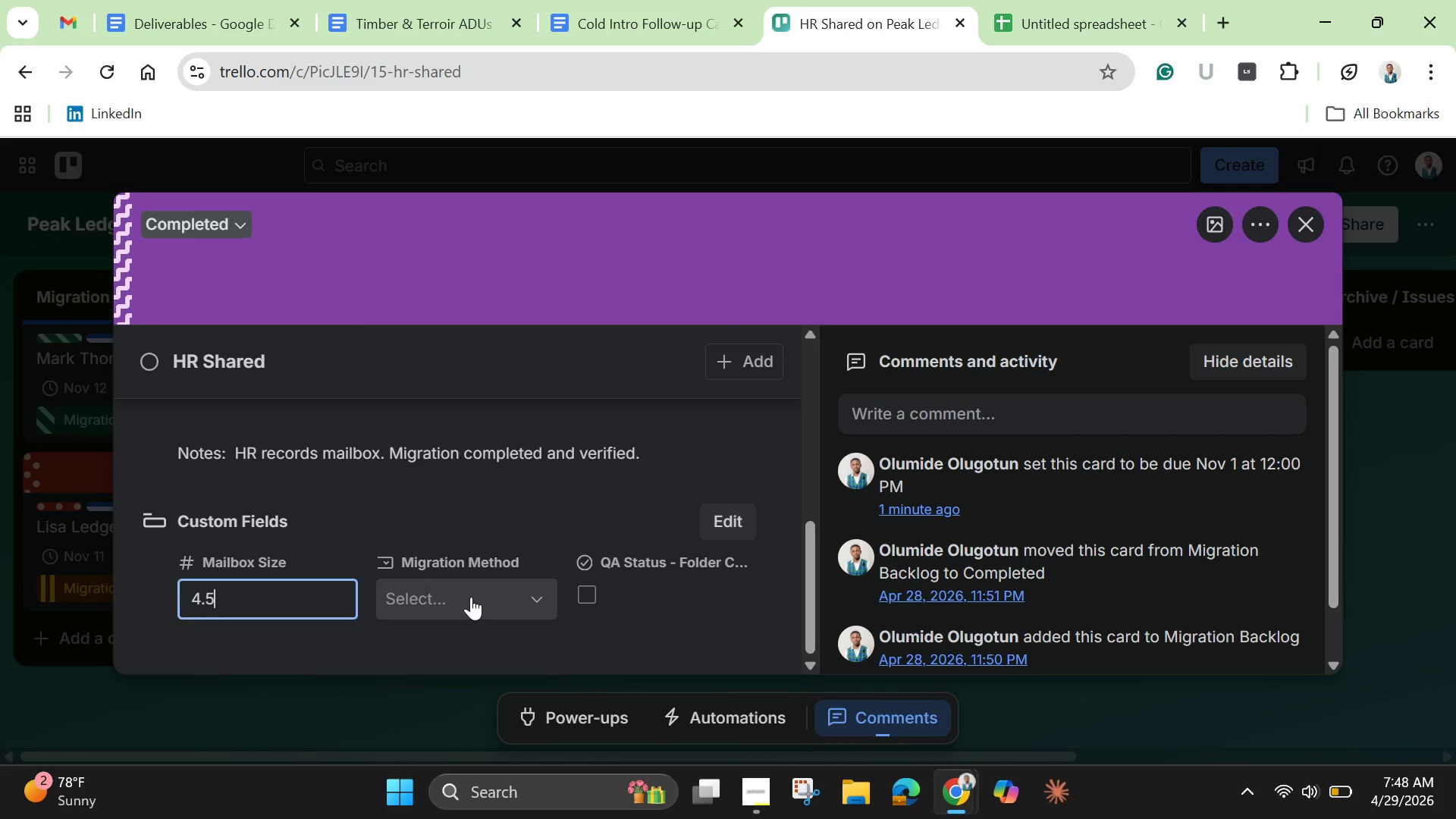 
left_click([456, 506])
 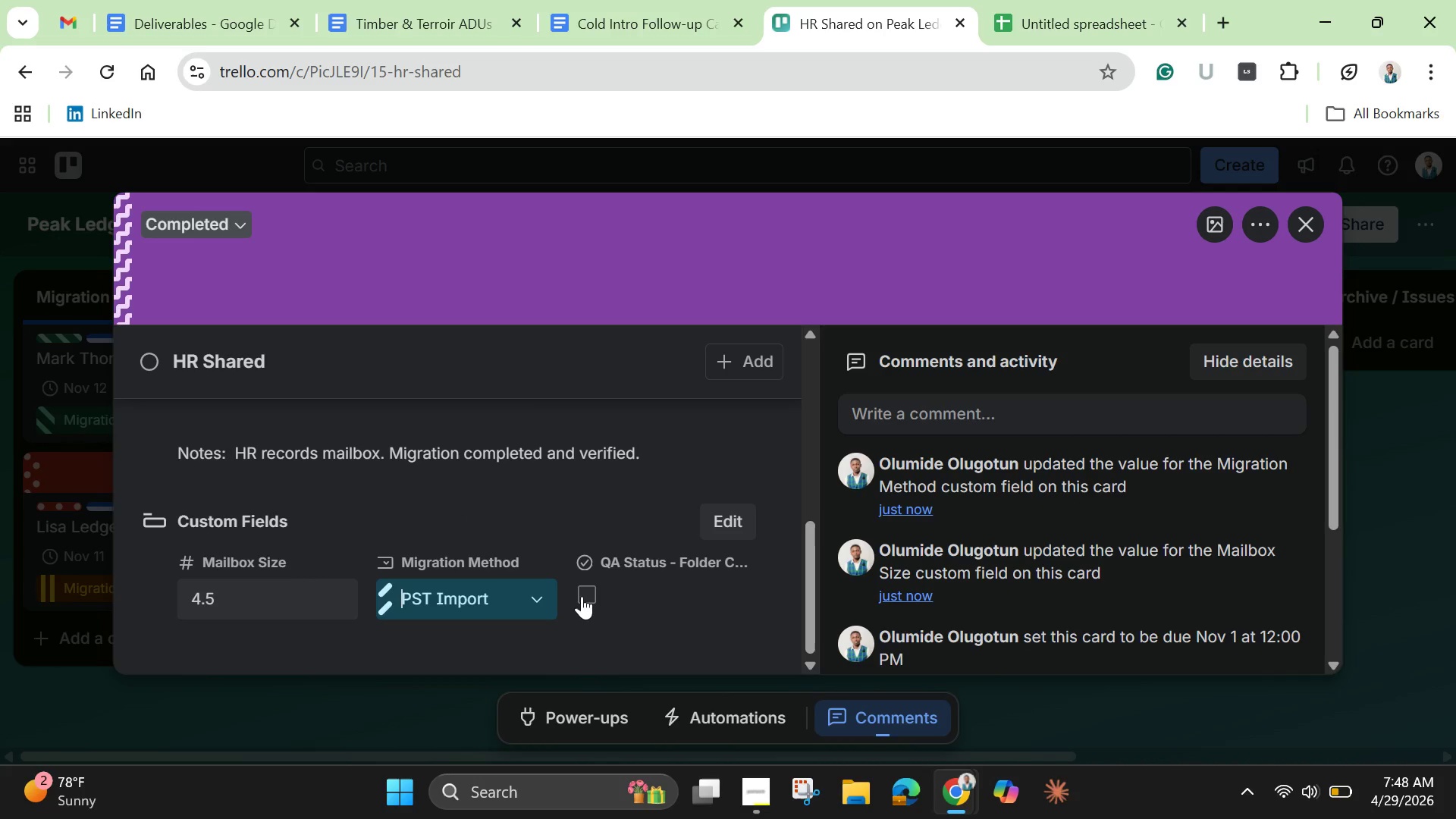 
left_click([582, 596])
 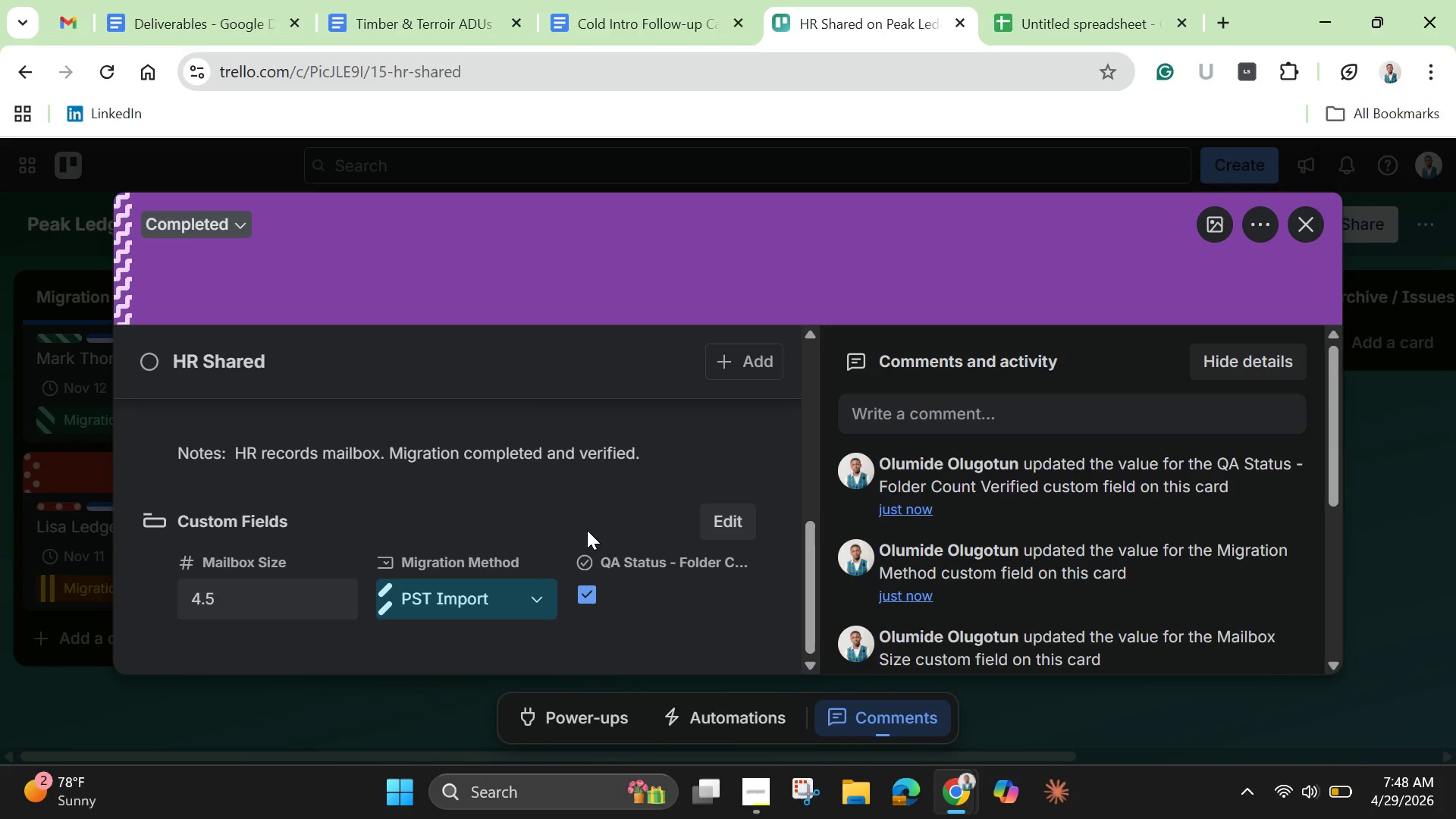 
wait(6.61)
 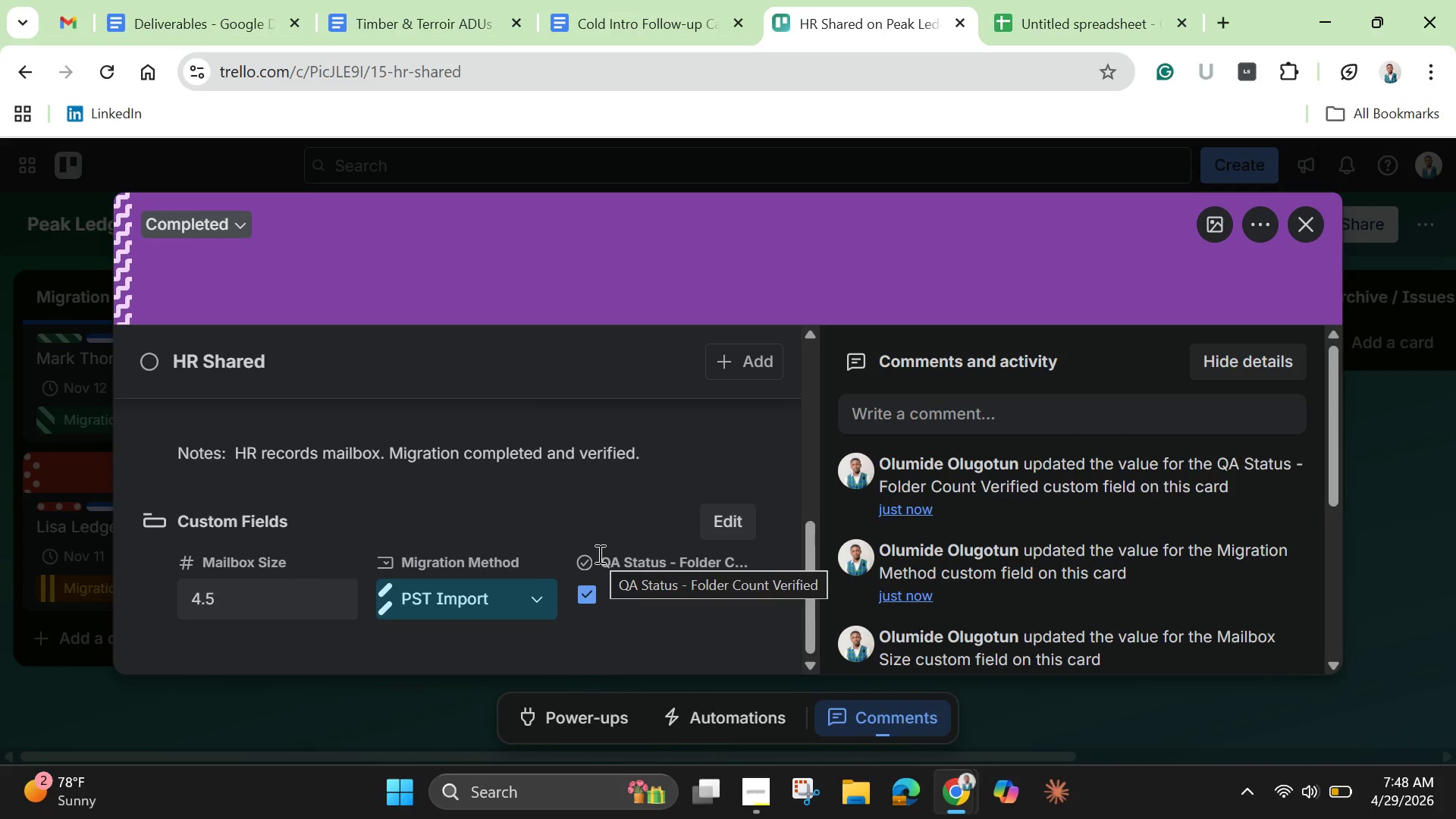 
scroll: coordinate [654, 521], scroll_direction: up, amount: 3.0
 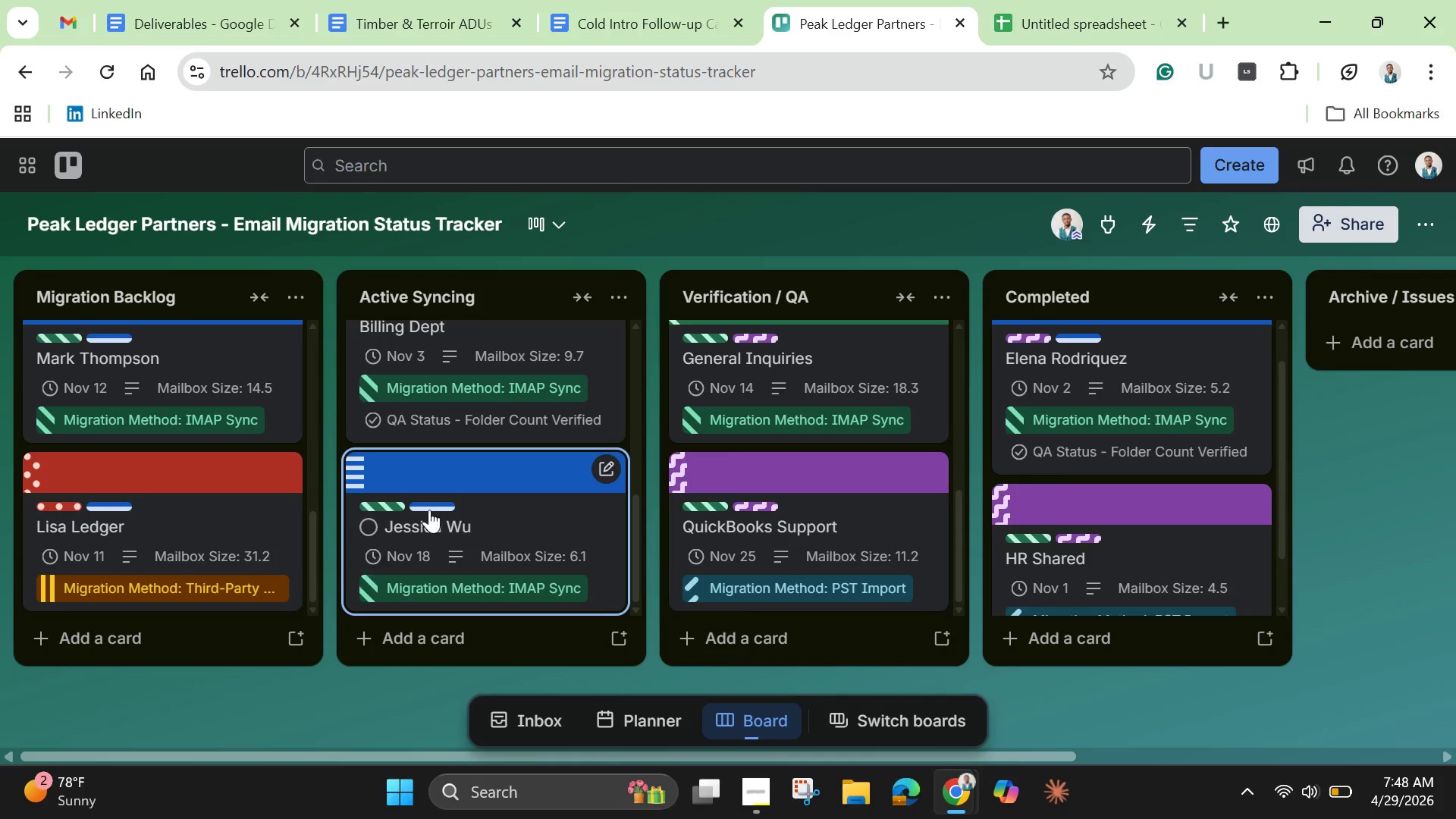 
wait(5.57)
 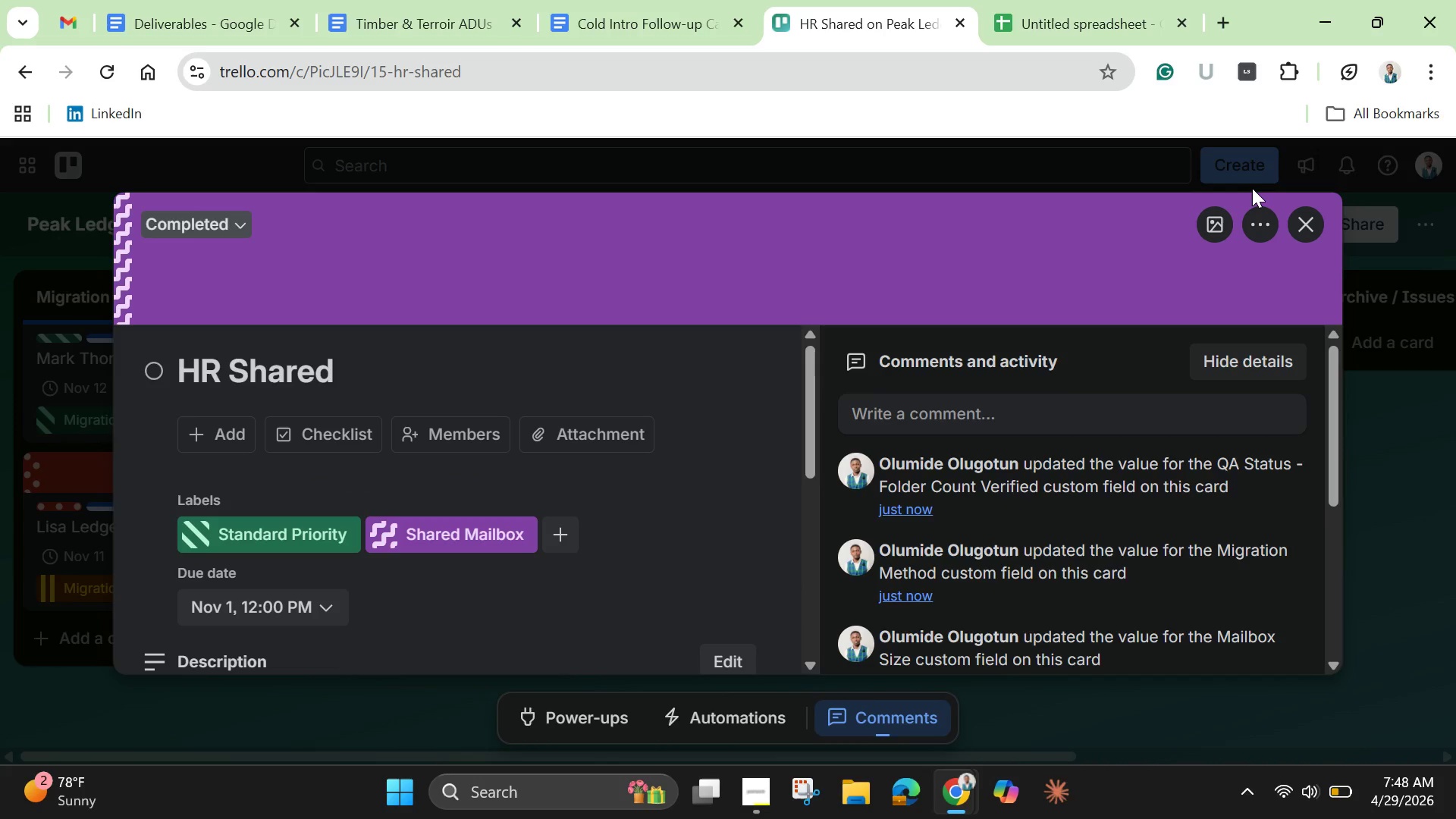 
left_click([175, 548])
 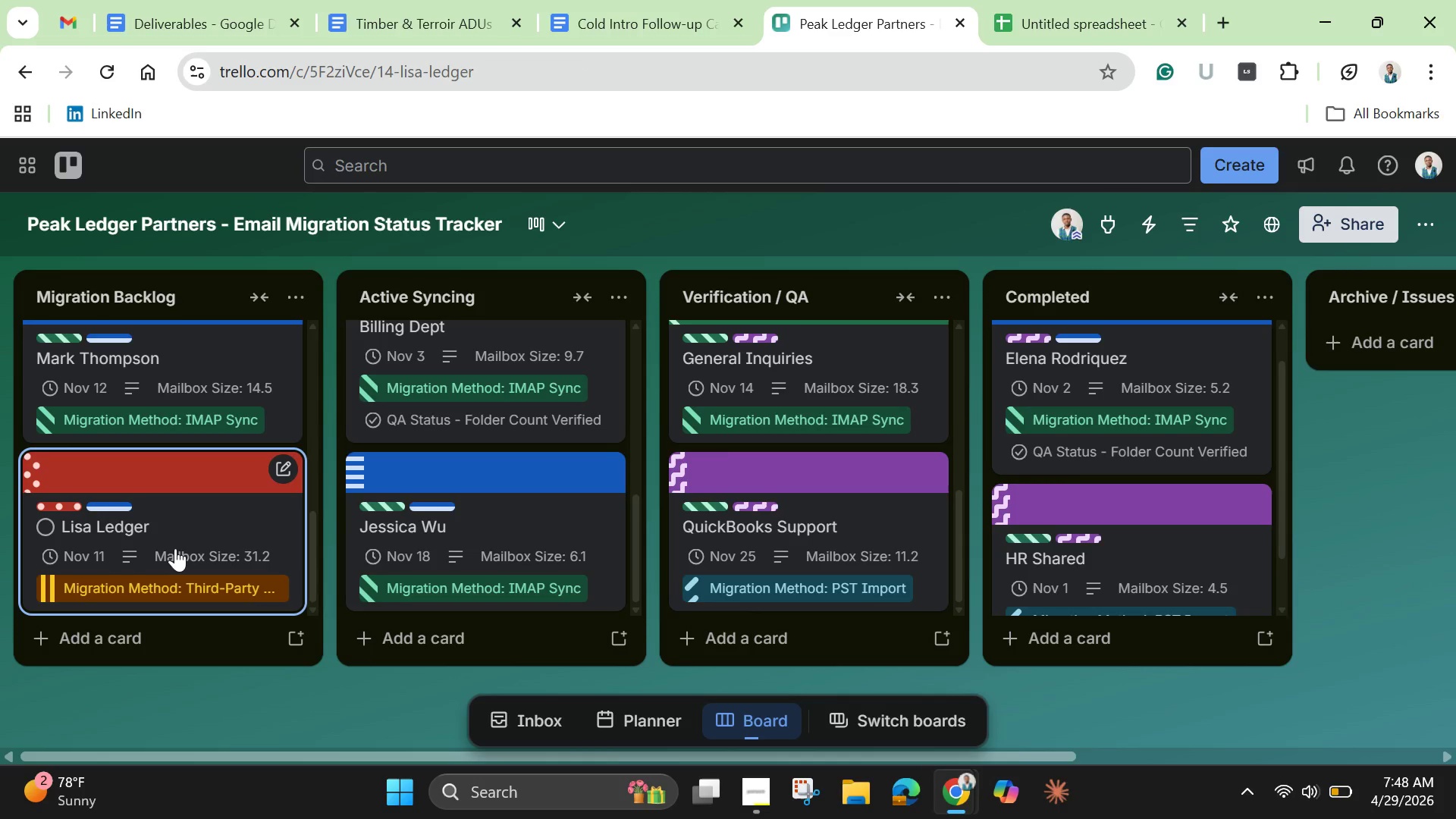 
mouse_move([175, 538])
 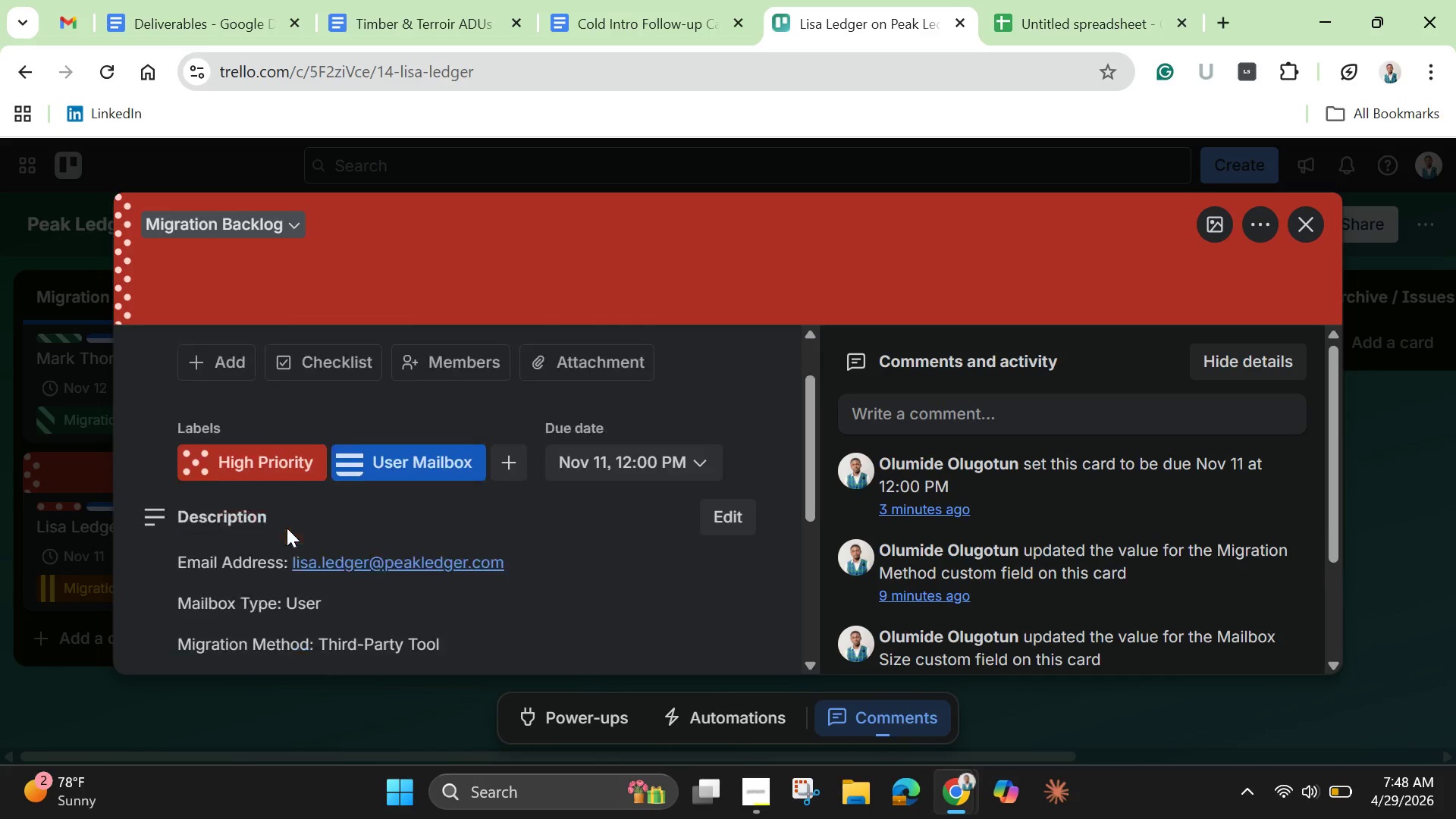 
scroll: coordinate [285, 526], scroll_direction: down, amount: 1.0
 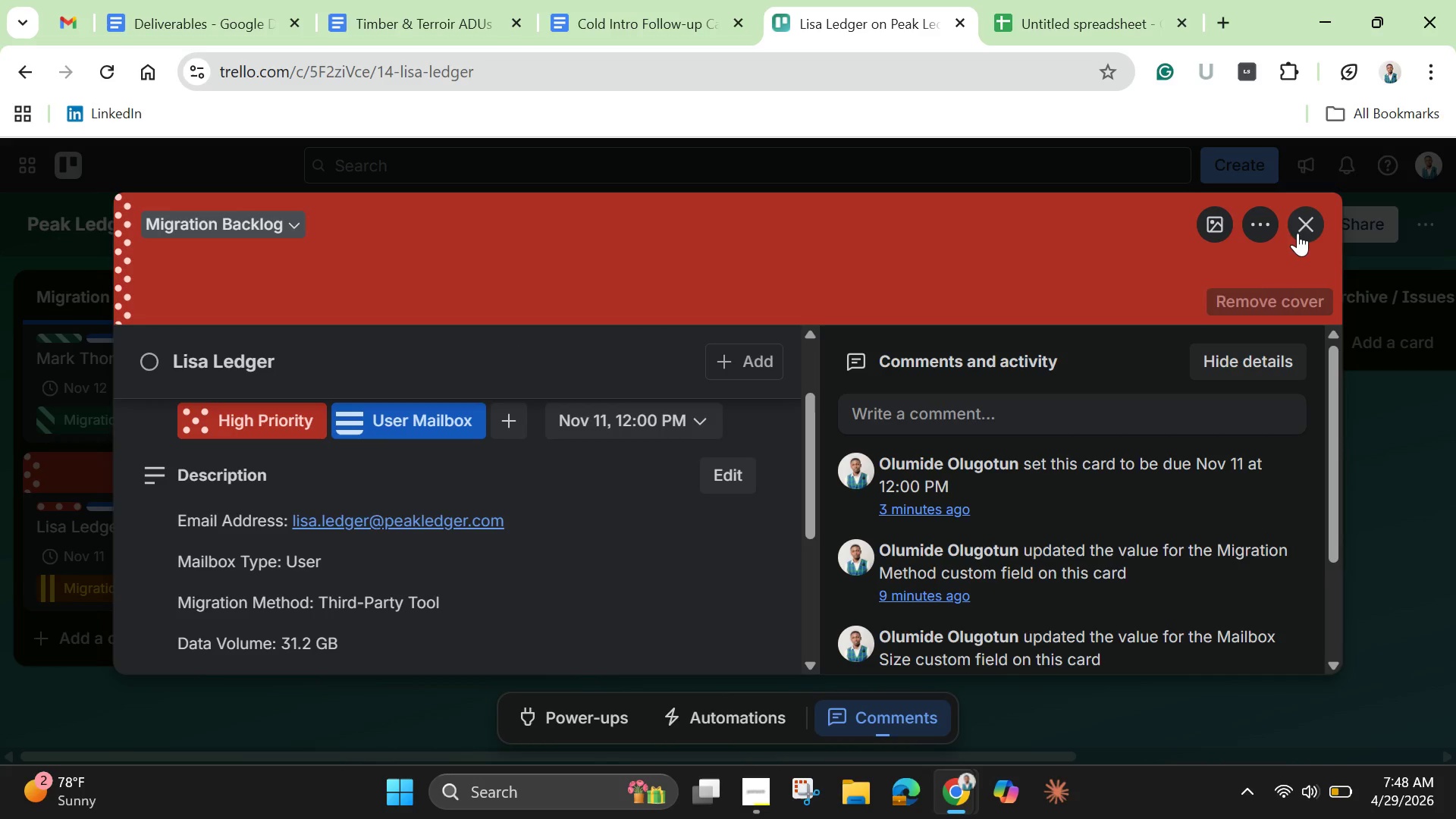 
left_click([1304, 226])
 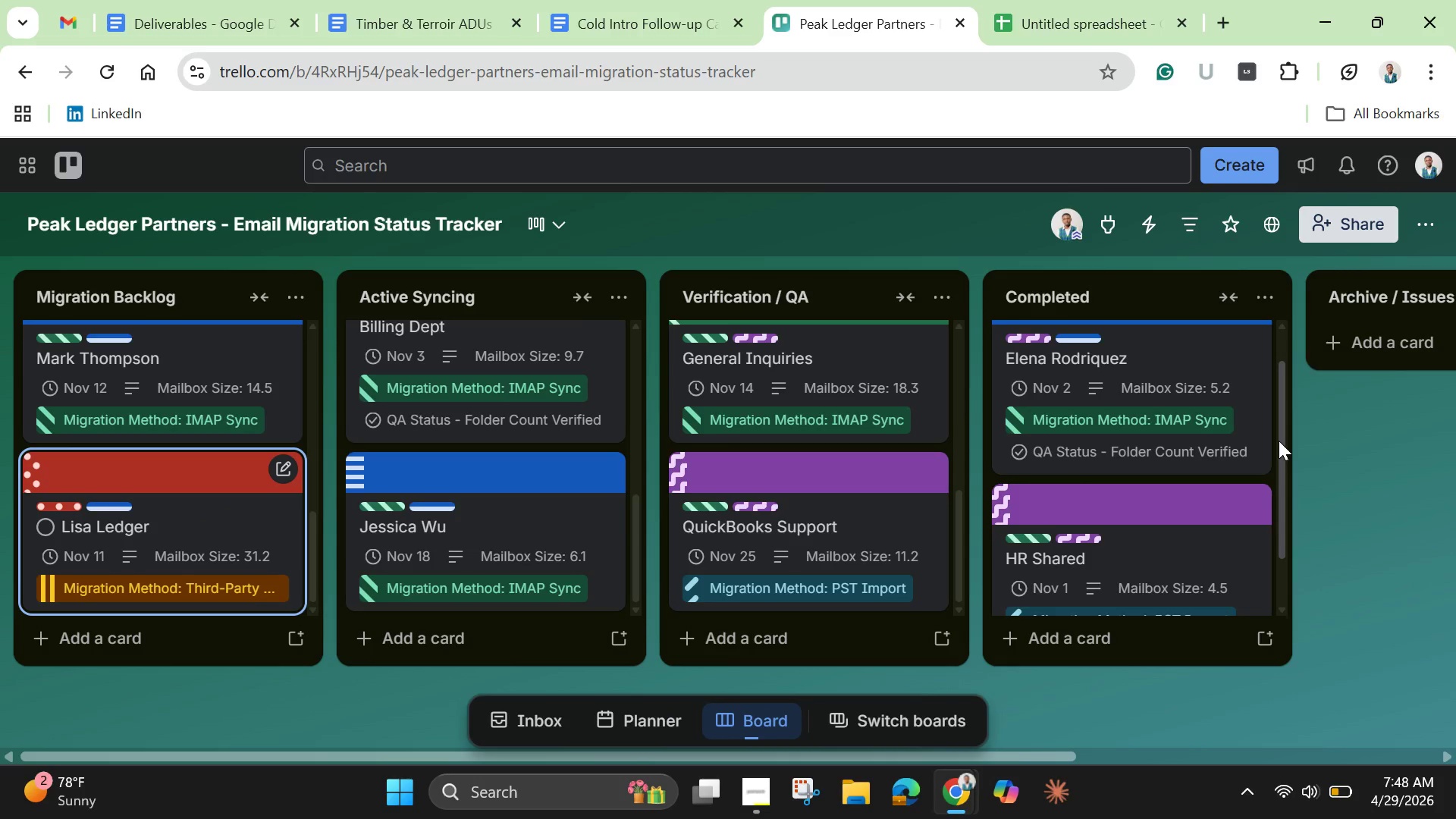 
scroll: coordinate [162, 400], scroll_direction: up, amount: 6.0
 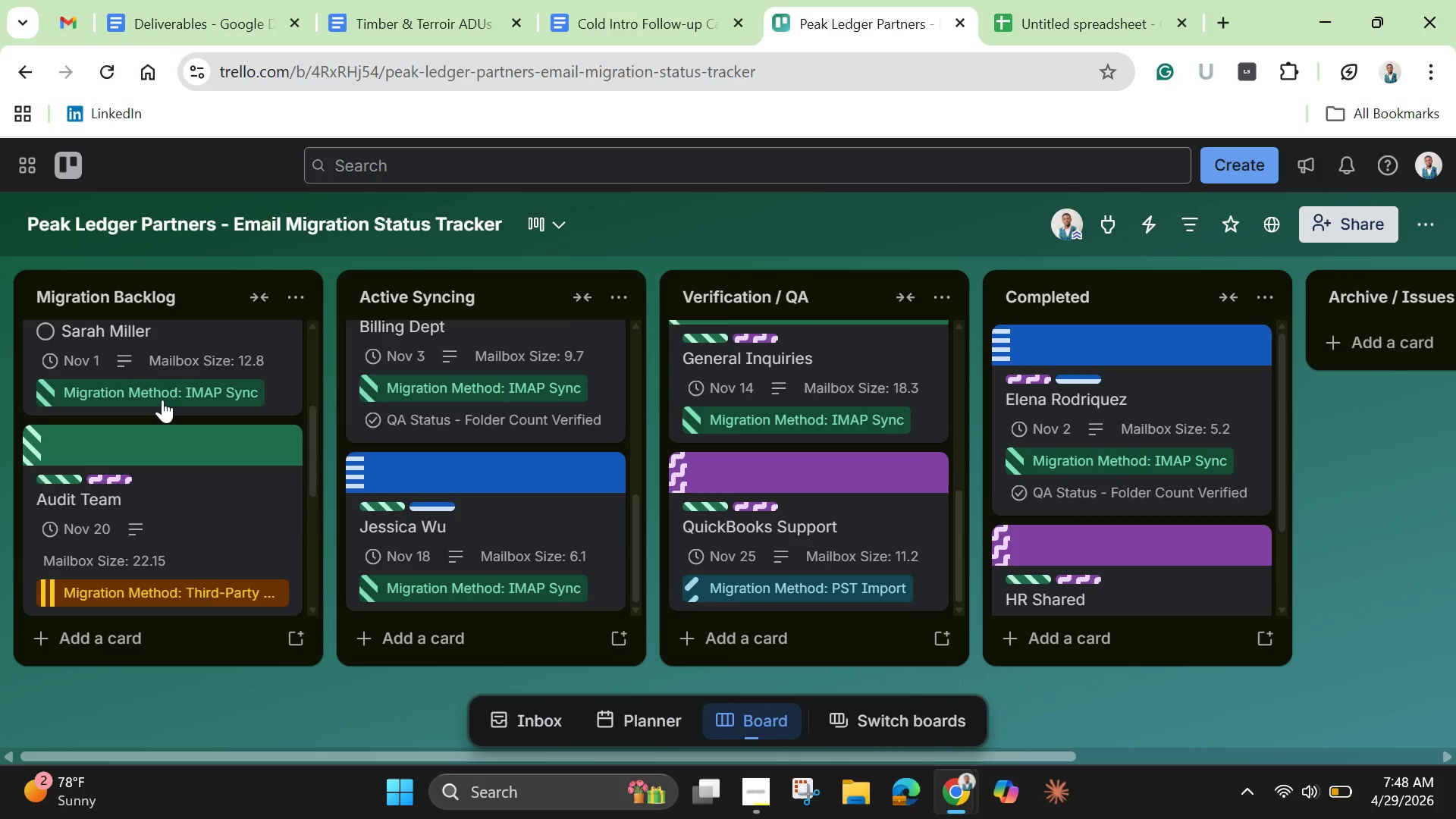 
wait(18.65)
 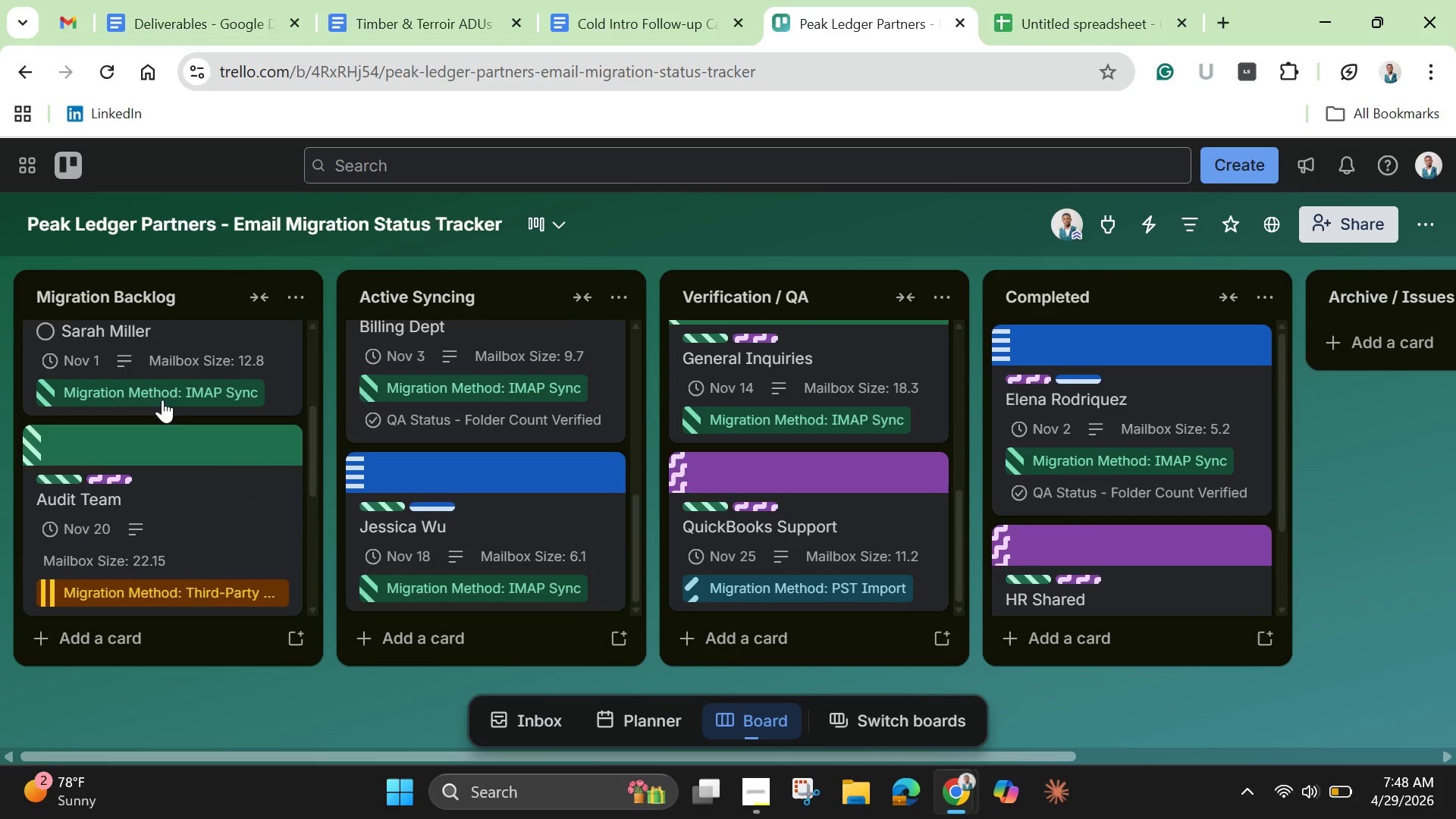 
scroll: coordinate [1285, 469], scroll_direction: up, amount: 22.0
 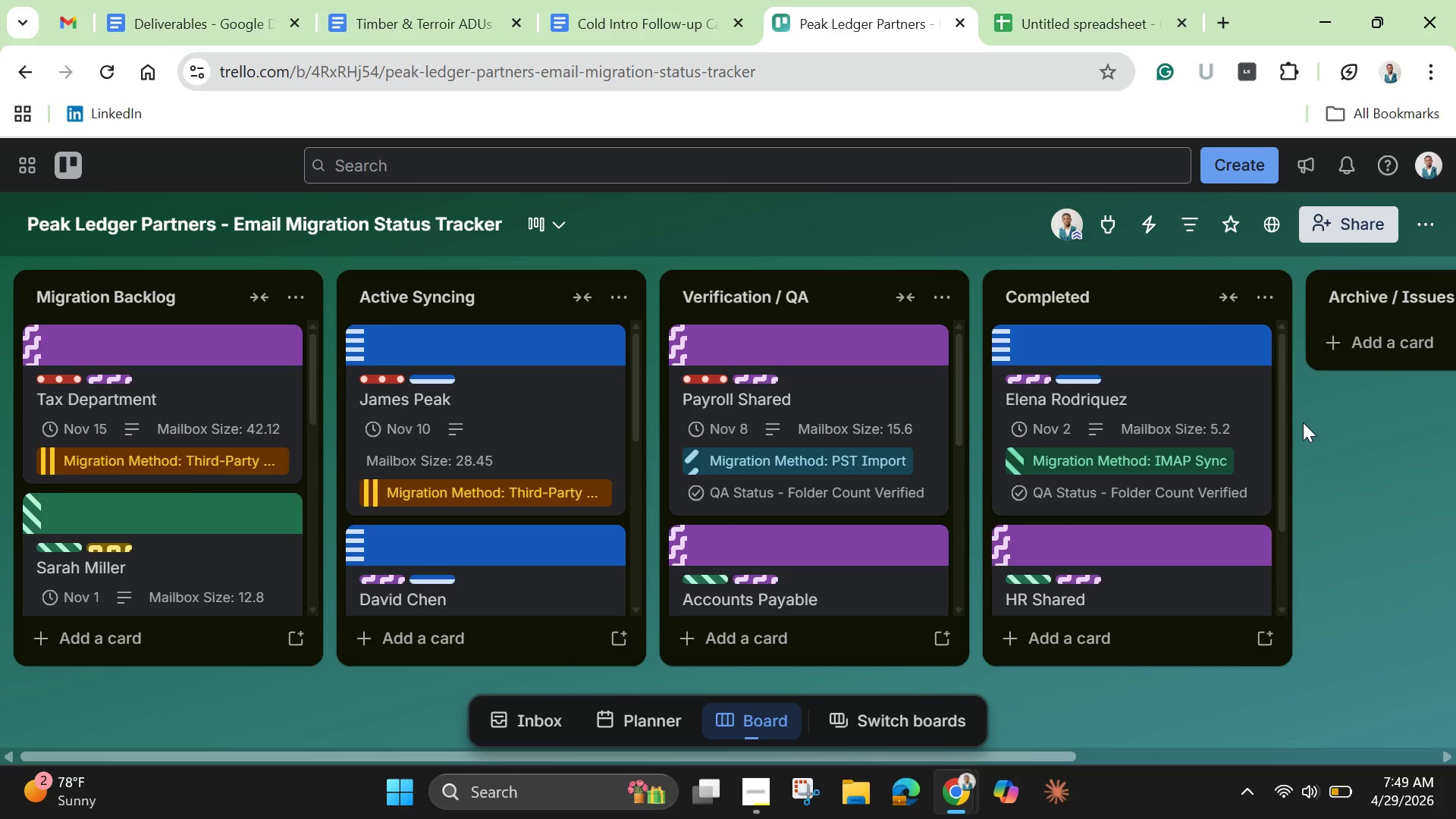 
mouse_move([1275, 418])
 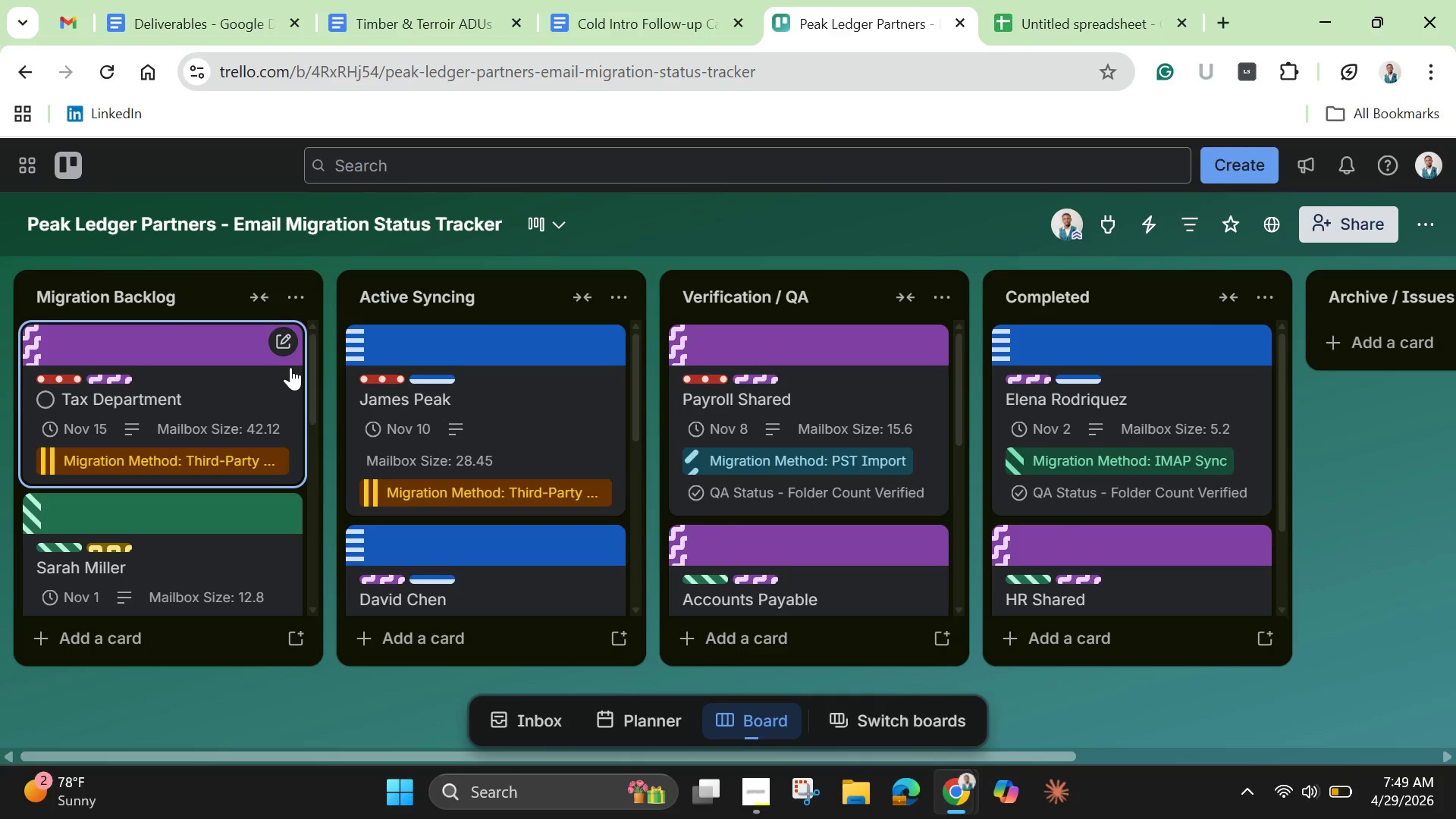 
wait(13.22)
 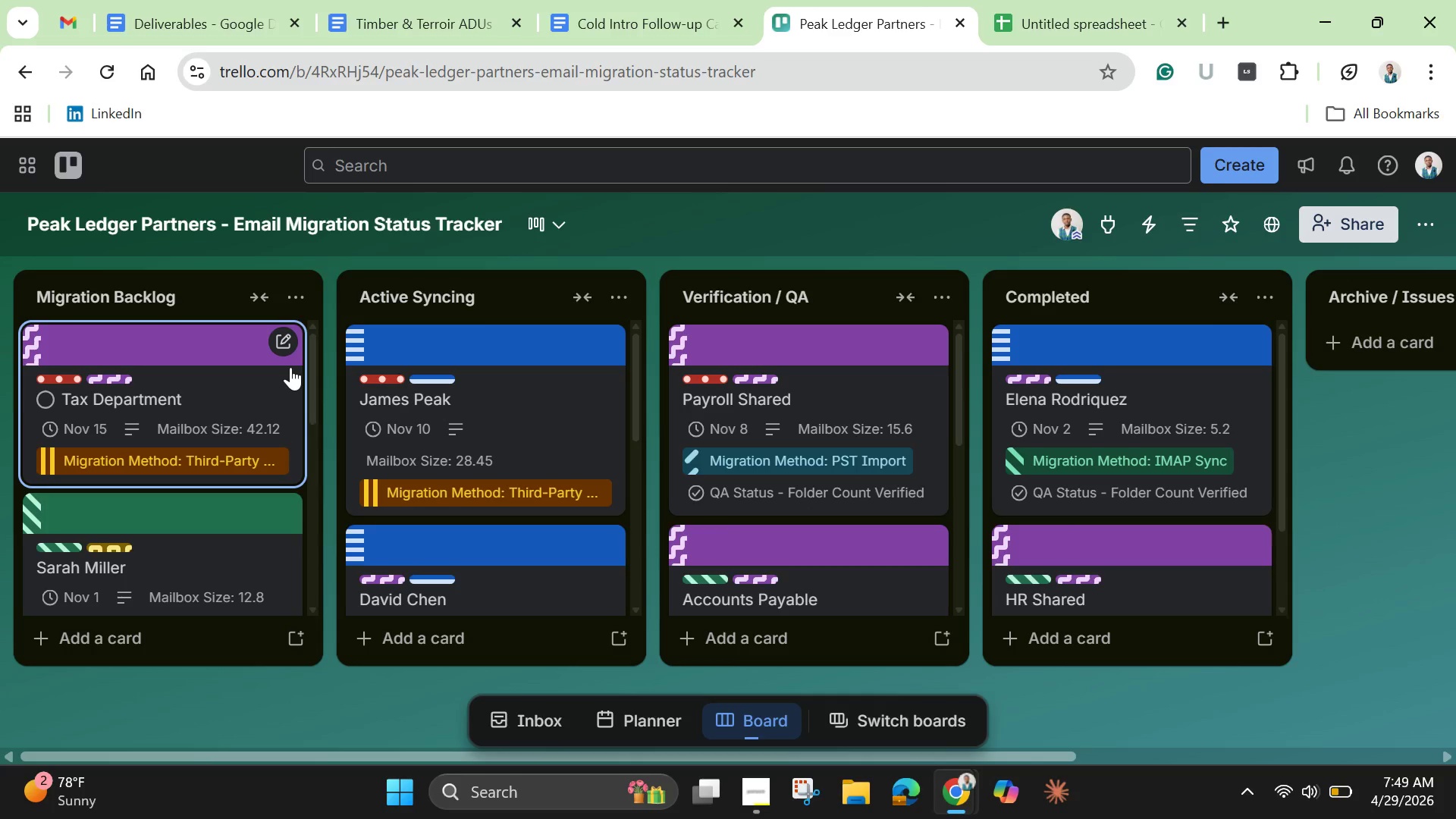 
left_click([1291, 71])
 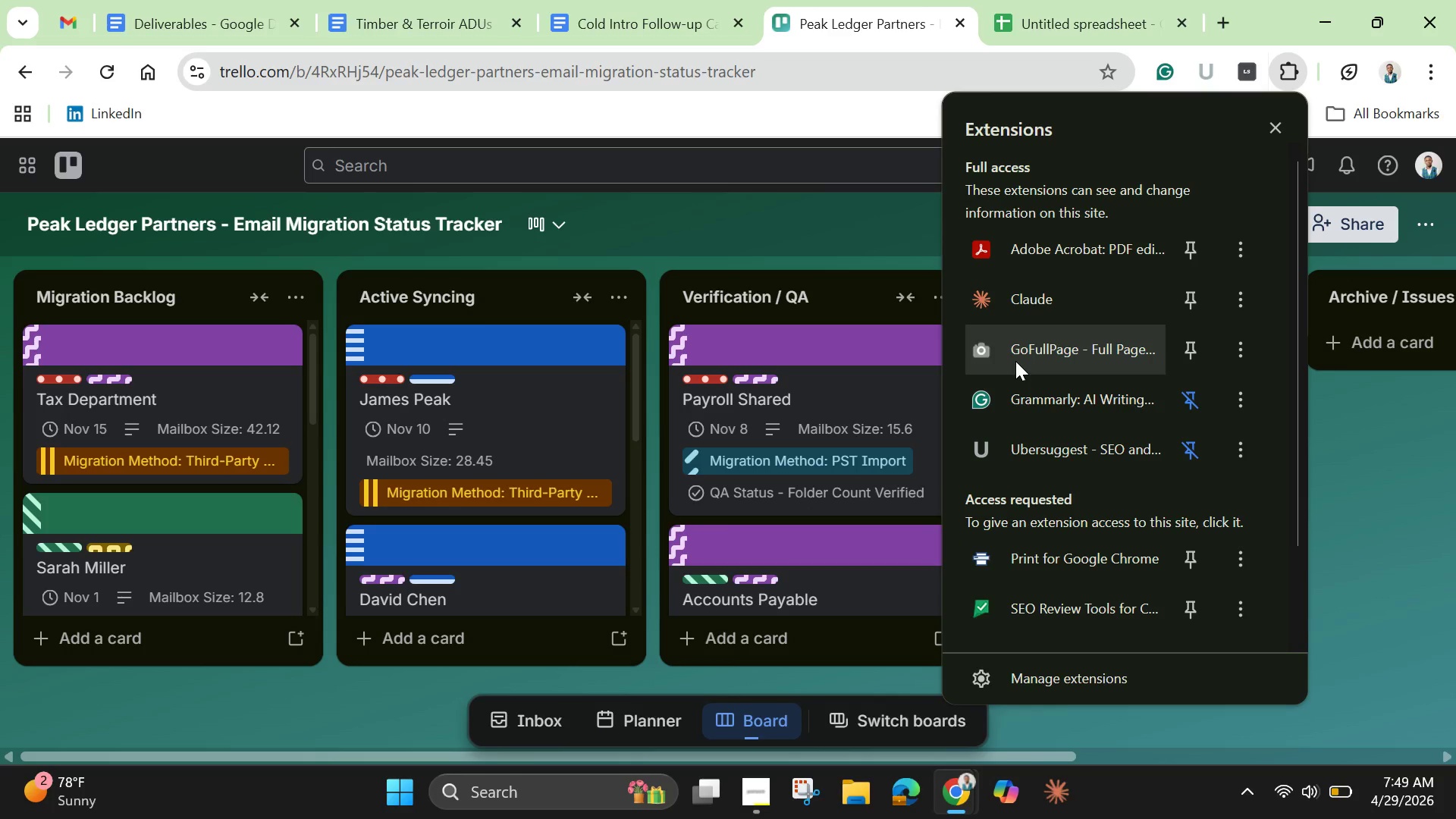 
left_click([1015, 361])
 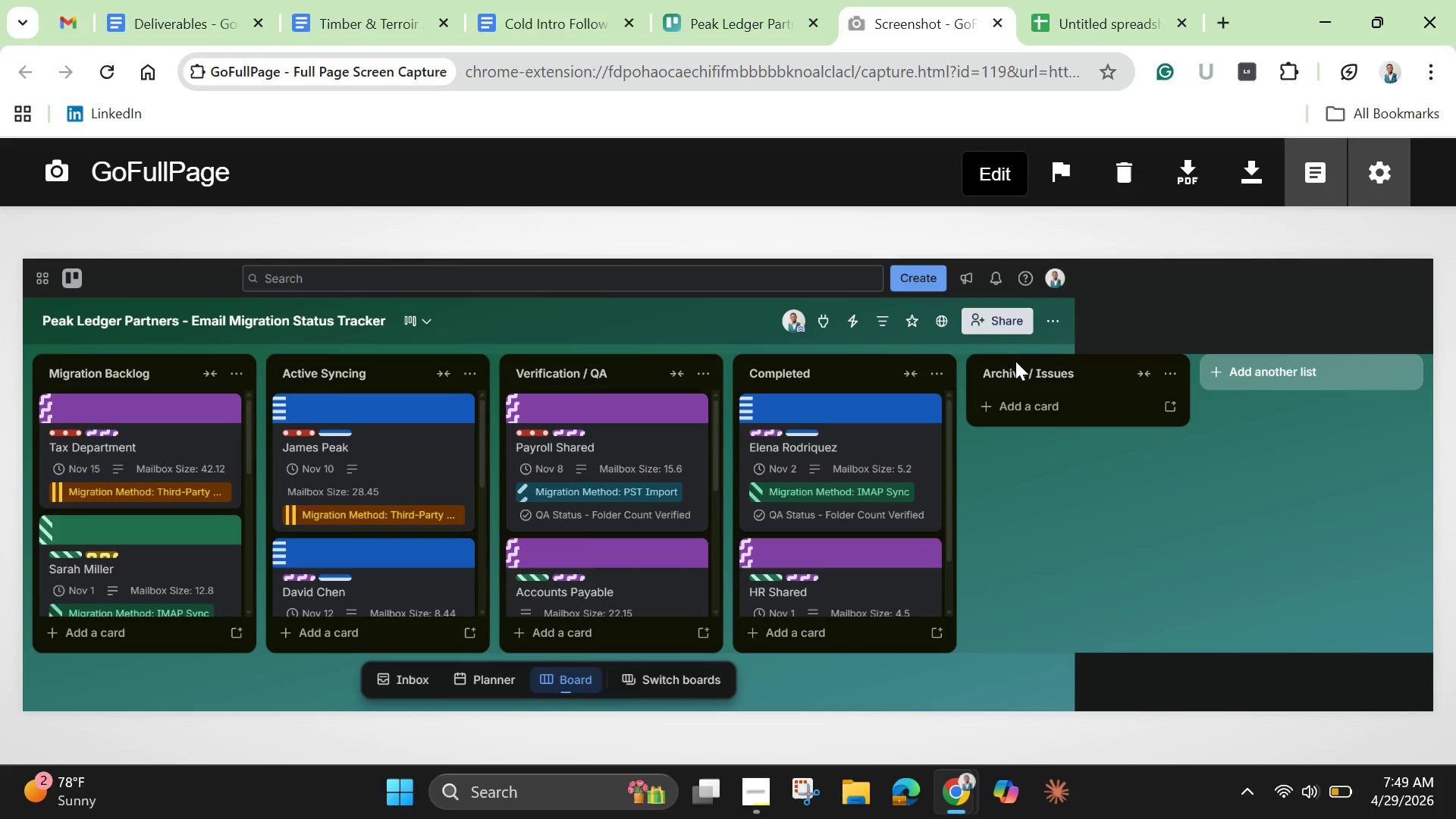 
wait(32.19)
 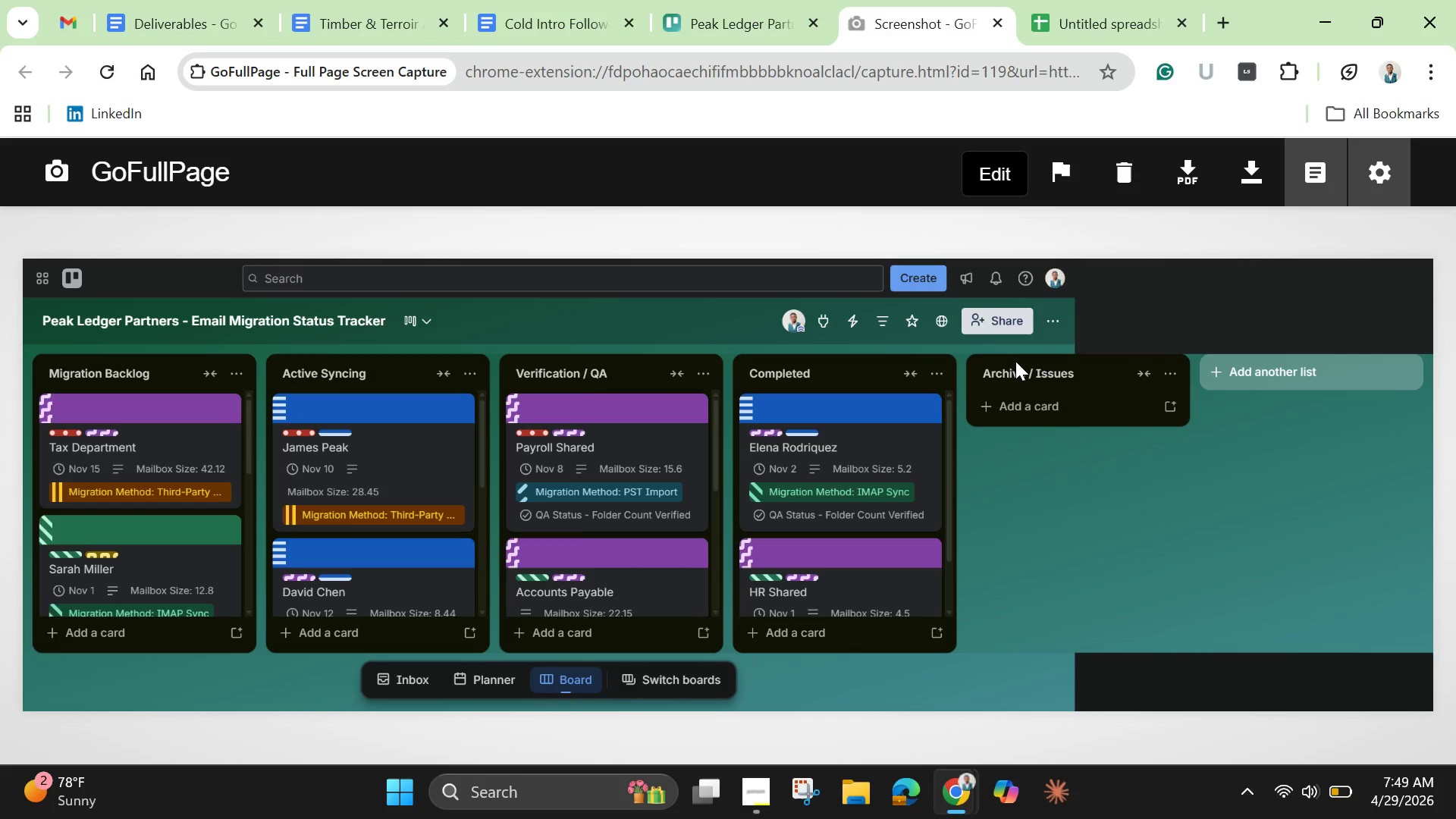 
right_click([573, 358])
 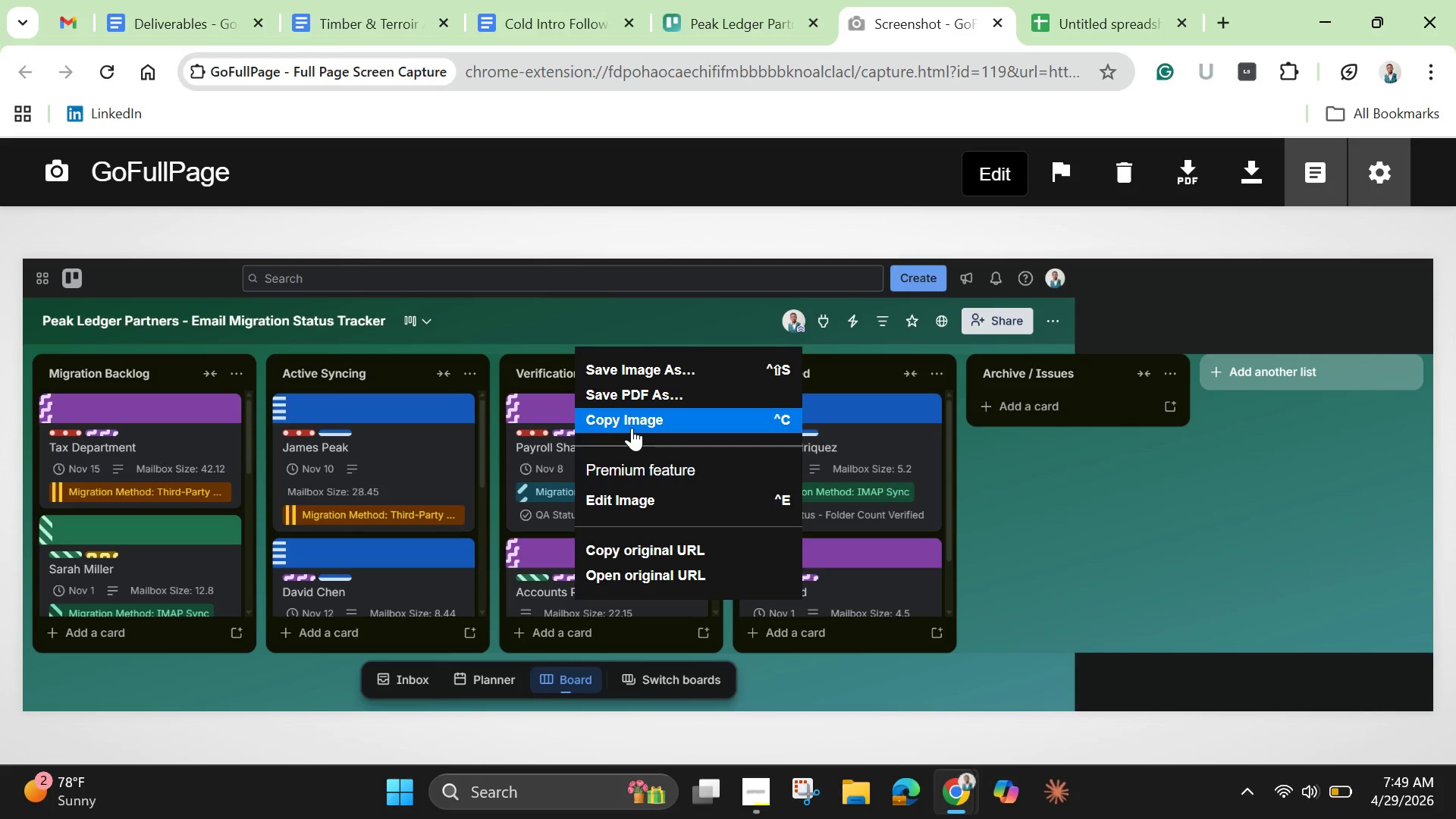 
left_click([632, 427])
 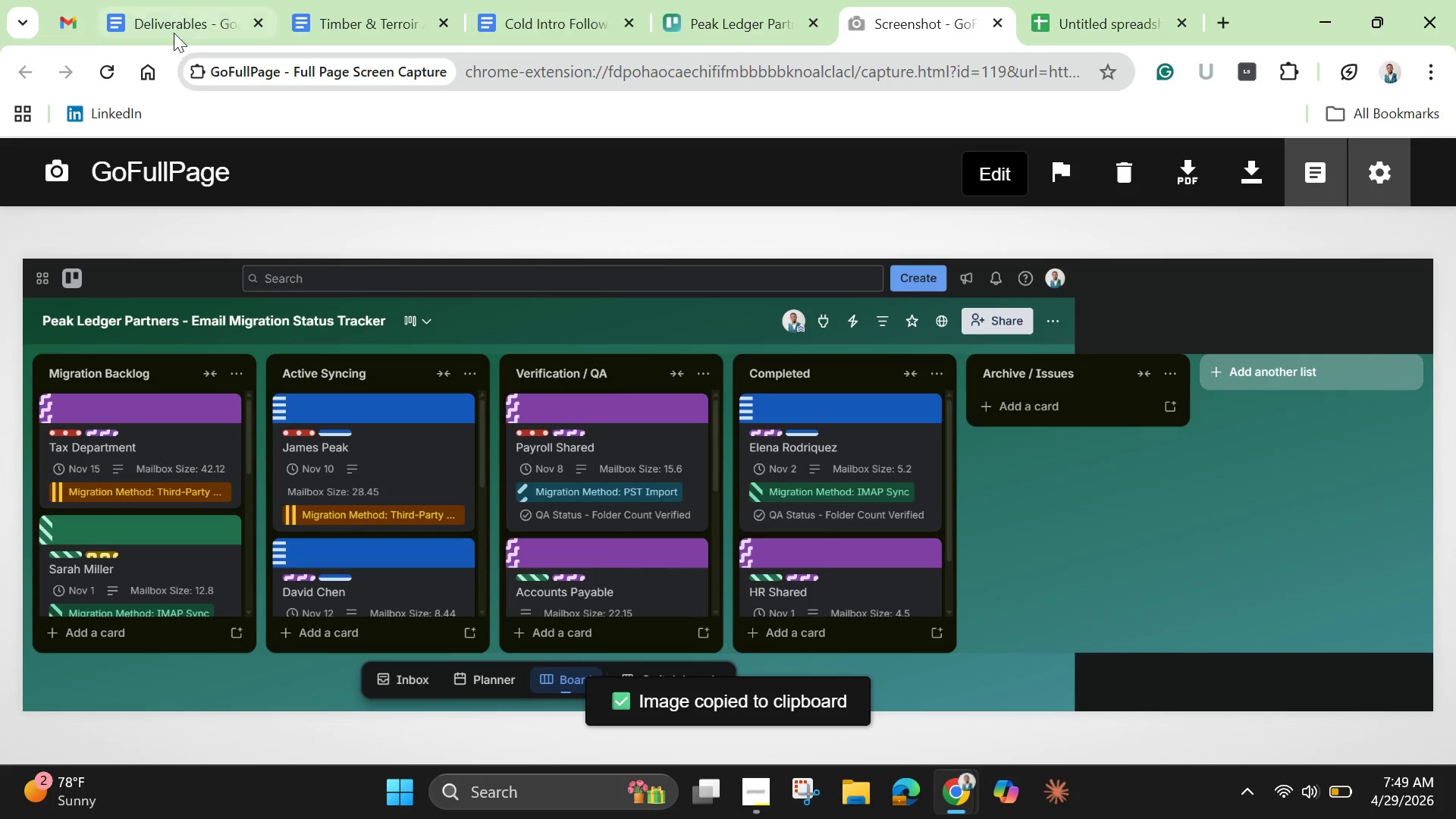 
left_click([172, 25])
 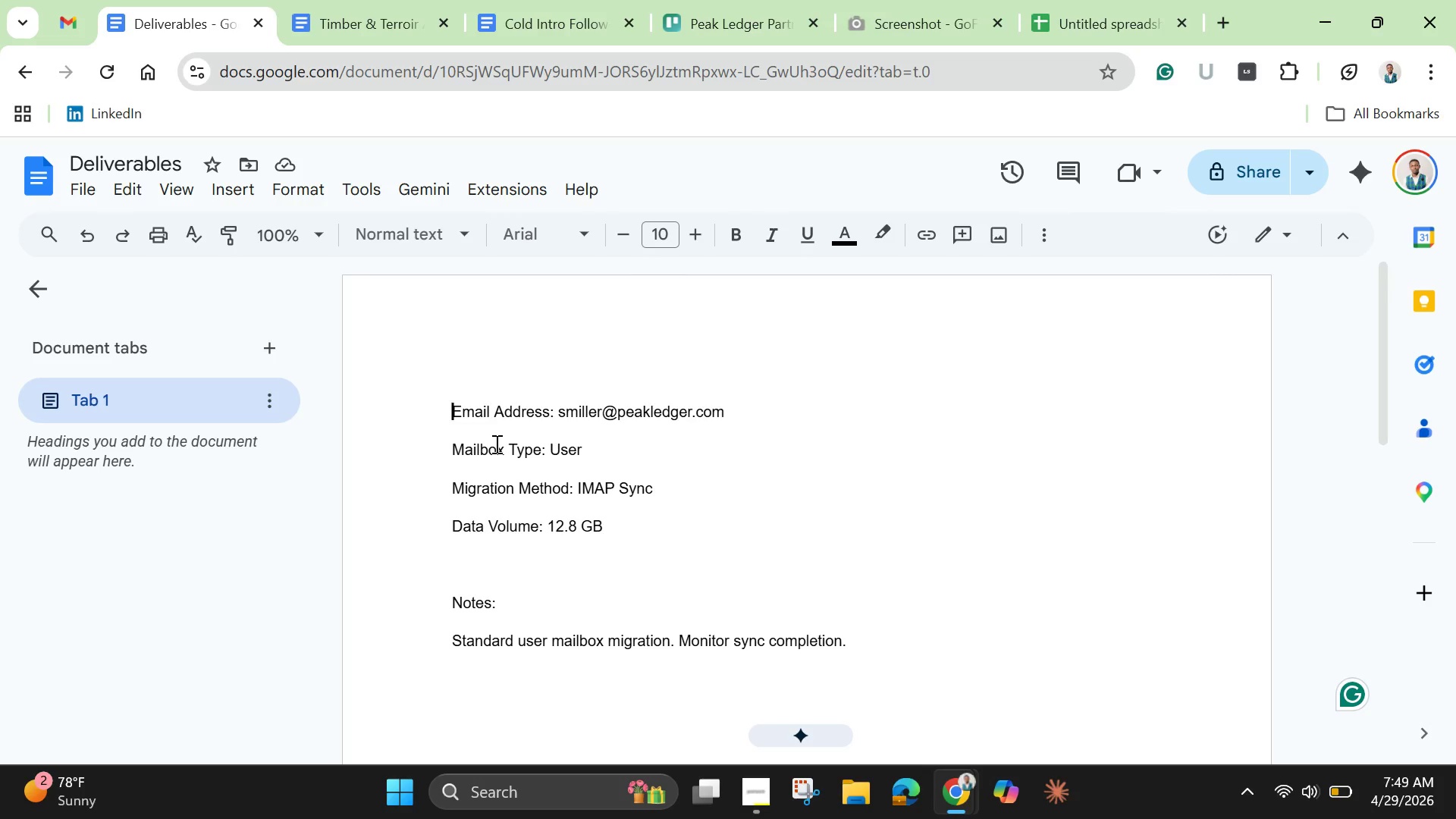 
key(Control+A)
 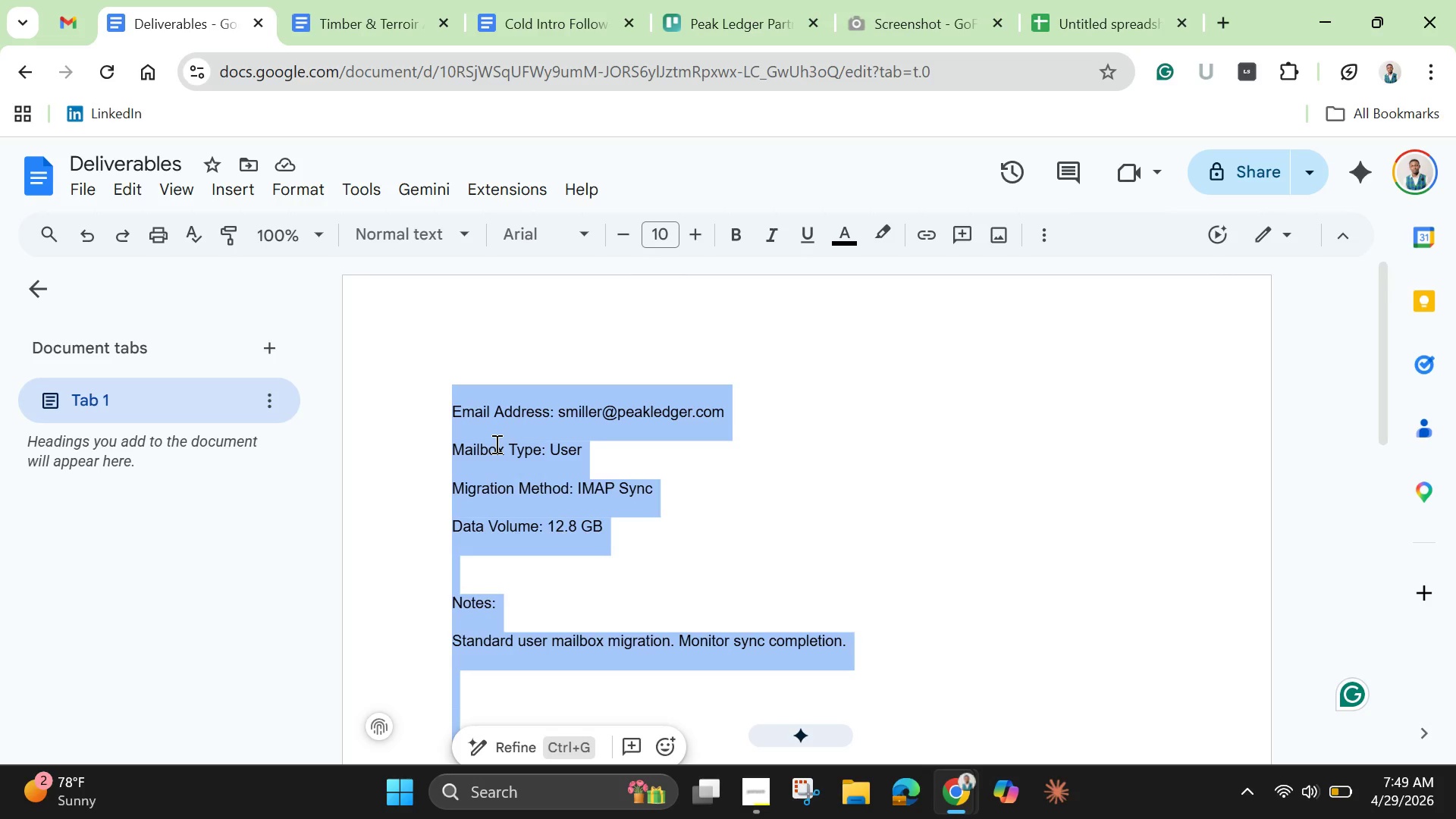 
key(Backspace)
 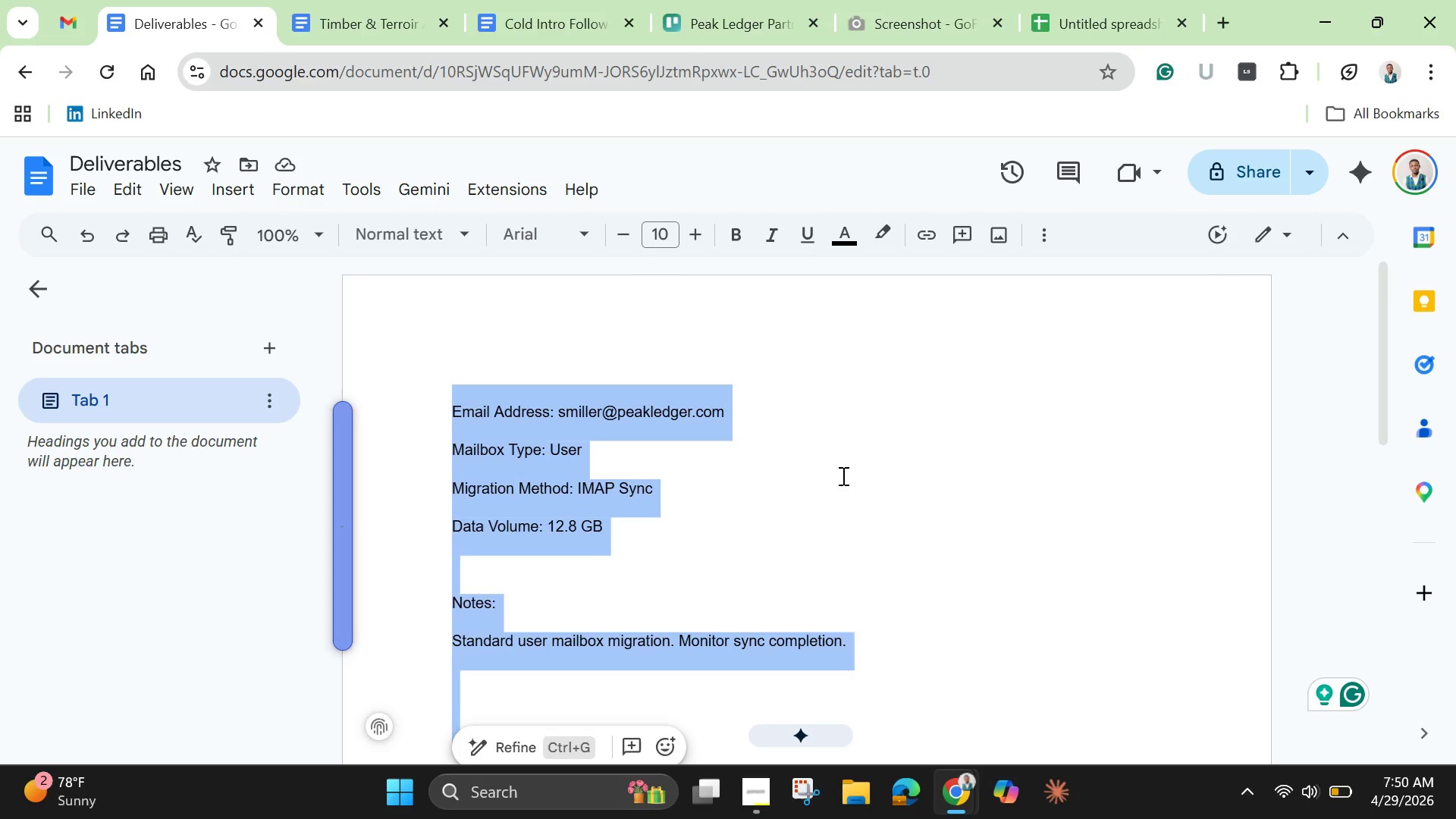 
wait(12.38)
 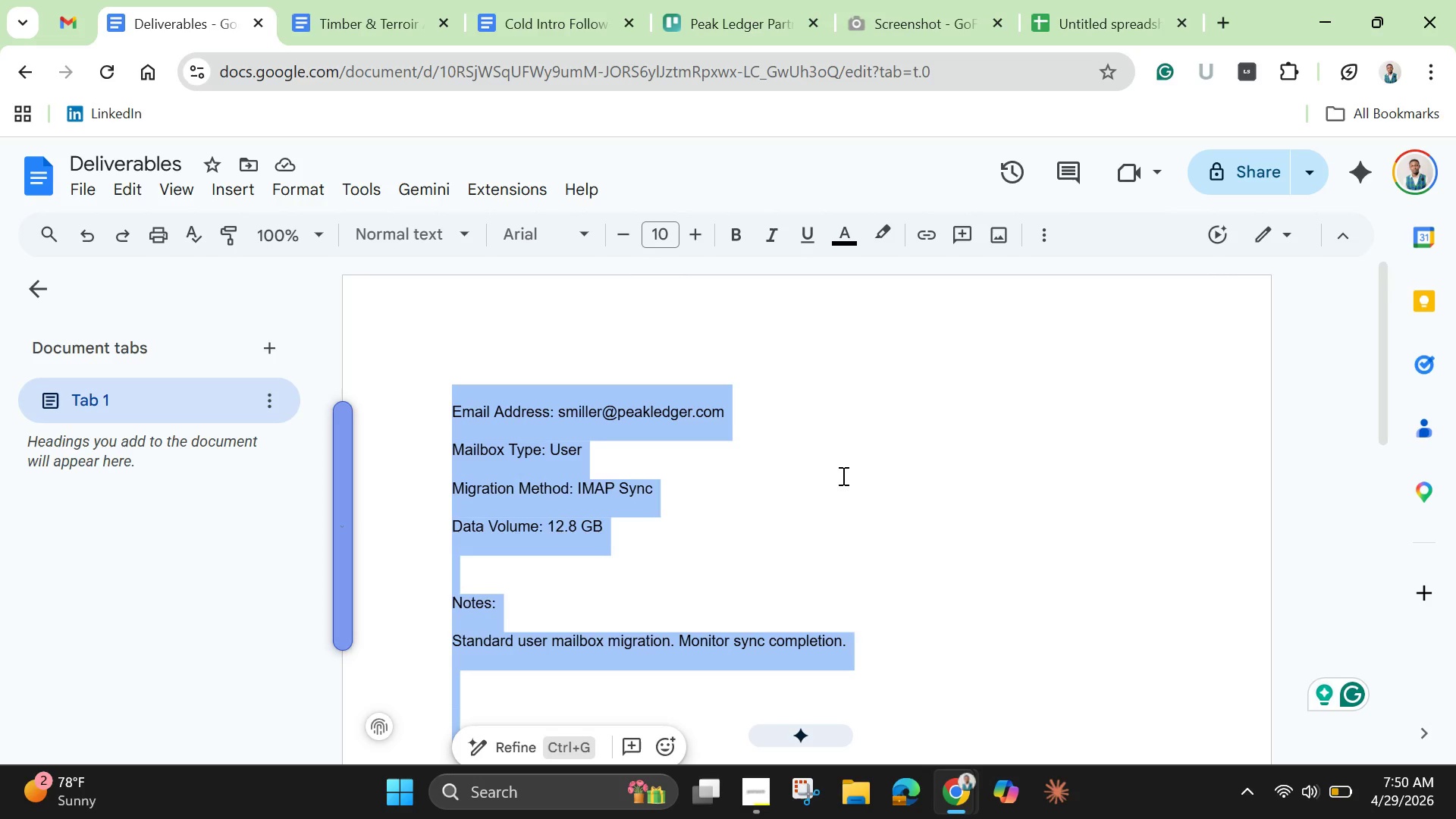 
key(Backspace)
 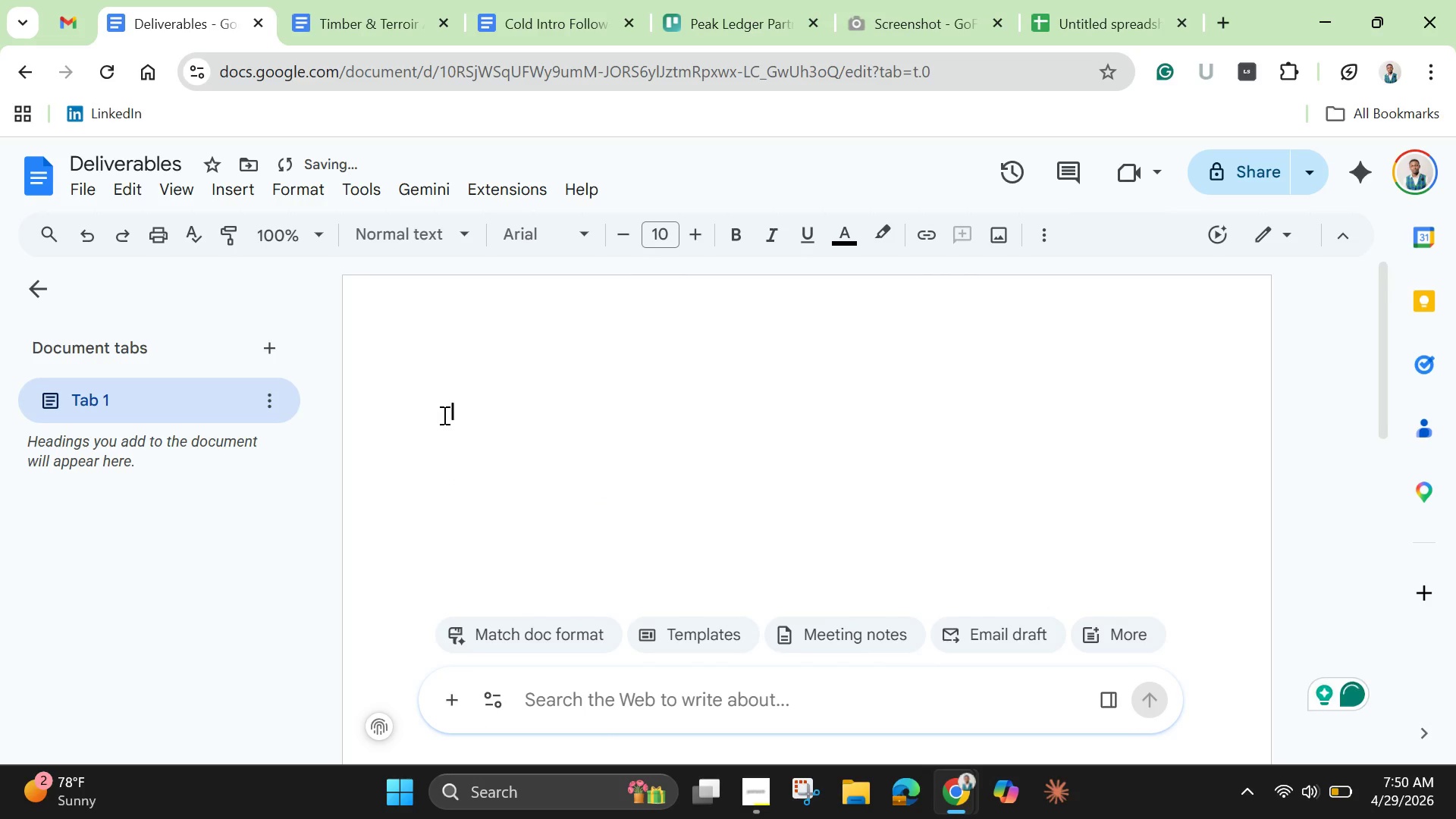 
key(Control+V)
 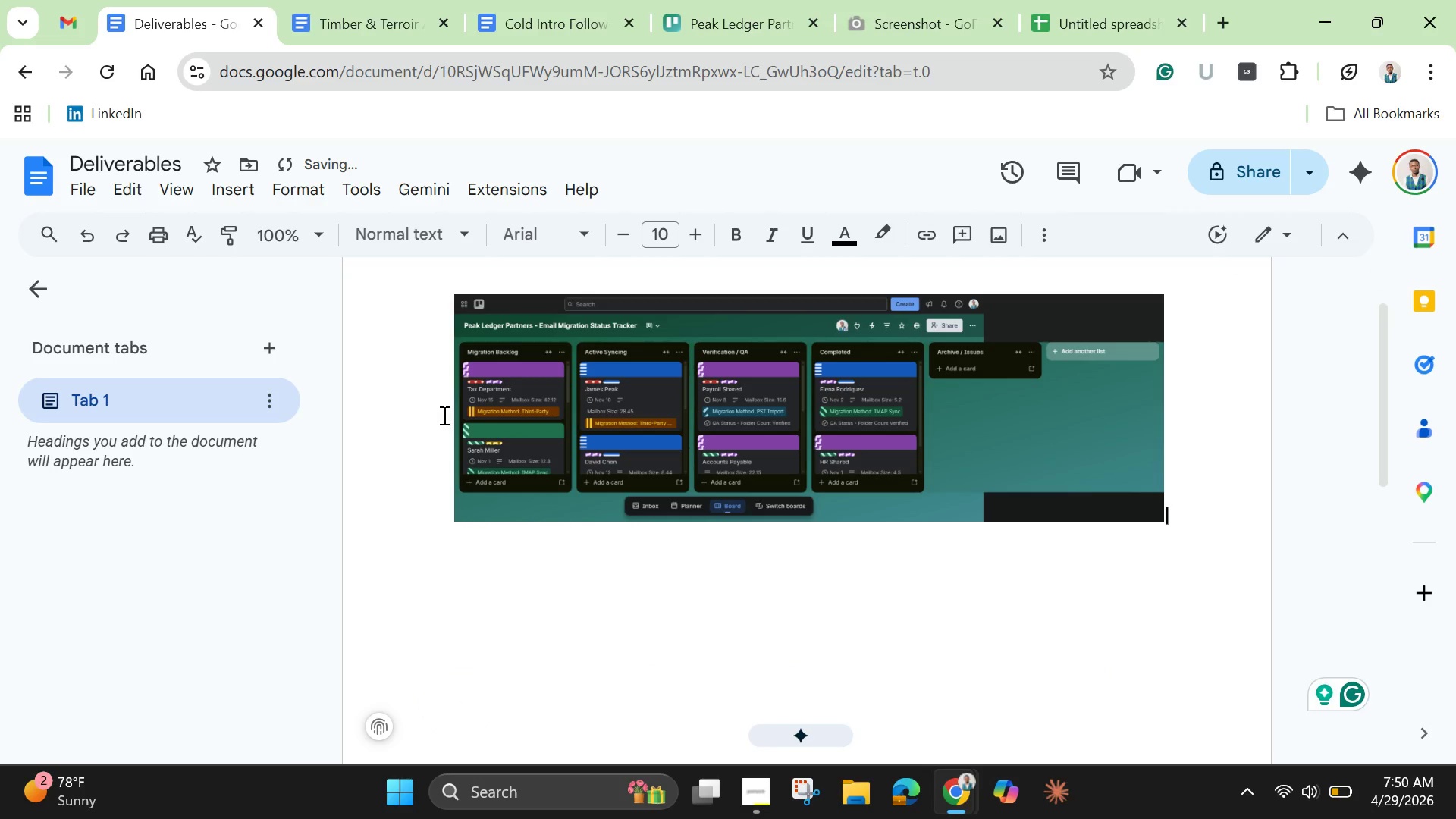 
key(Enter)
 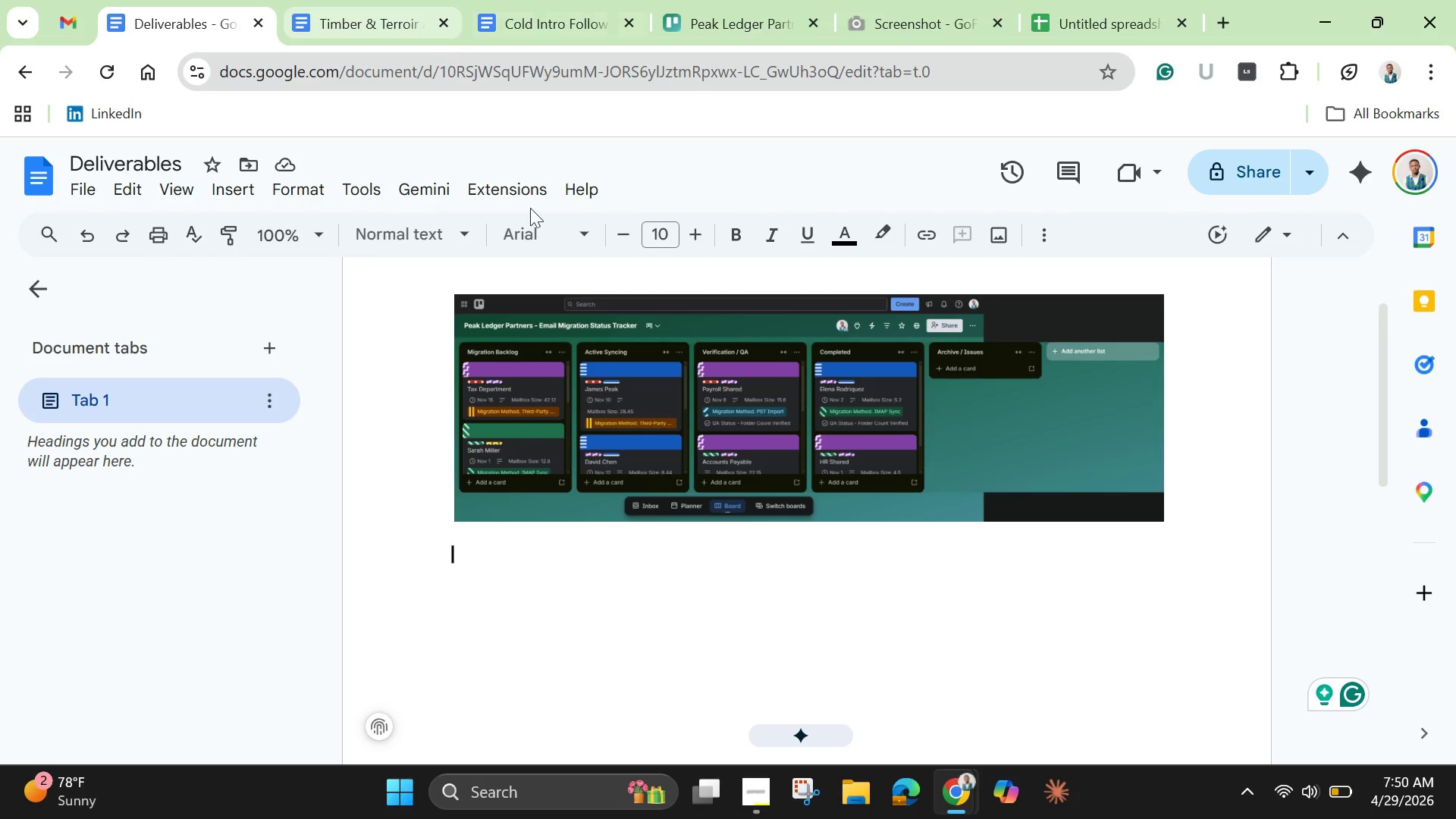 
wait(26.98)
 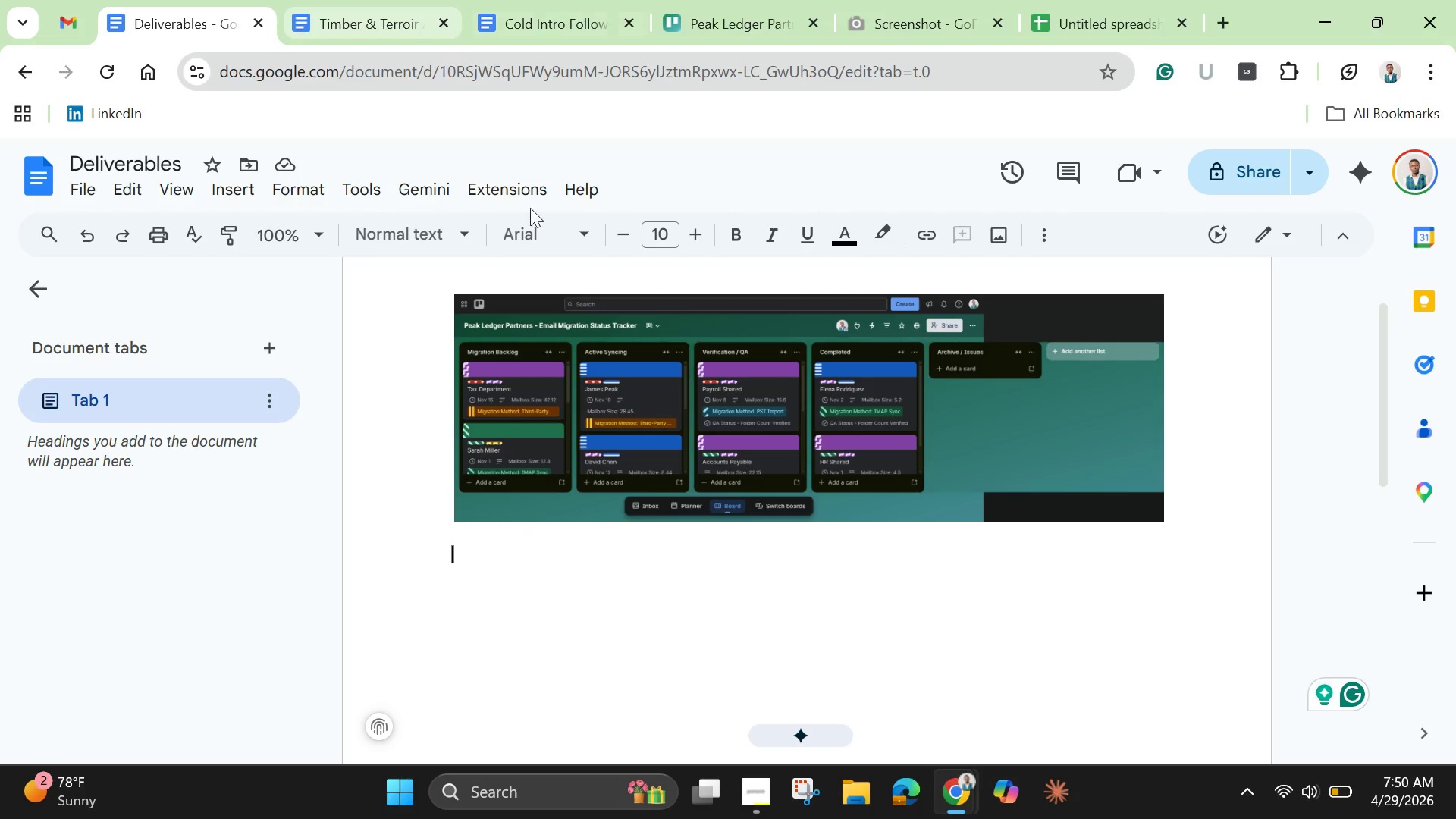 
left_click([723, 13])
 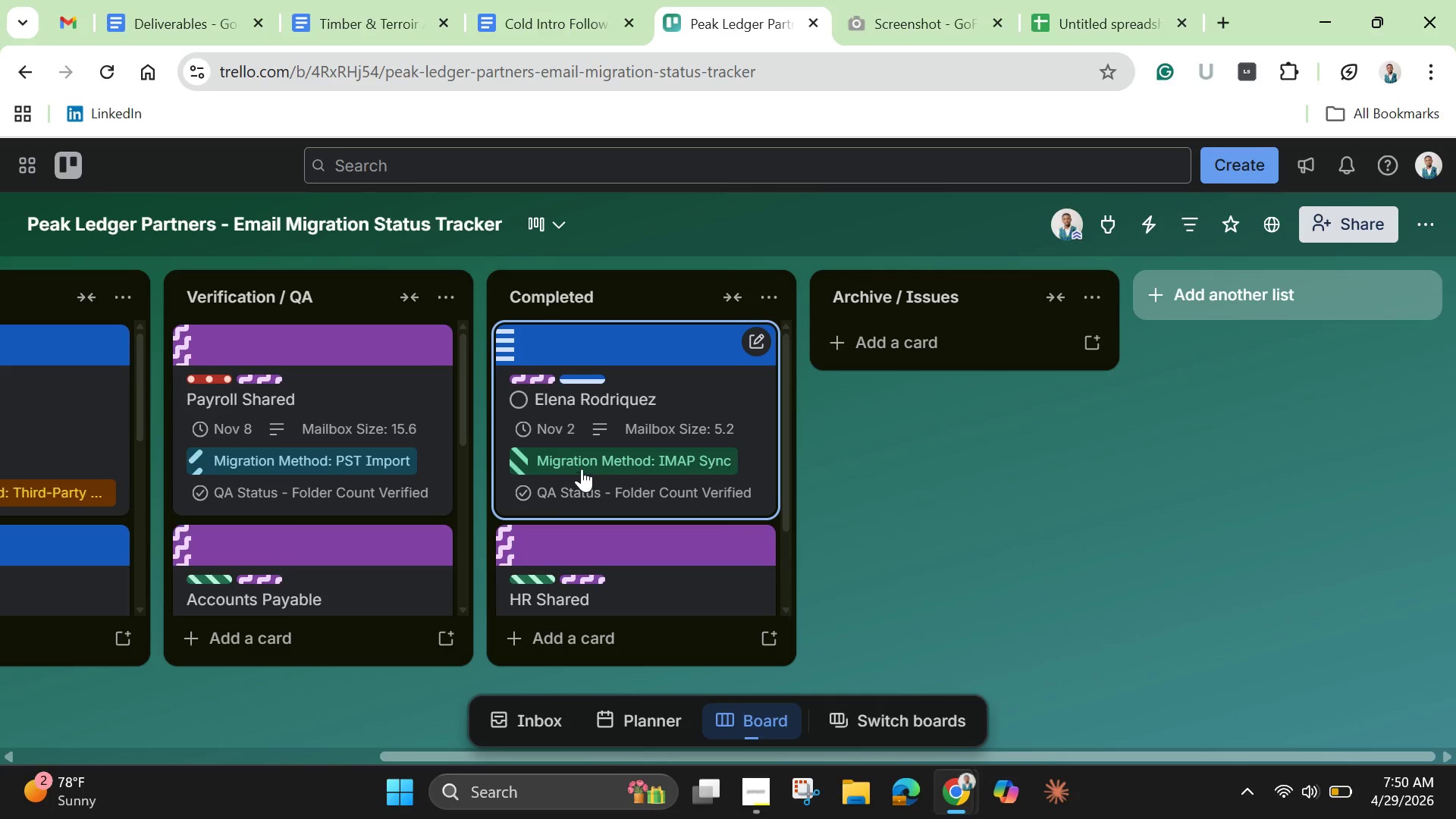 
left_click([582, 469])
 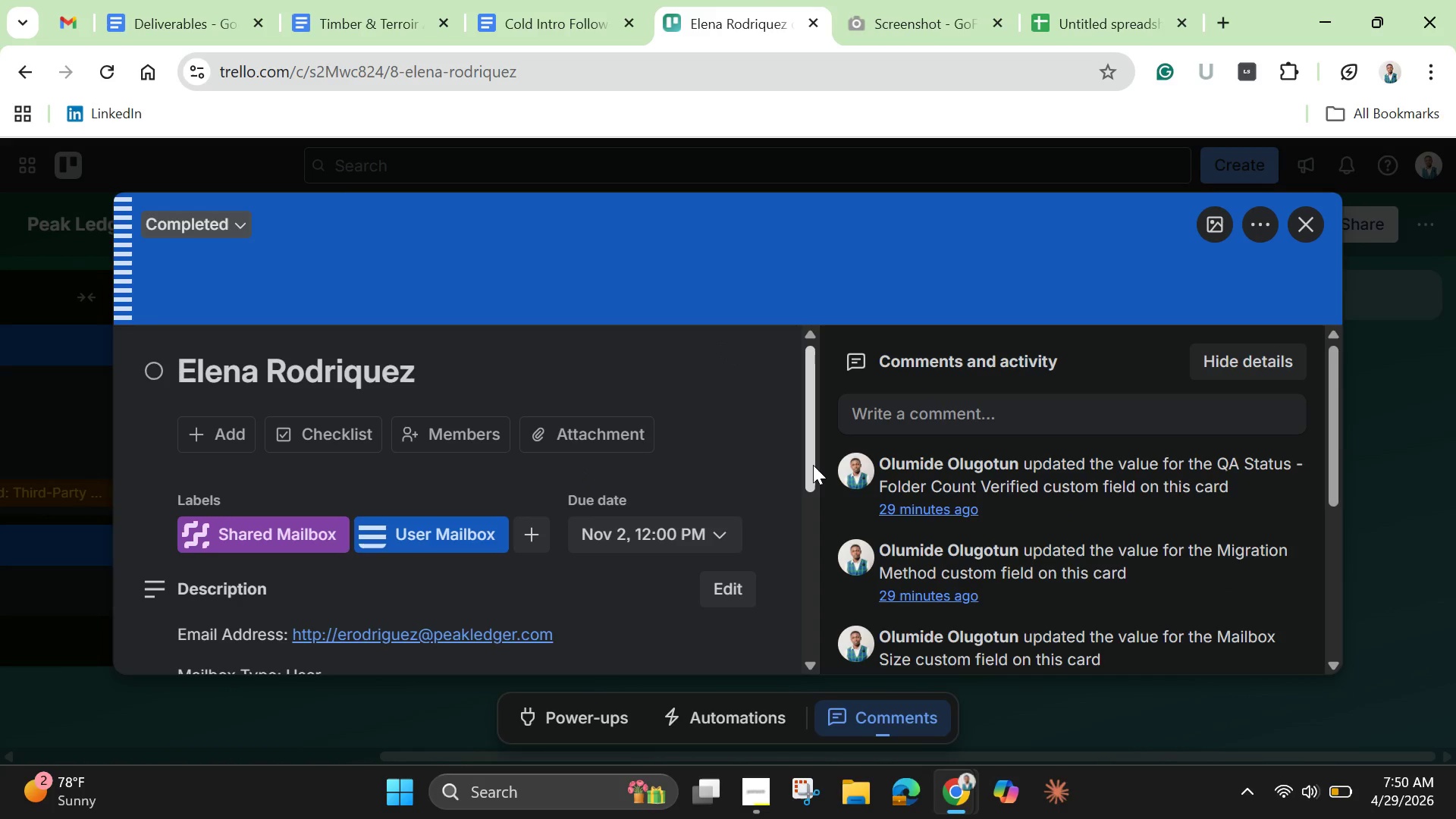 
wait(9.89)
 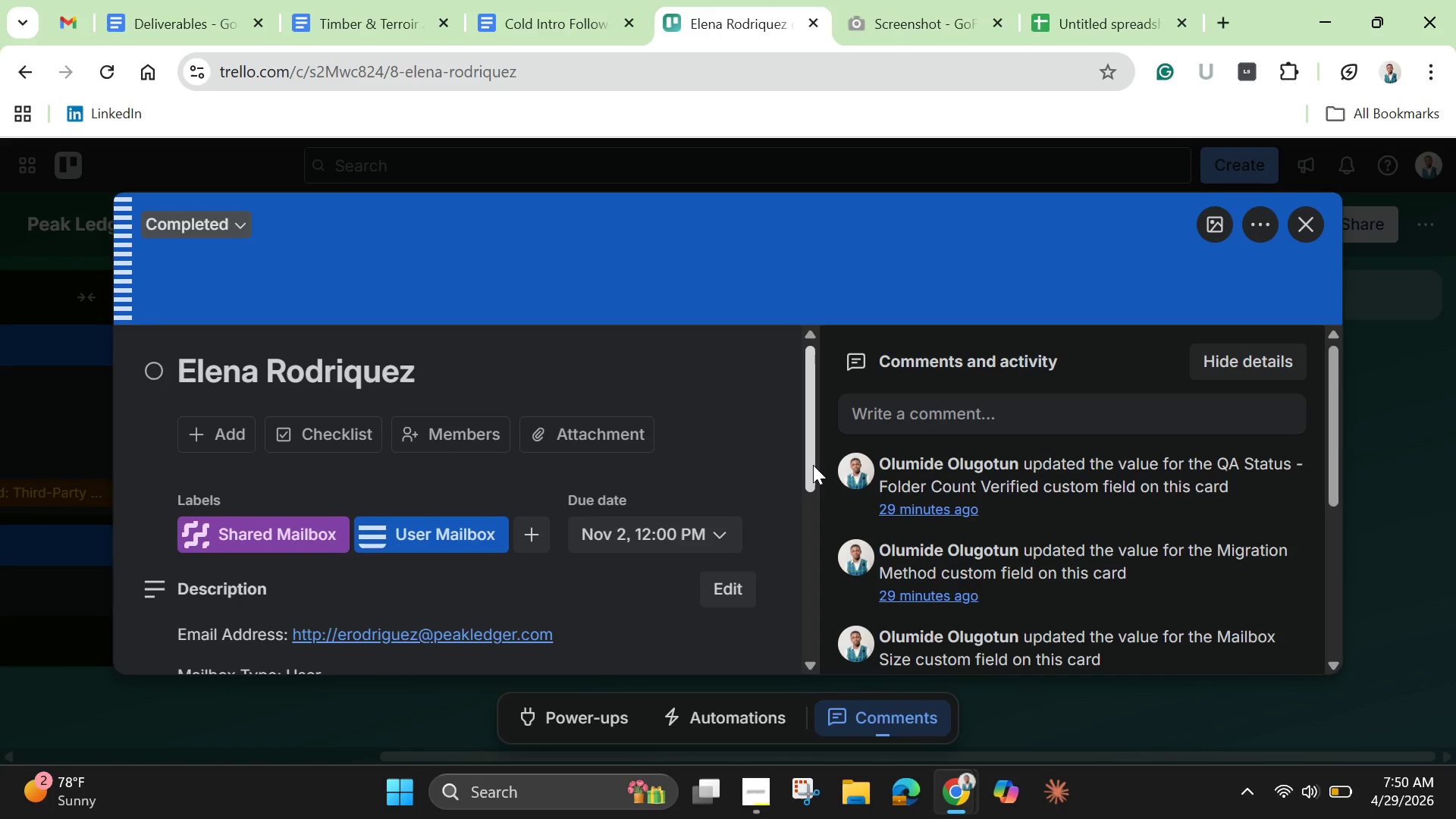 
left_click([802, 791])
 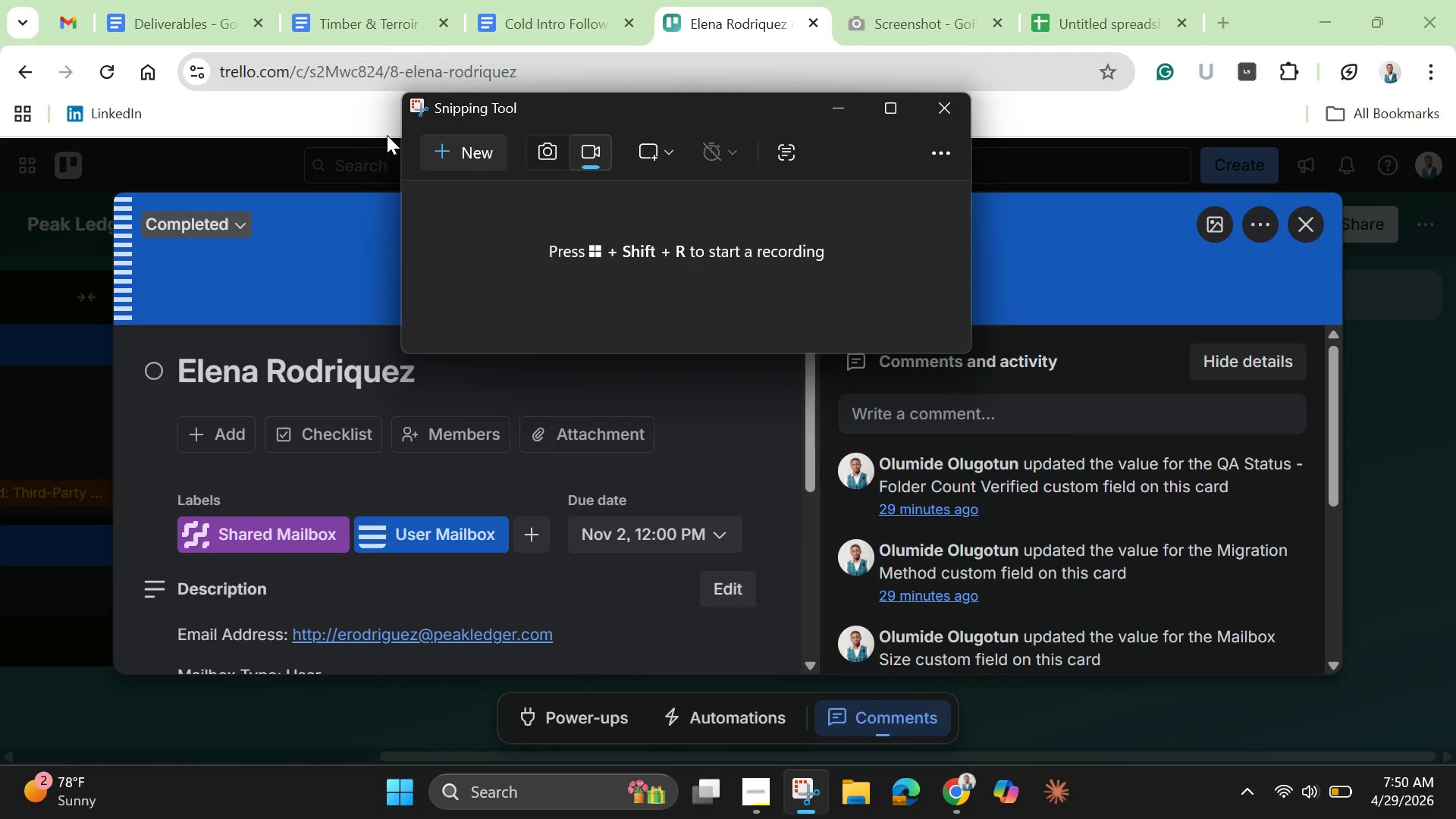 
left_click([441, 146])
 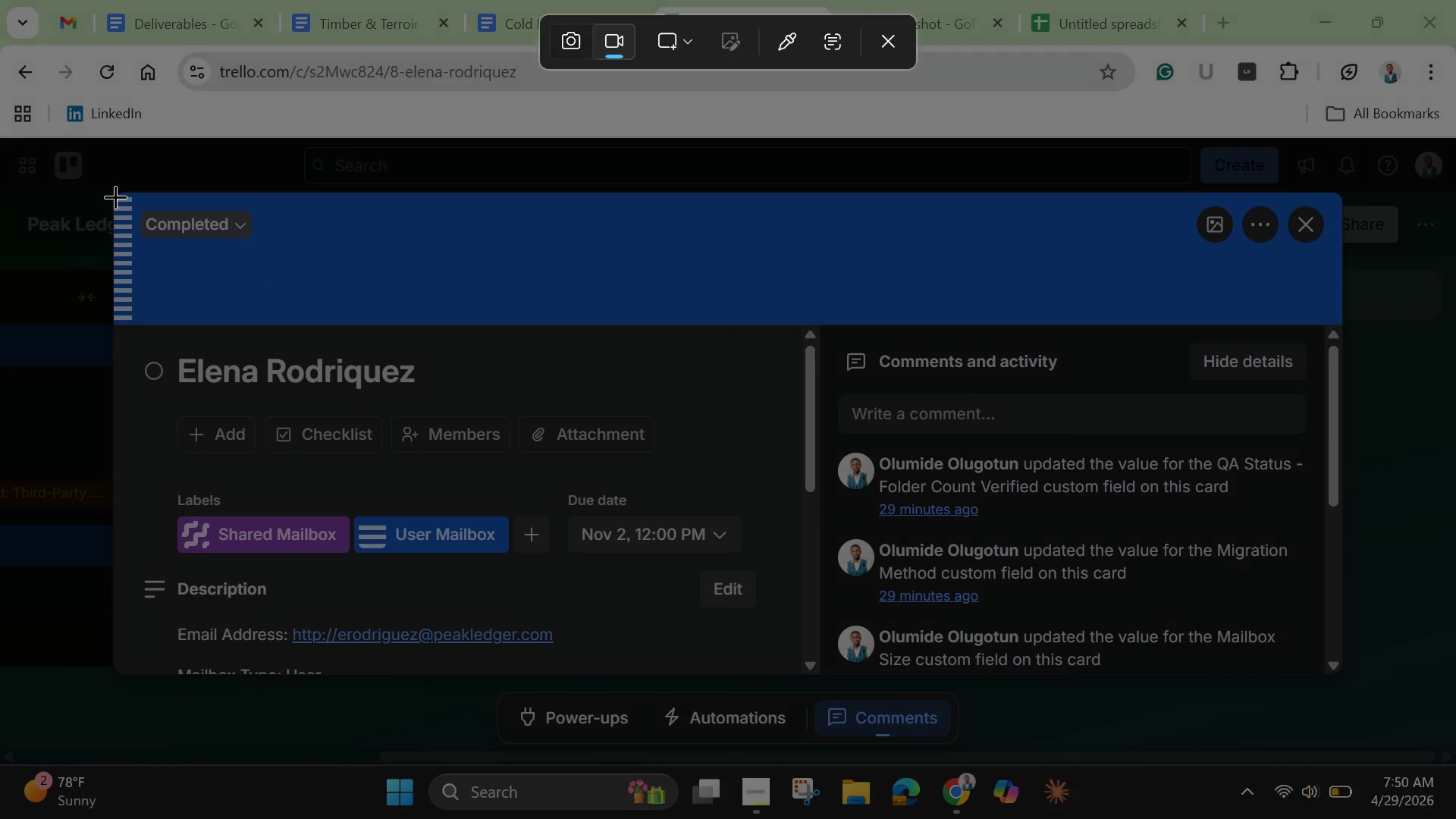 
left_click_drag(start_coordinate=[114, 196], to_coordinate=[1175, 635])
 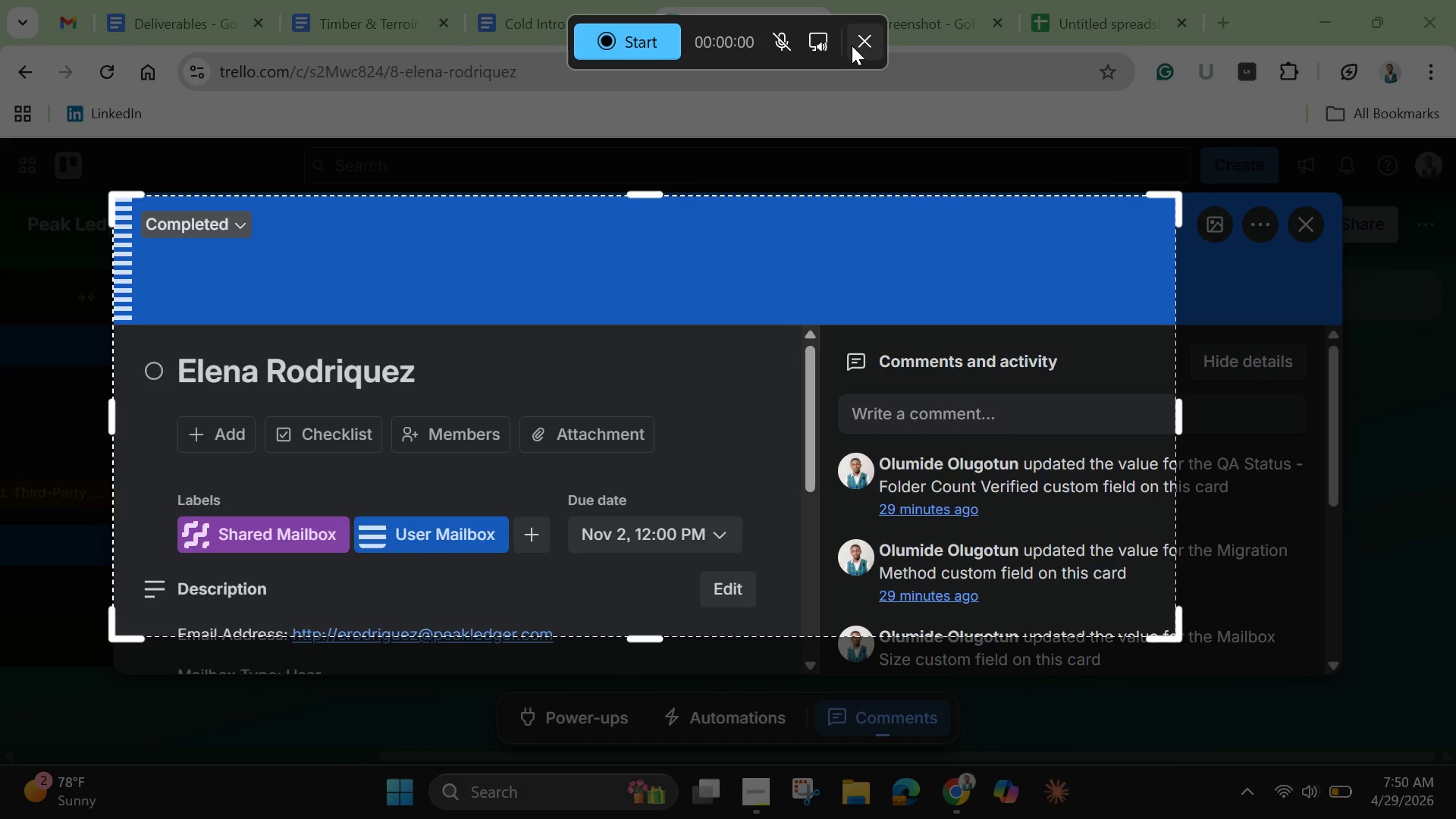 
left_click([858, 41])
 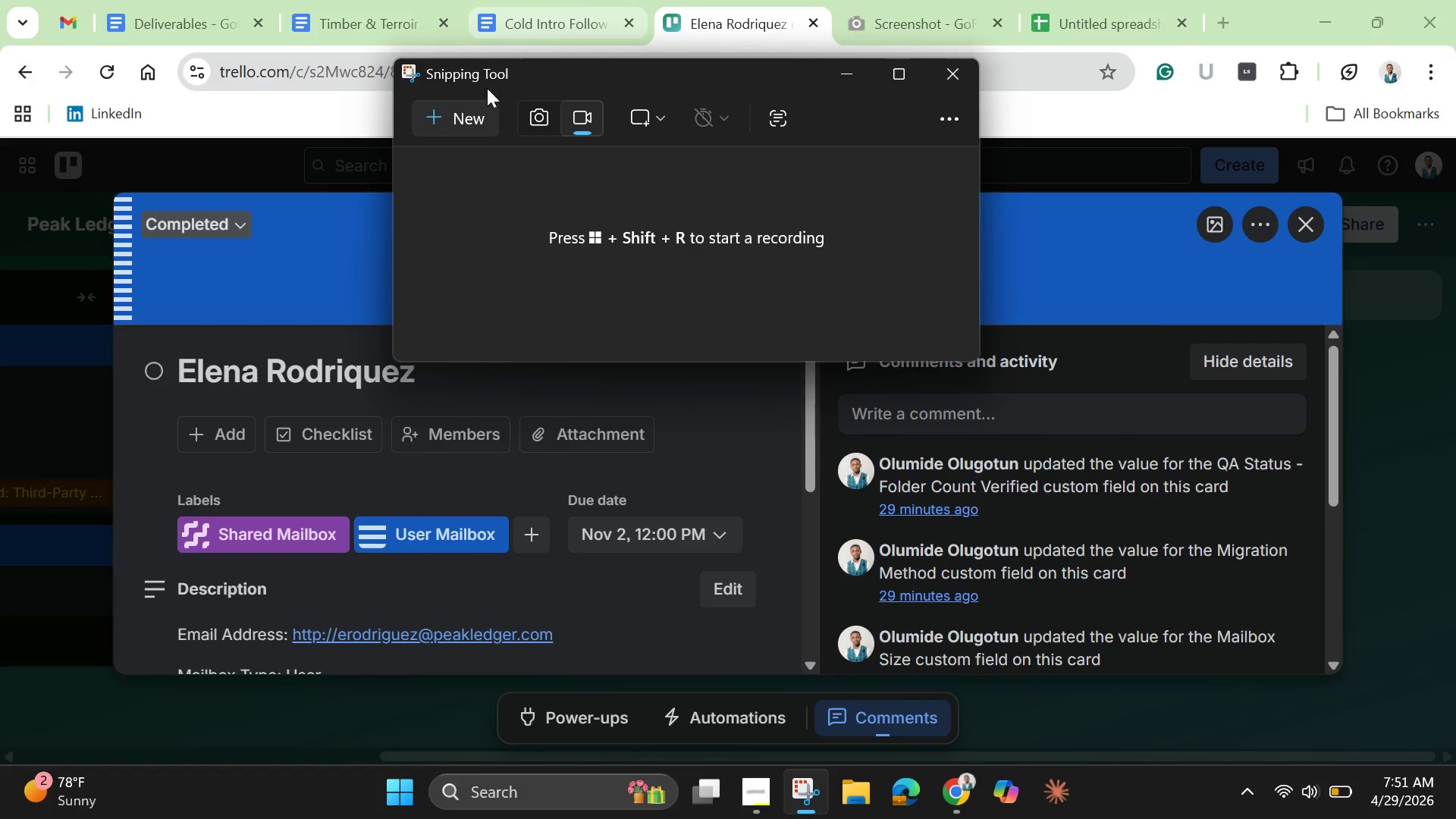 
left_click([543, 121])
 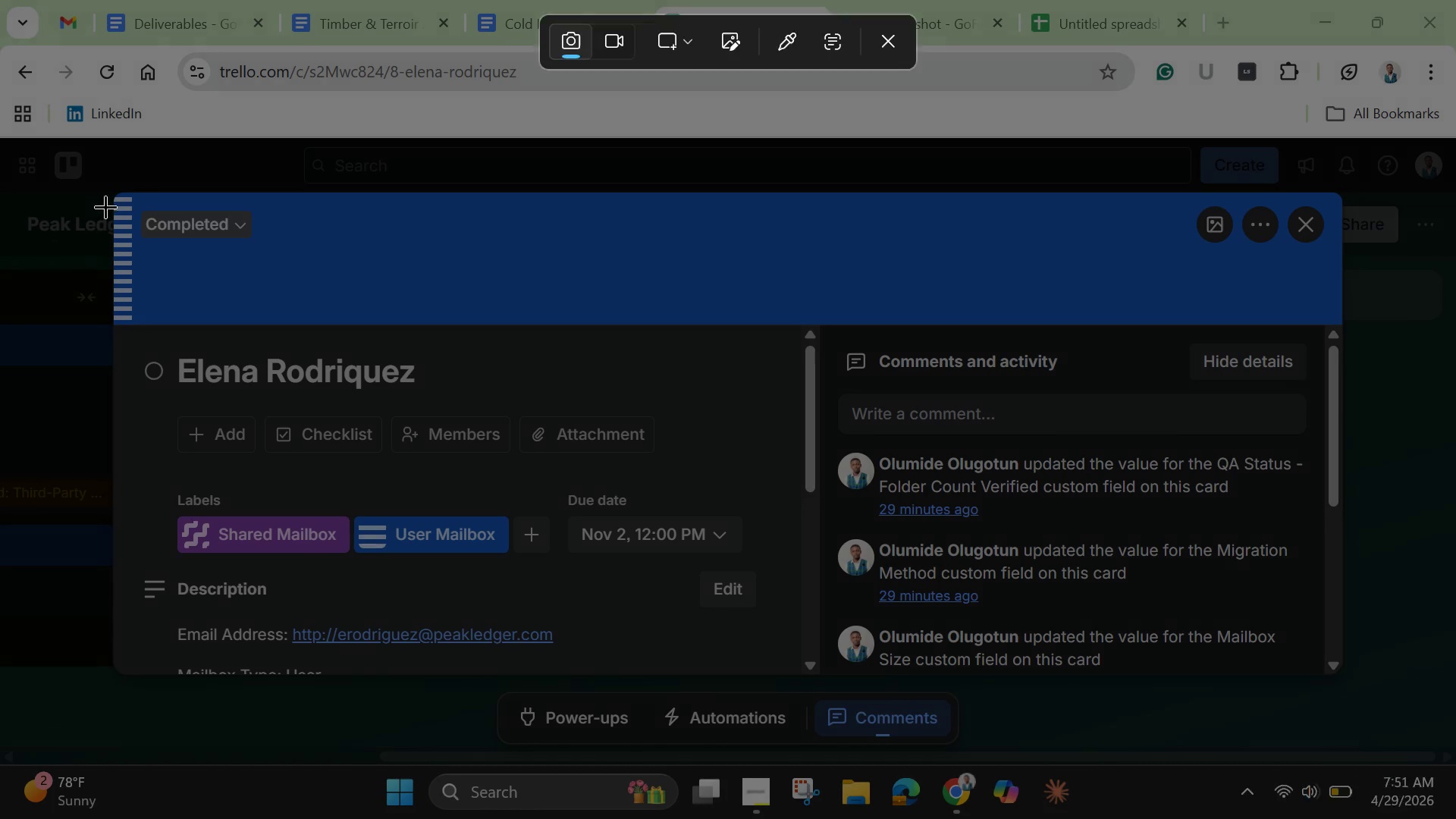 
left_click_drag(start_coordinate=[114, 199], to_coordinate=[1342, 679])
 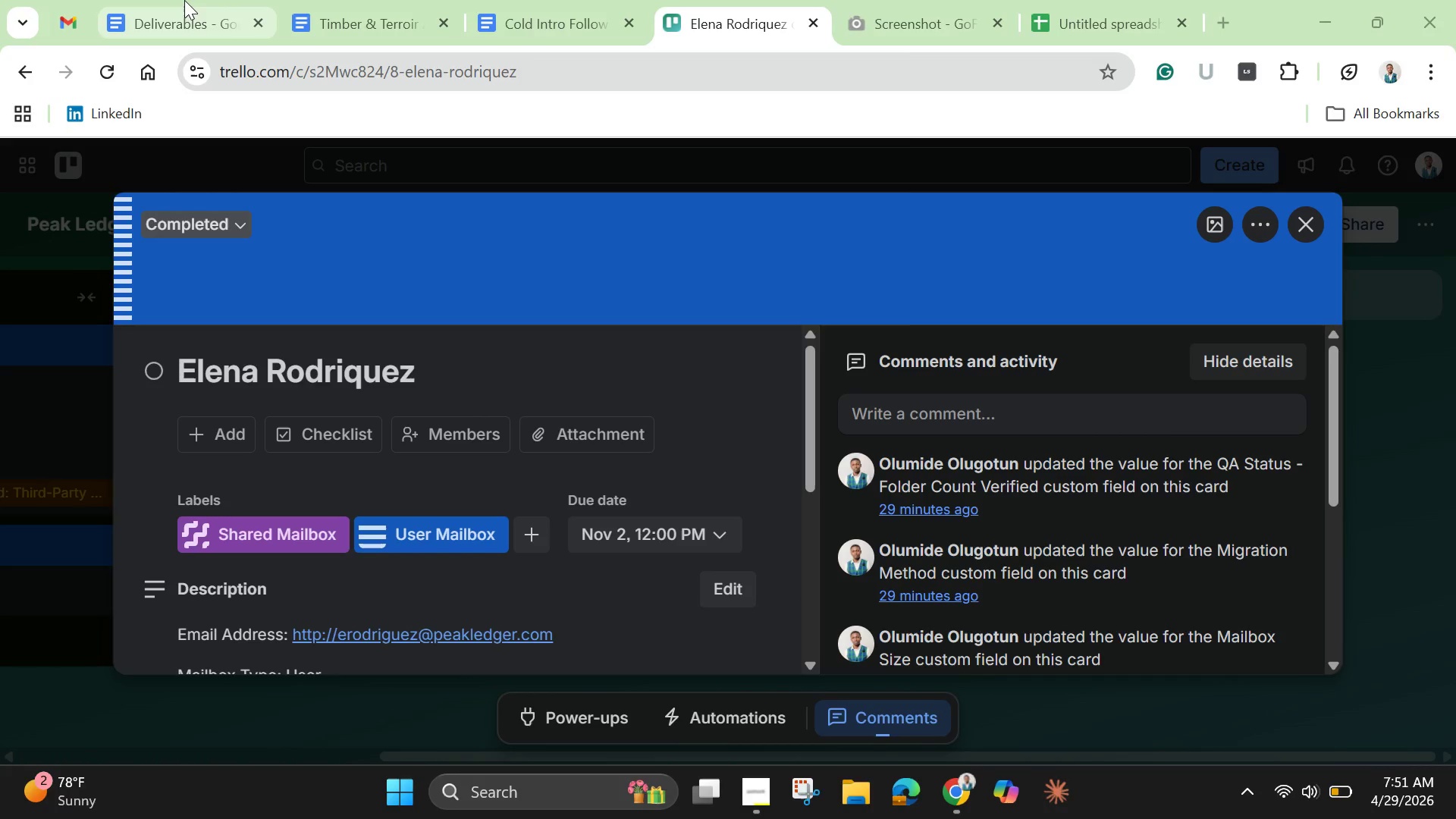 
left_click([184, 0])
 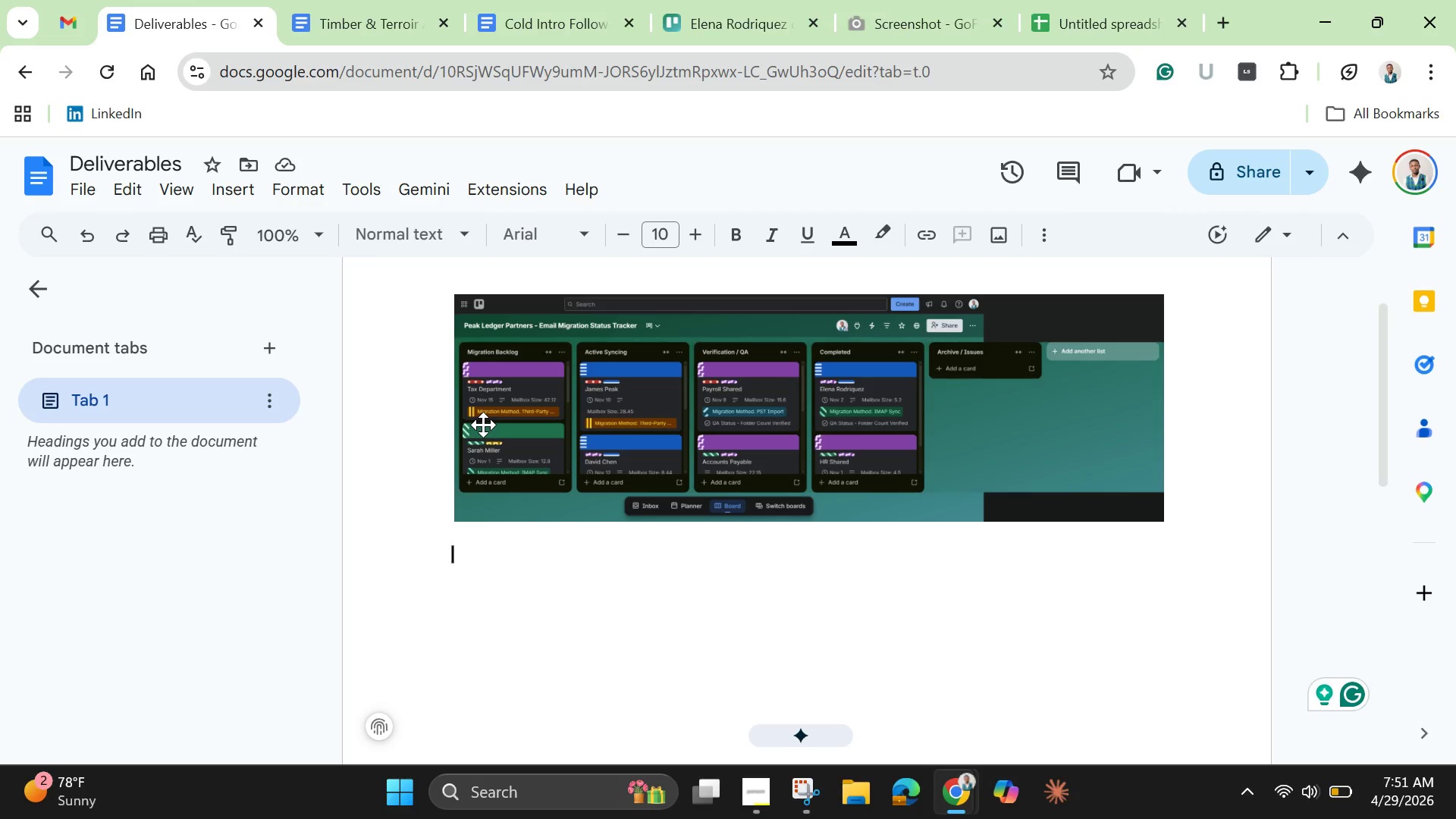 
key(Control+V)
 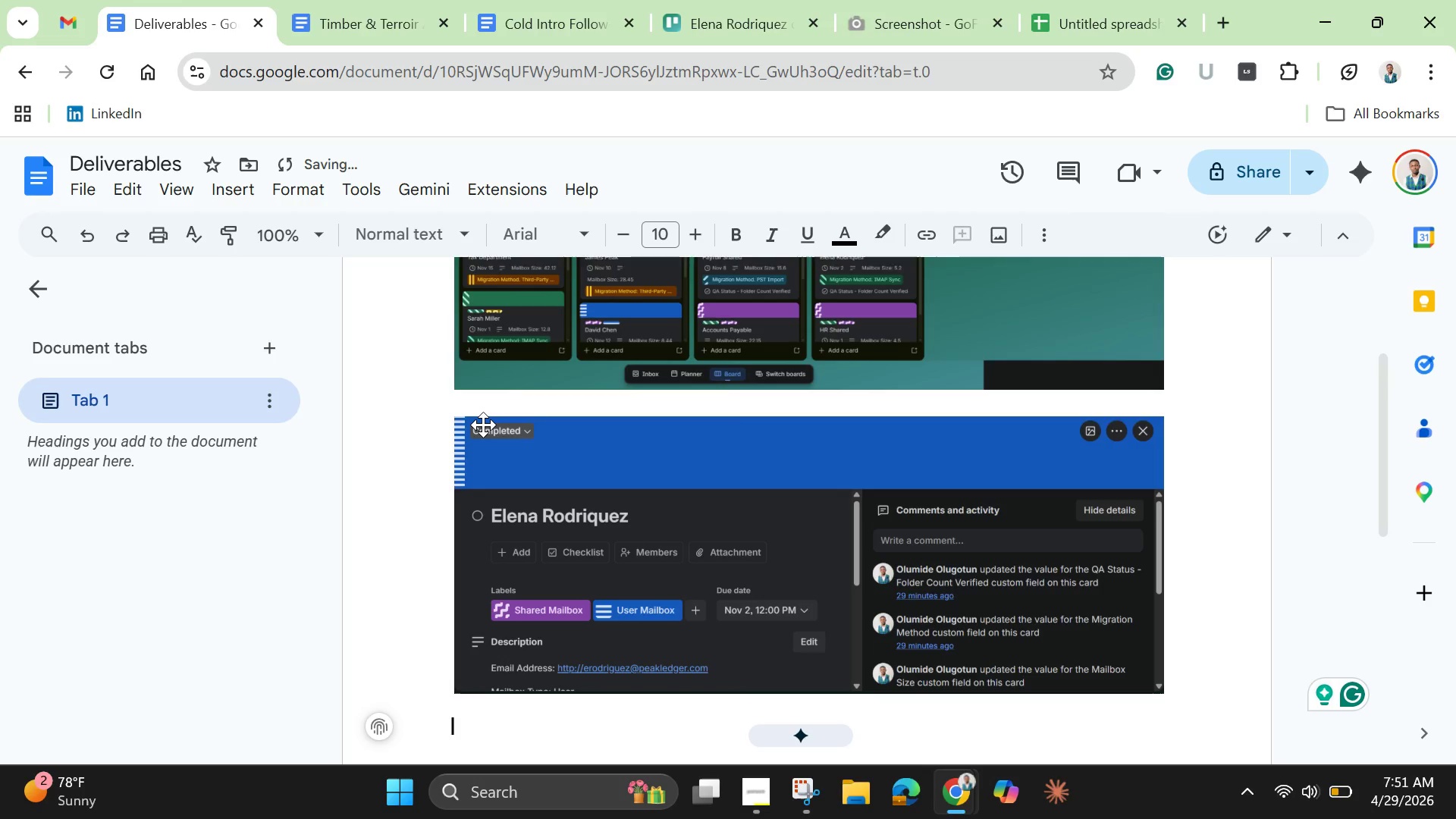 
key(Enter)
 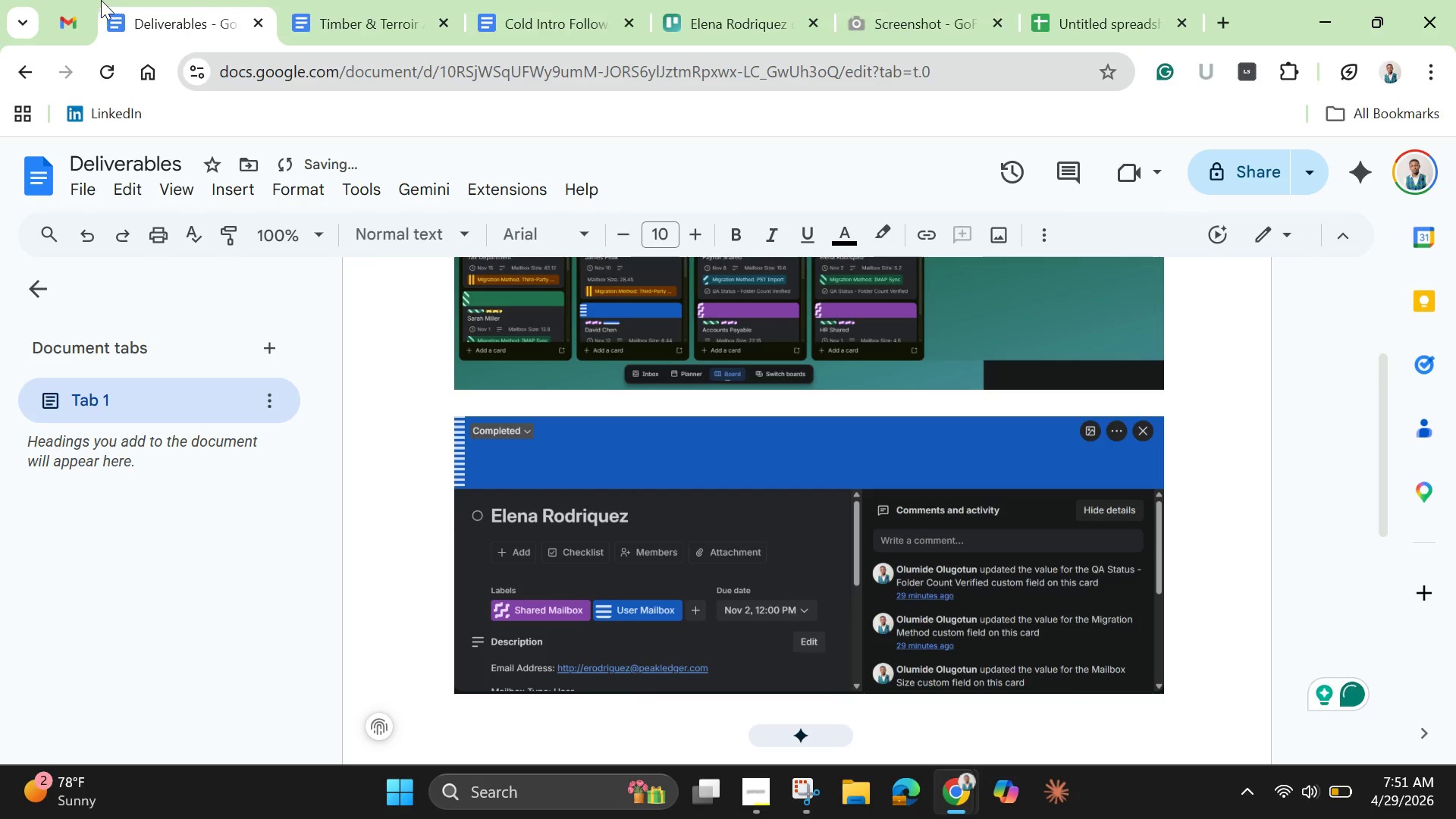 
left_click([55, 19])
 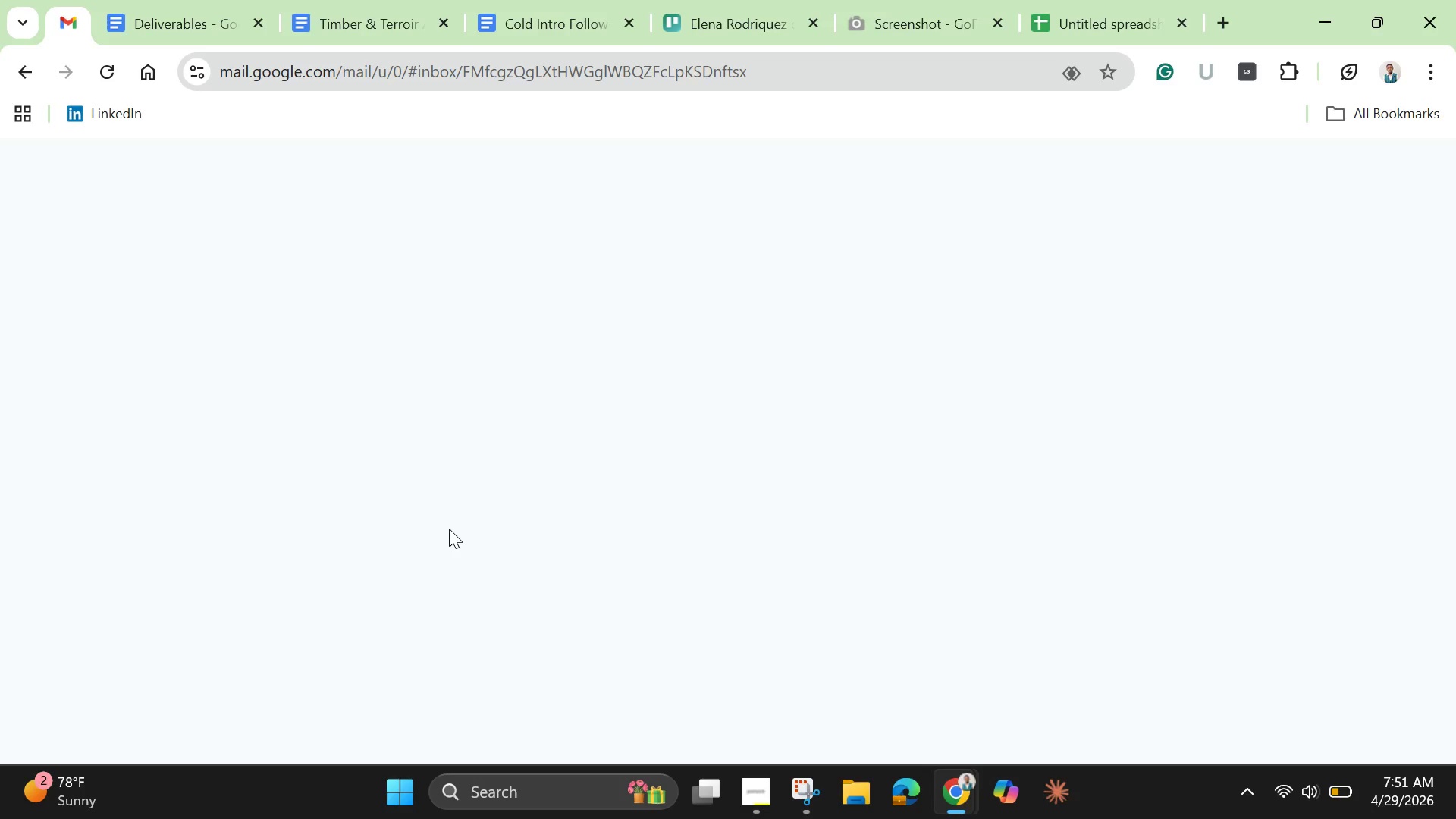 
mouse_move([458, 540])
 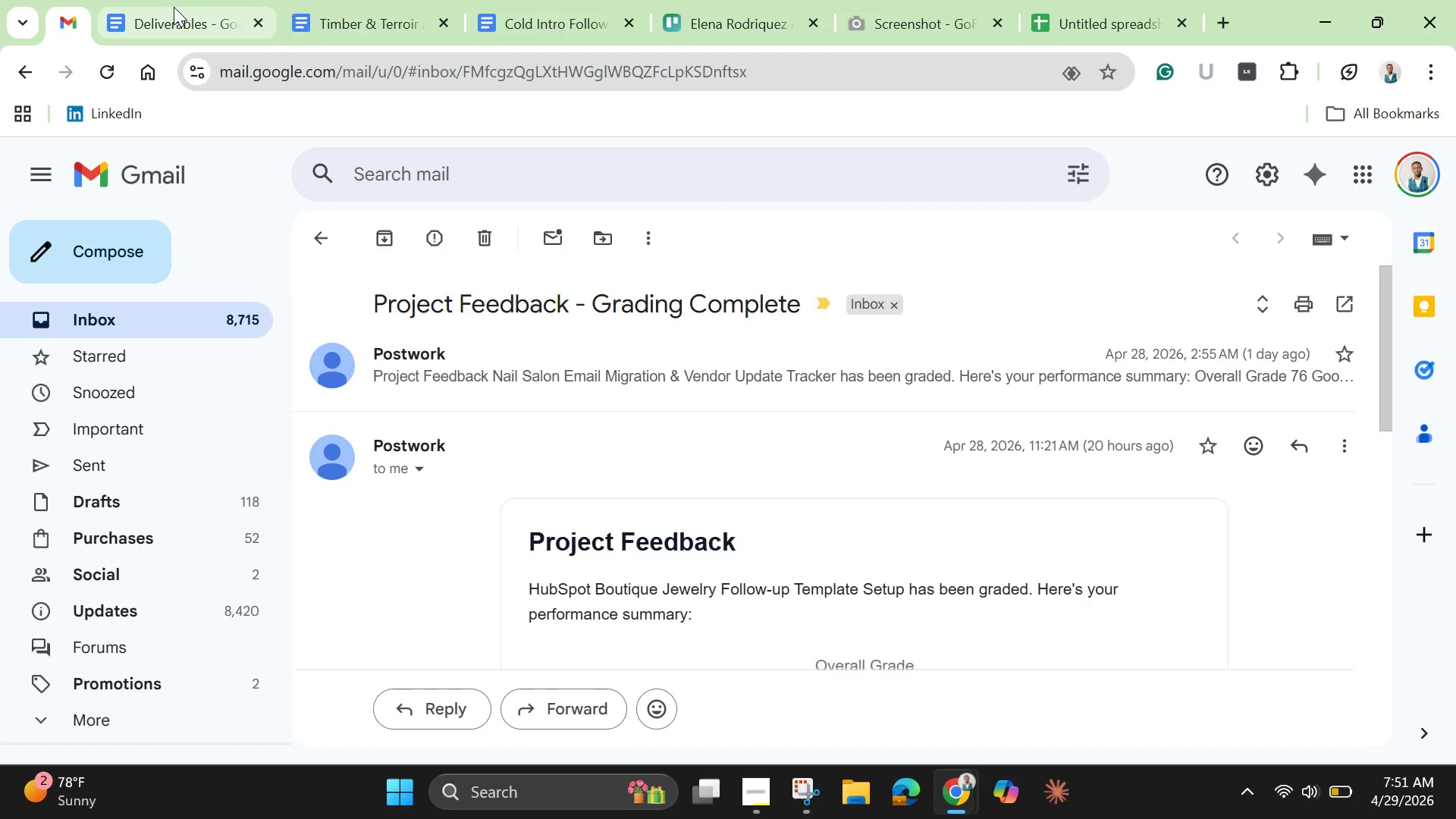 
left_click([174, 7])
 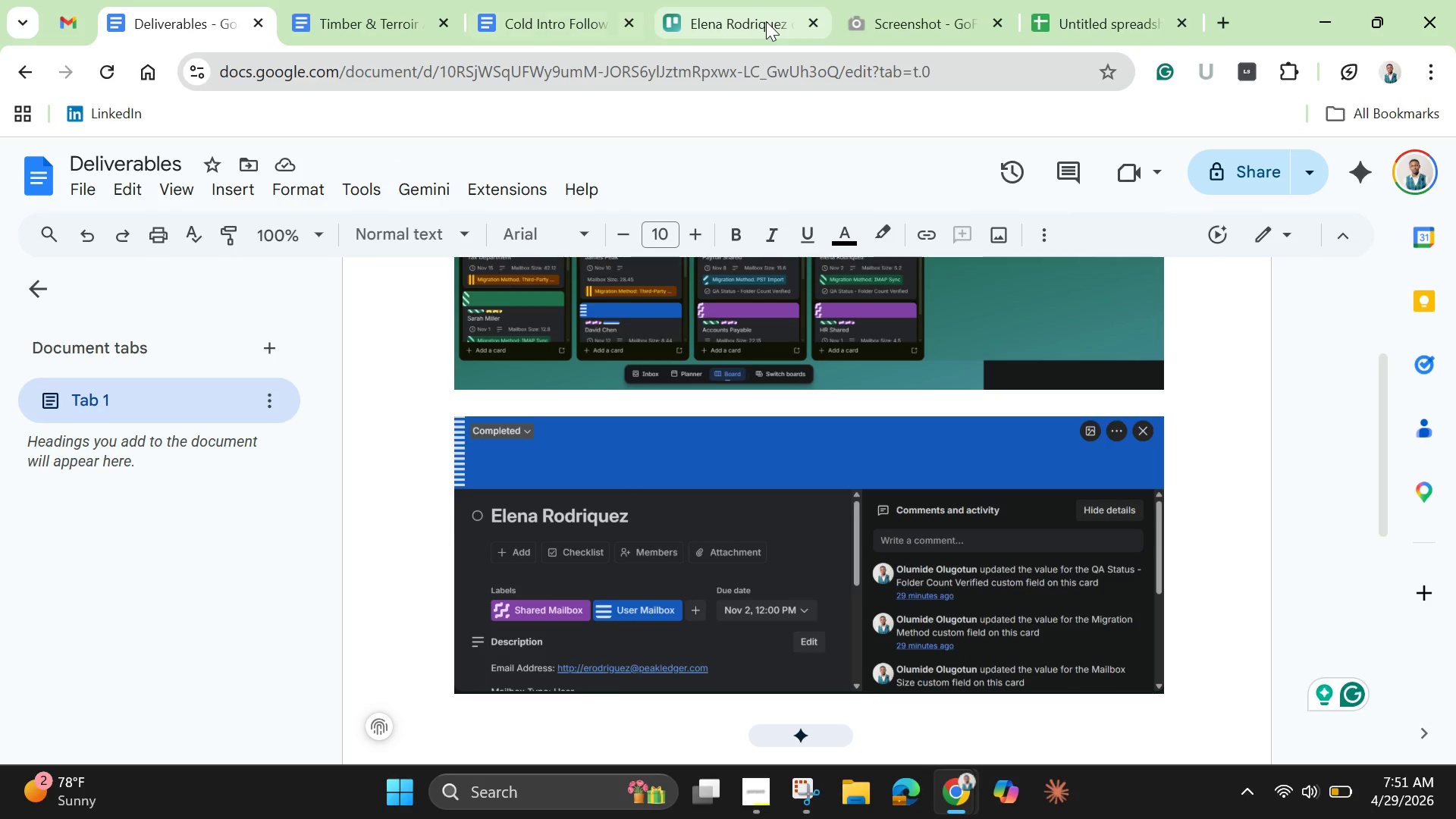 
left_click([766, 21])
 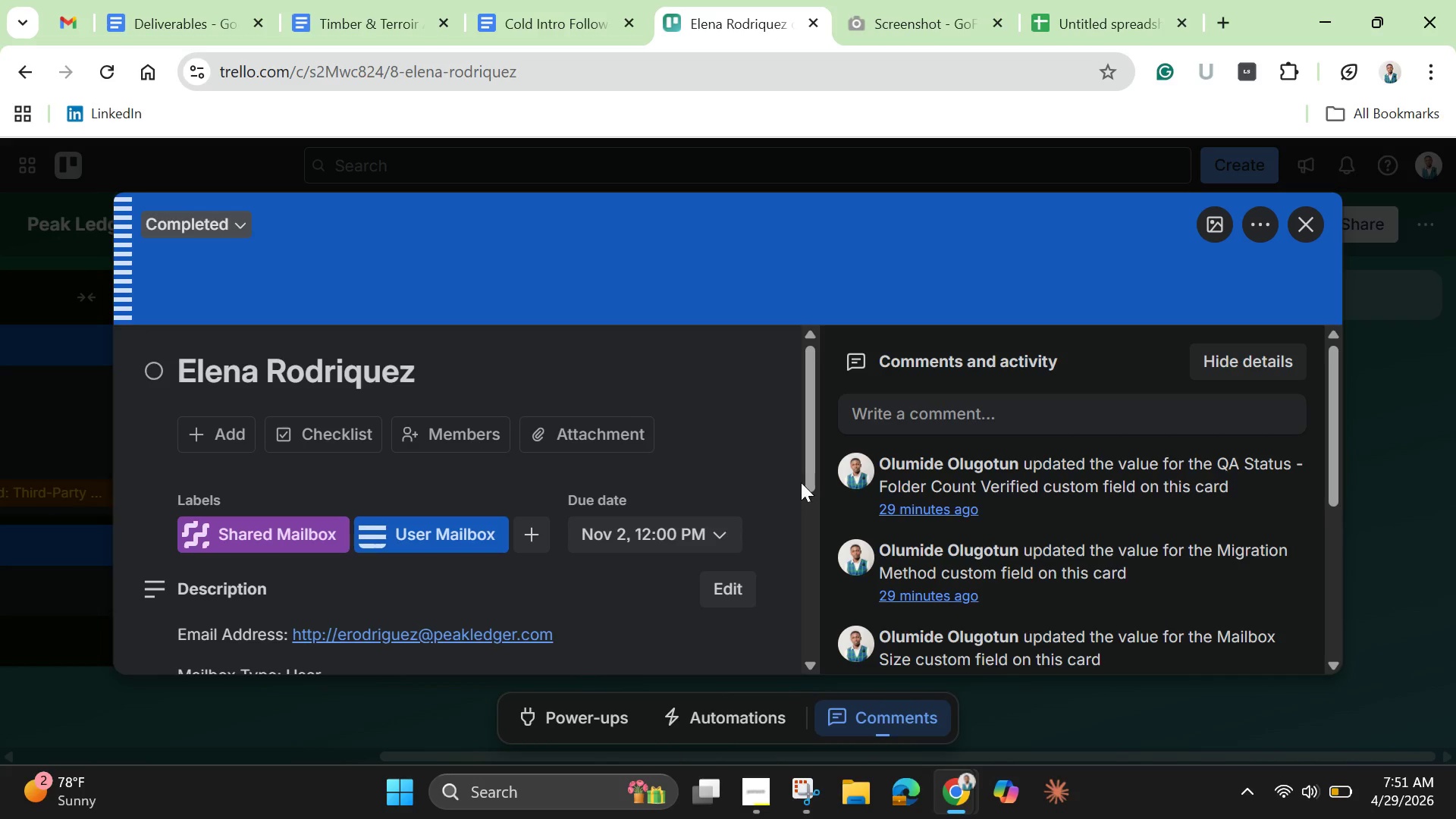 
left_click_drag(start_coordinate=[808, 481], to_coordinate=[835, 558])
 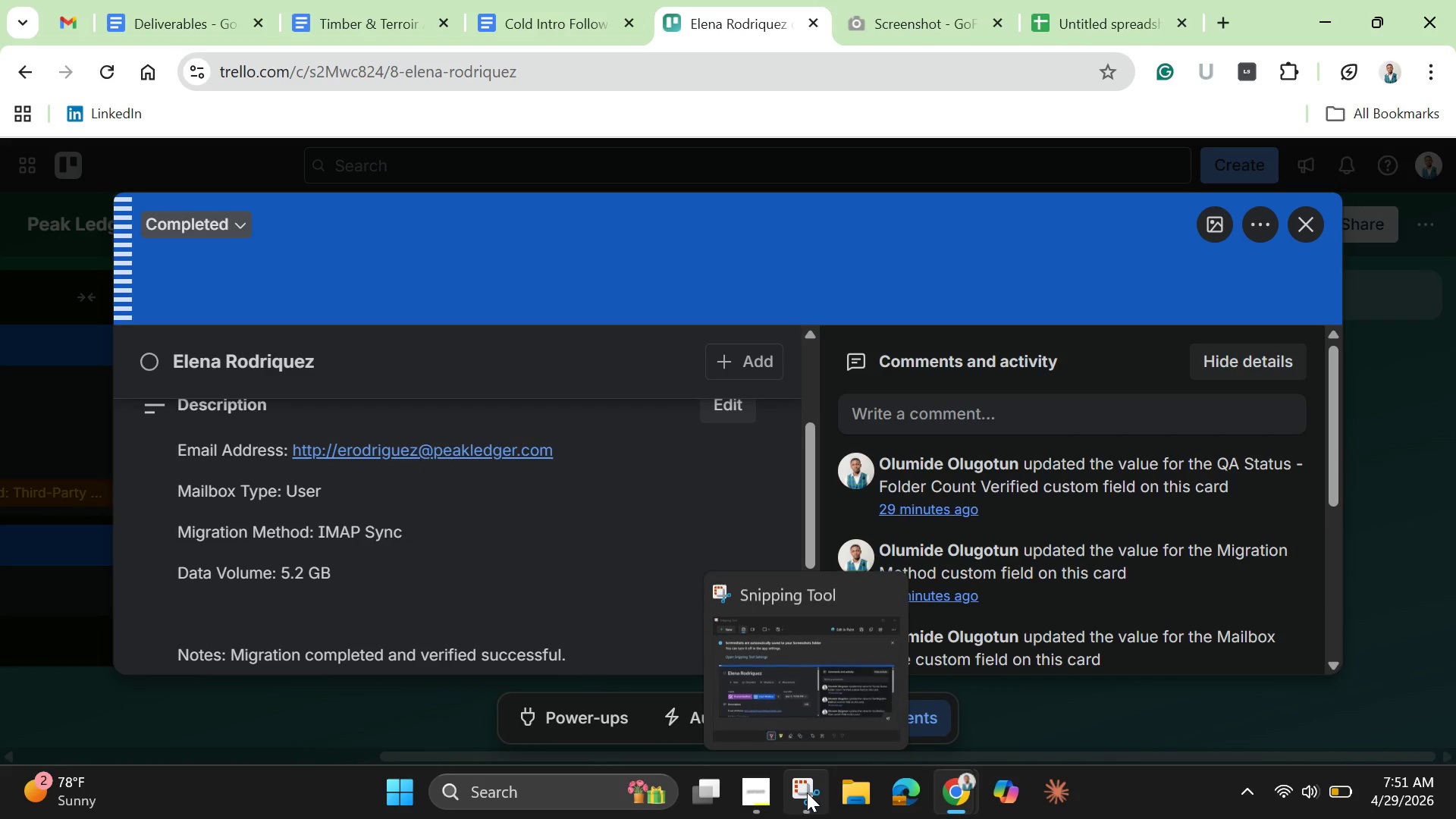 
left_click([807, 792])
 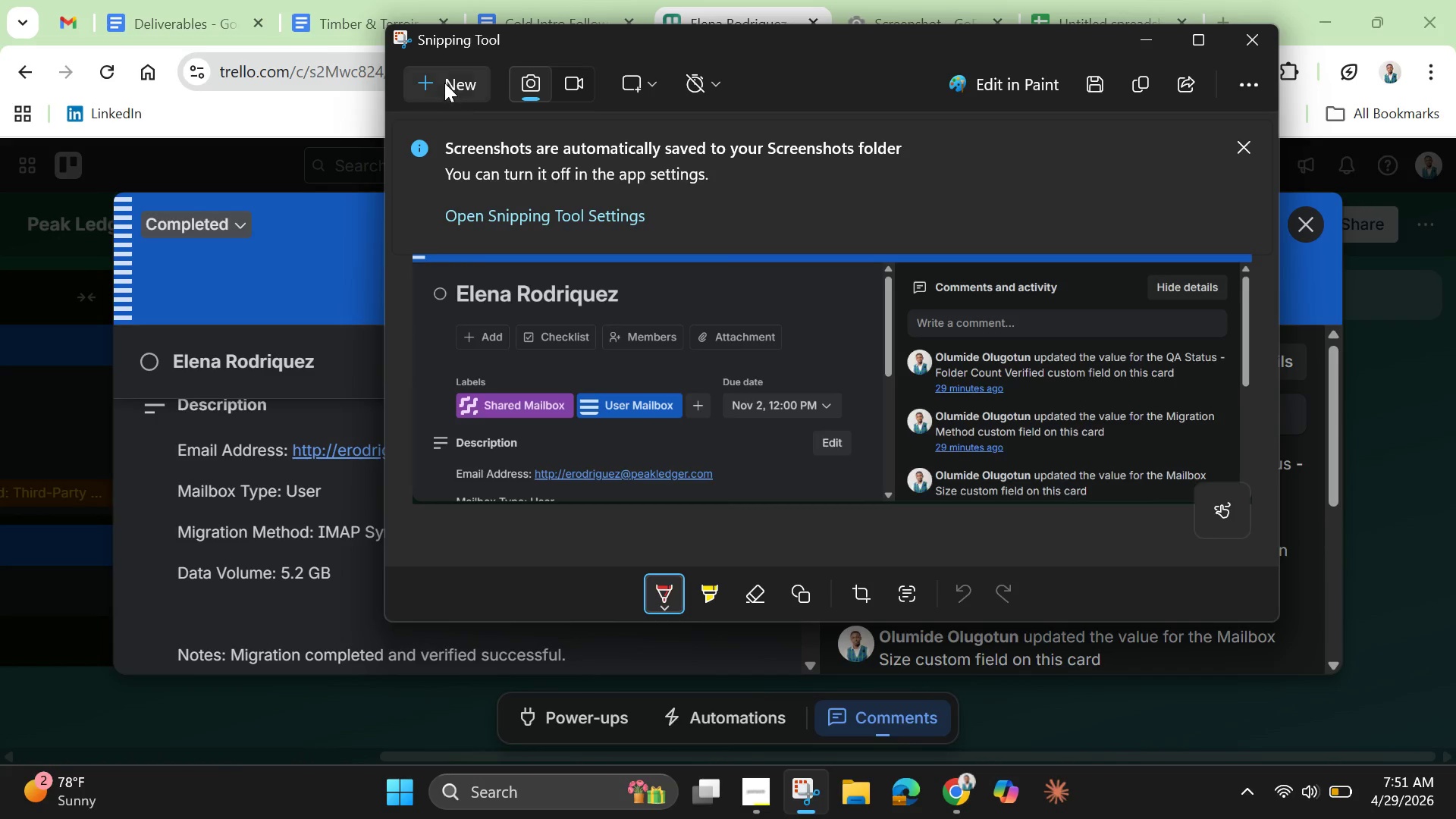 
left_click([443, 80])
 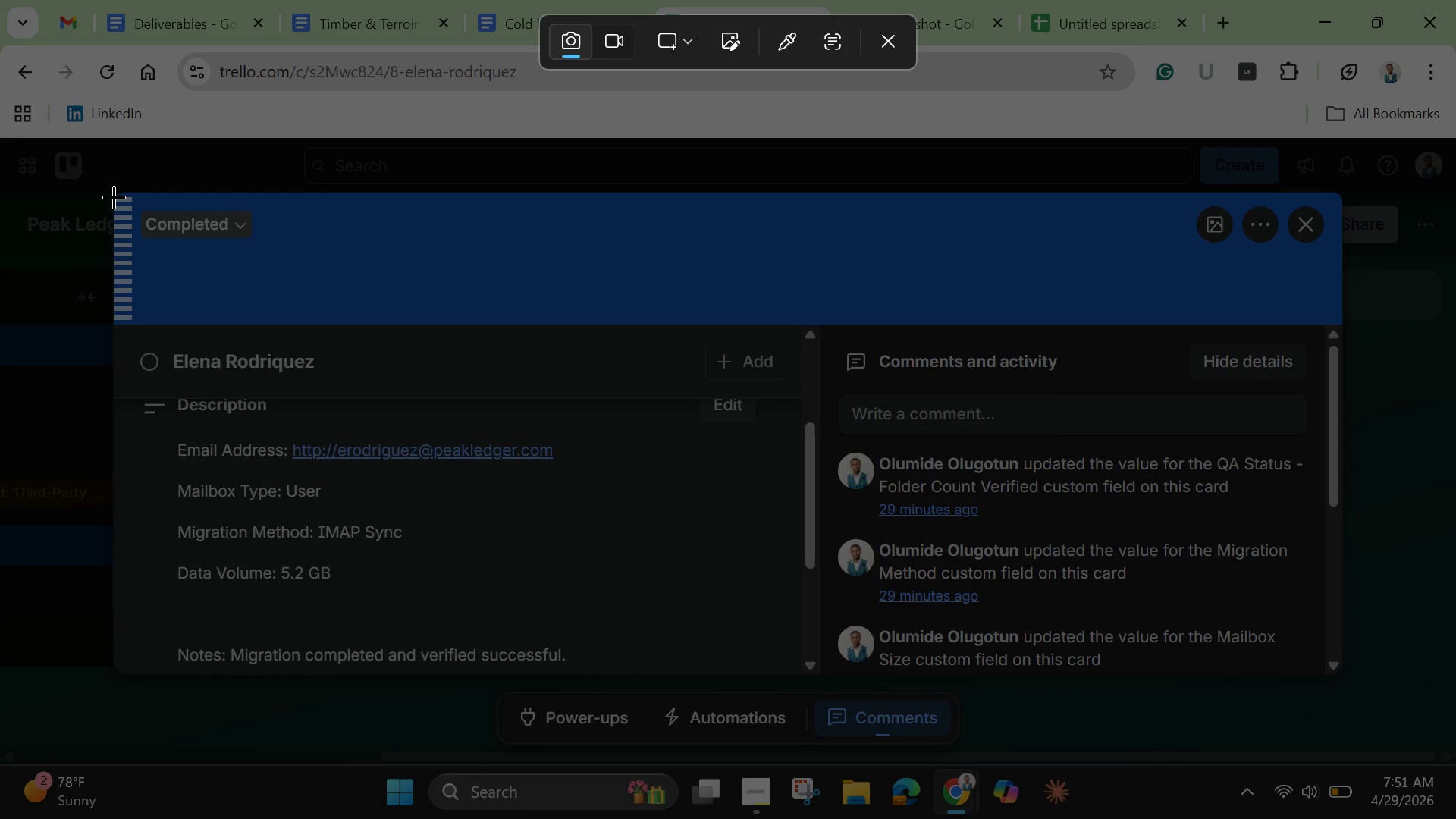 
left_click_drag(start_coordinate=[112, 199], to_coordinate=[1338, 677])
 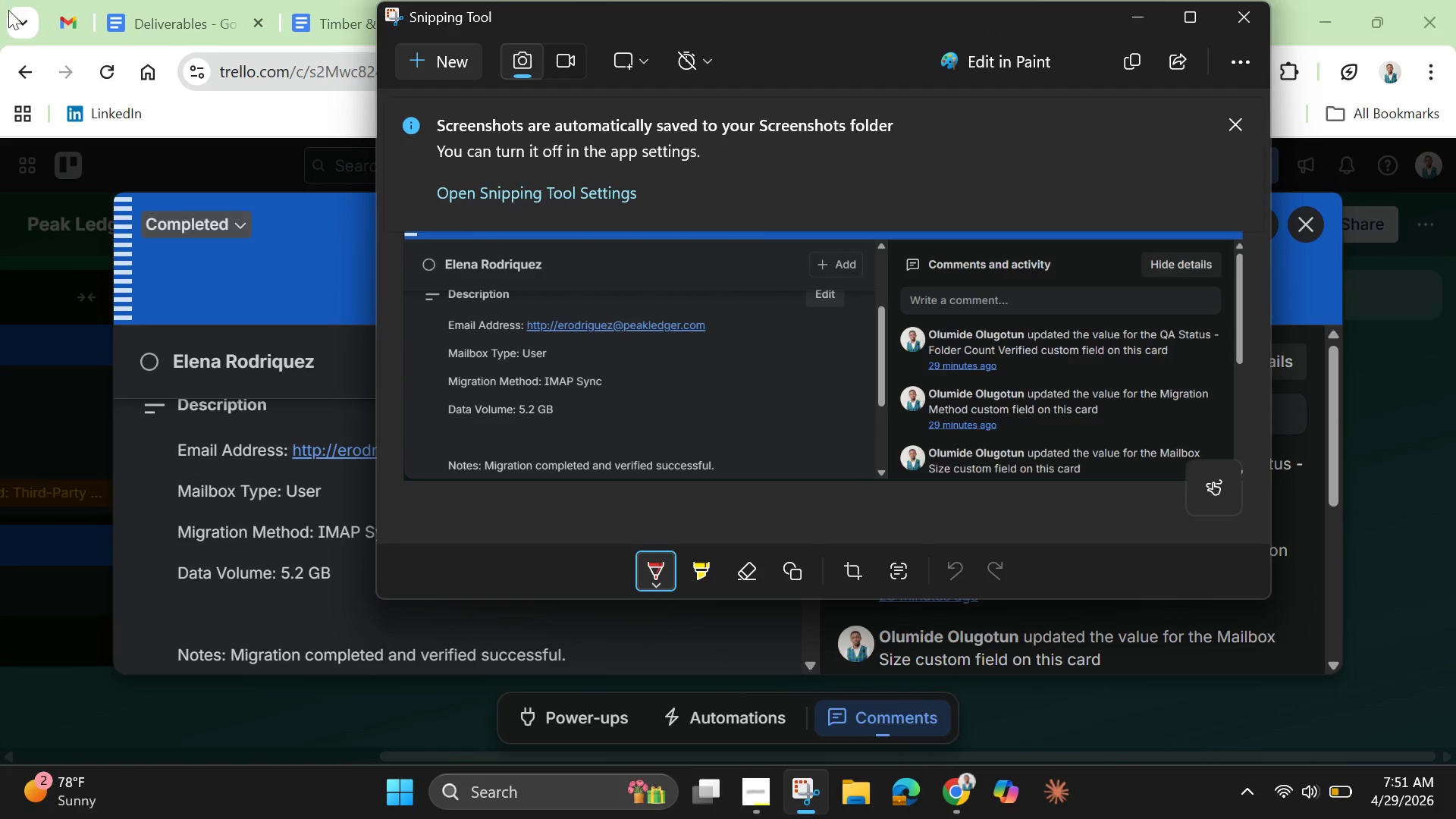 
left_click([71, 16])
 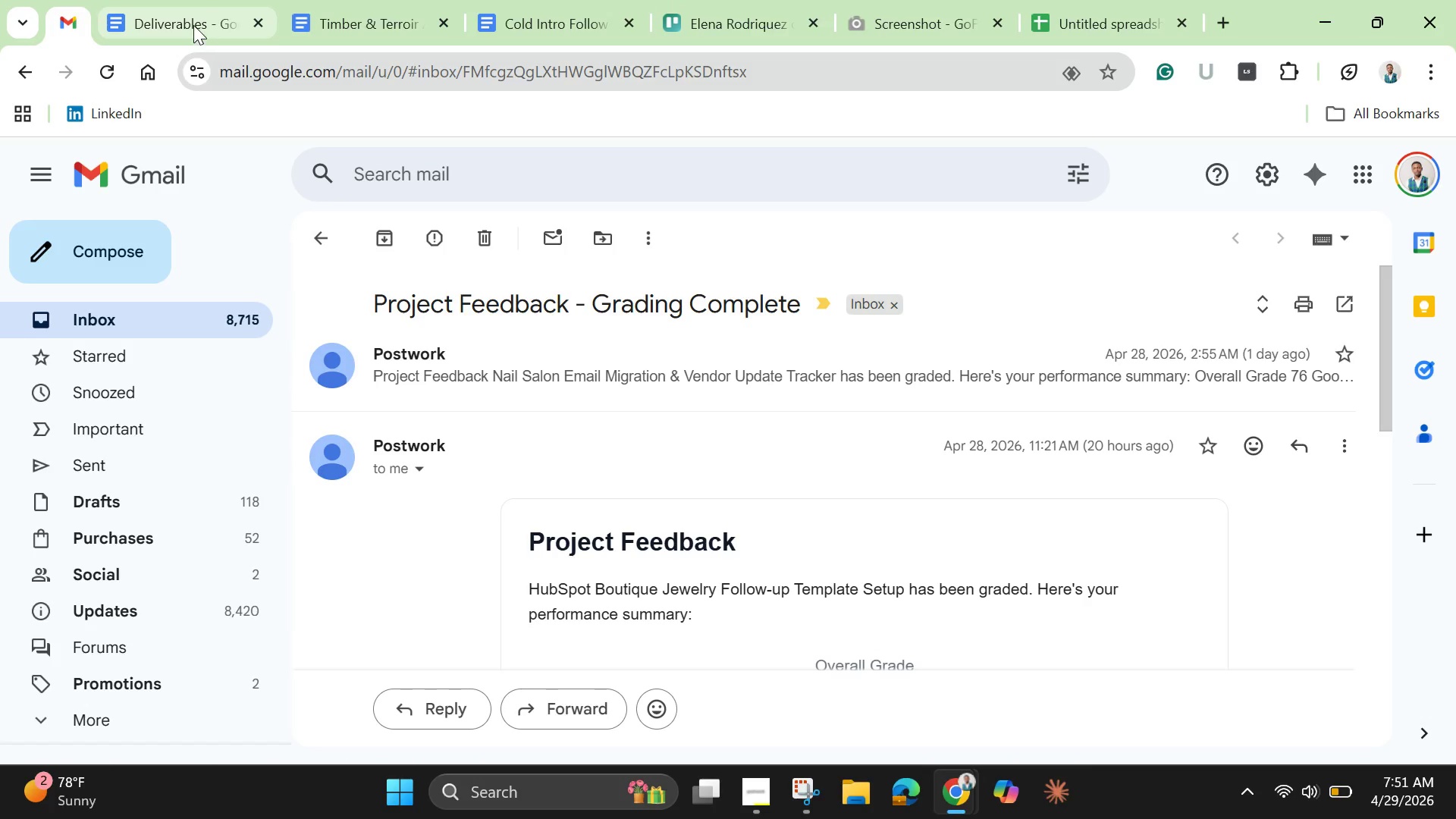 
left_click([193, 25])
 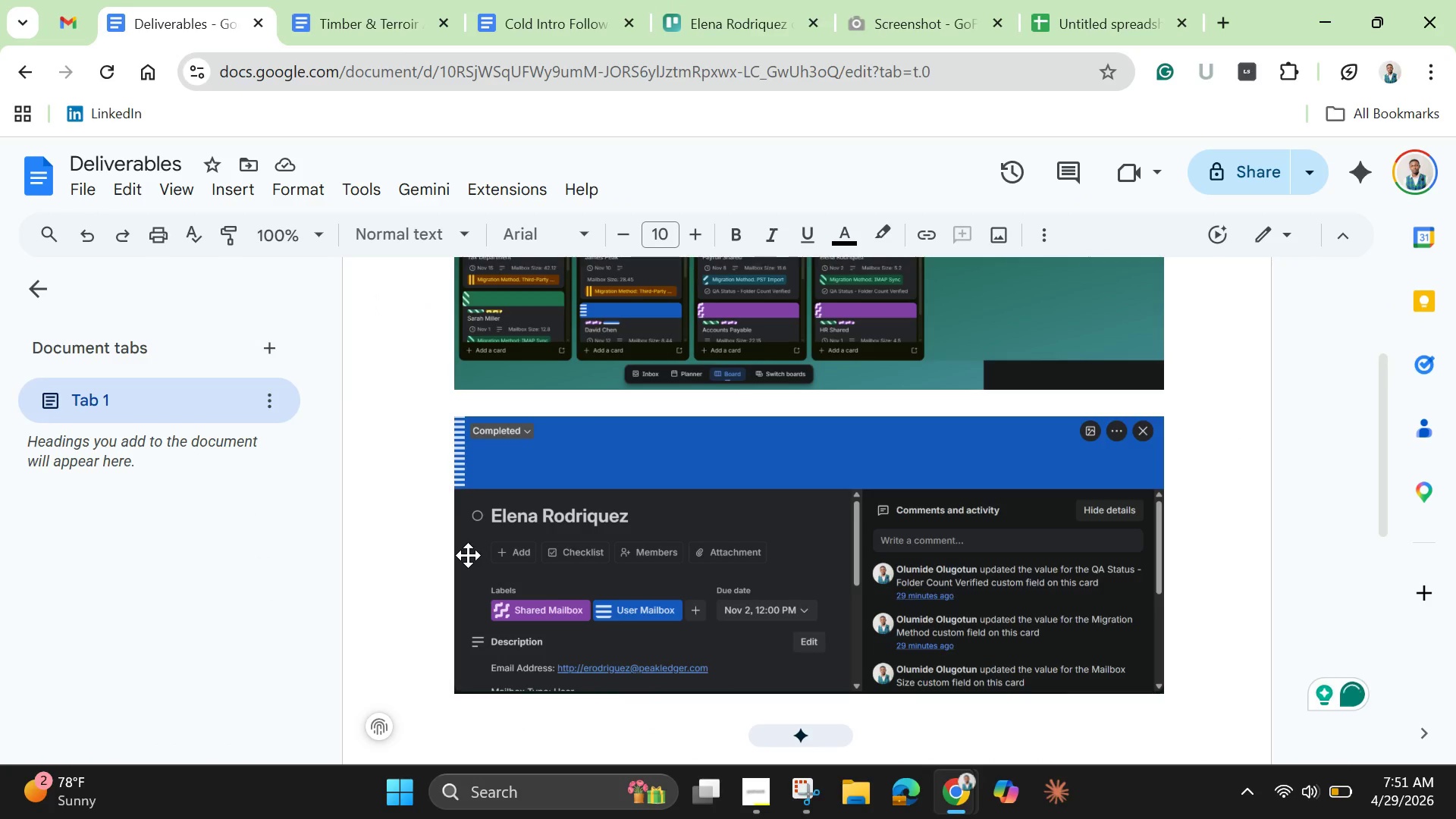 
key(Control+V)
 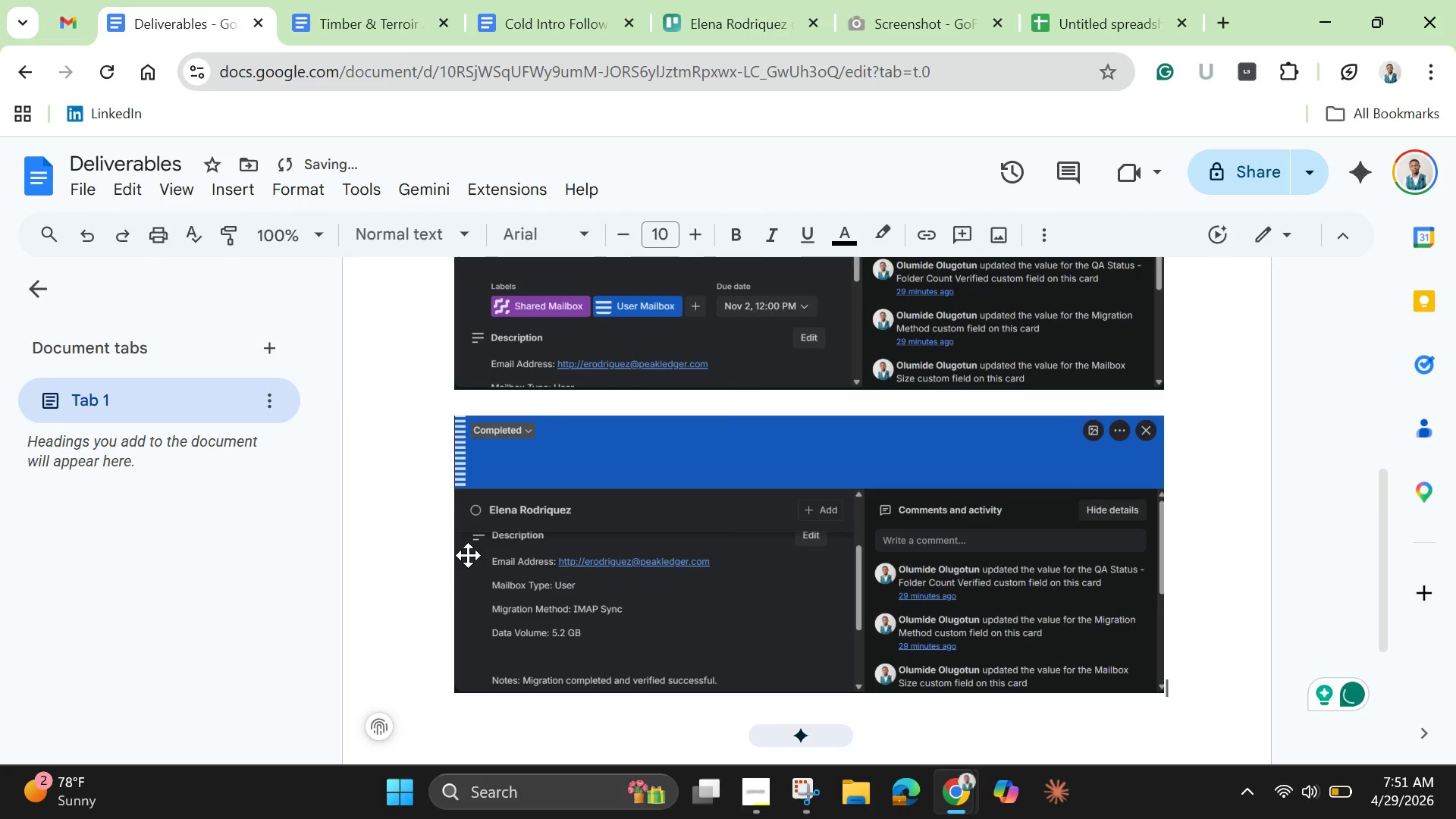 
key(Enter)
 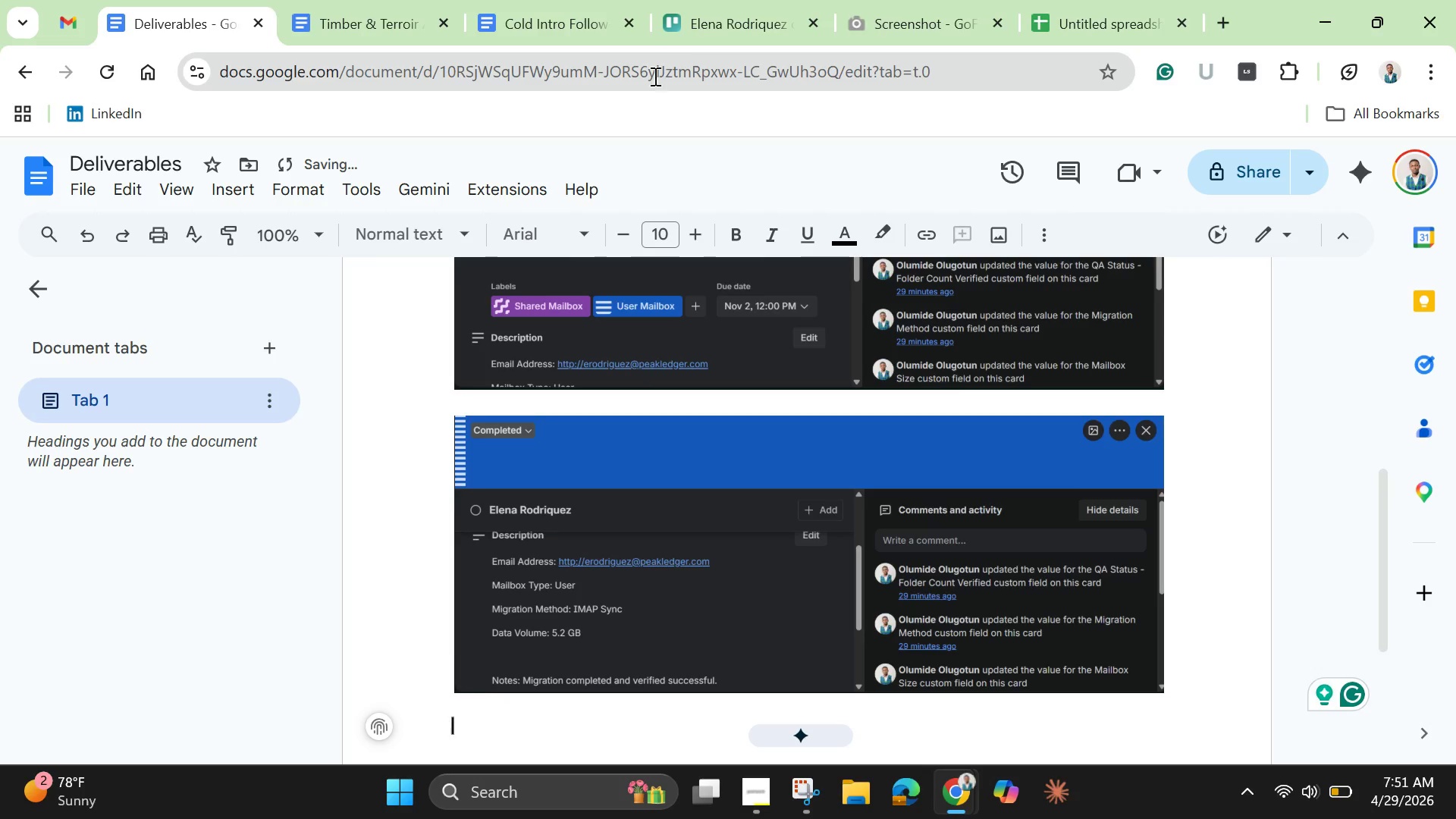 
left_click([720, 24])
 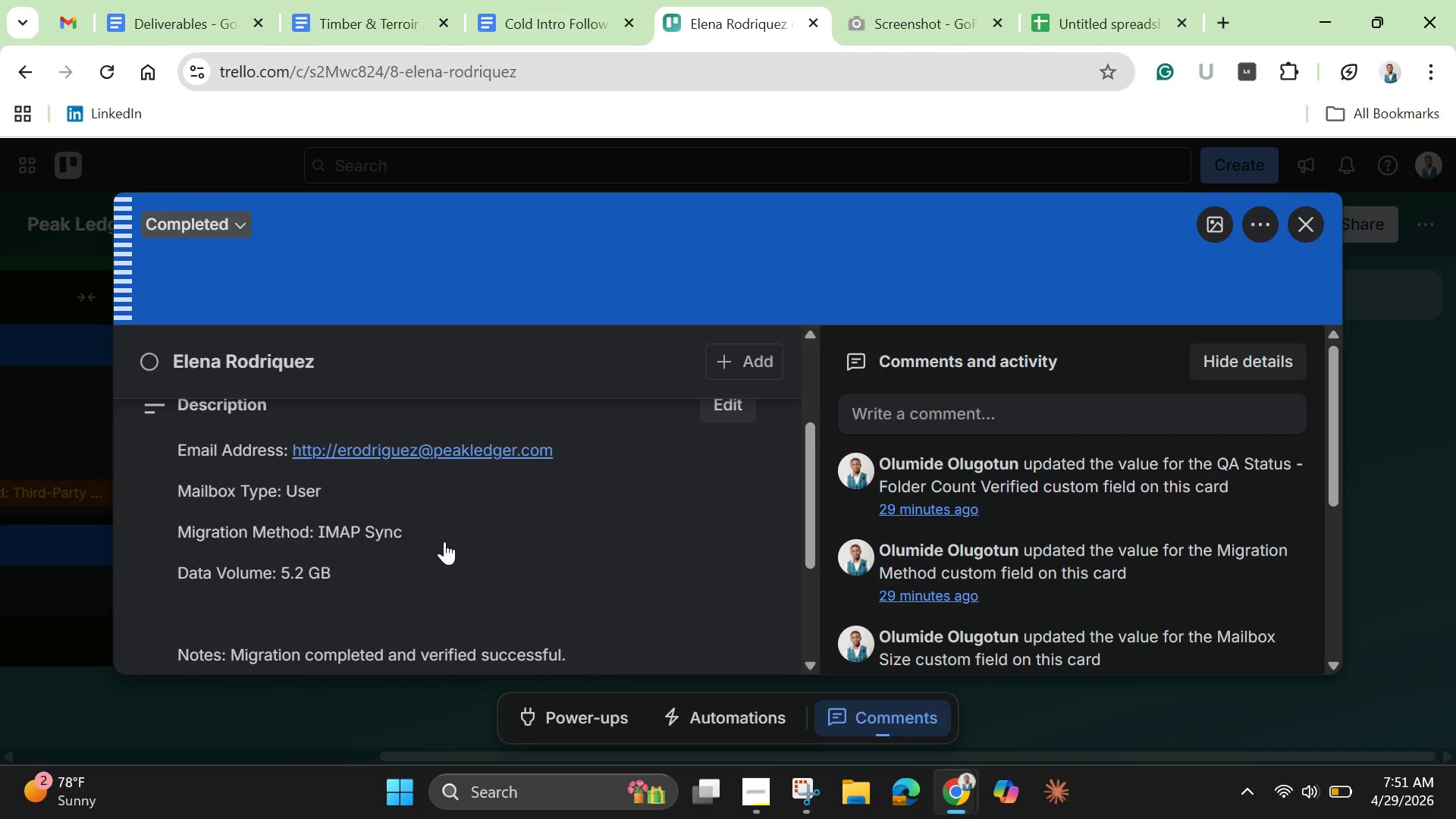 
scroll: coordinate [444, 541], scroll_direction: up, amount: 1.0
 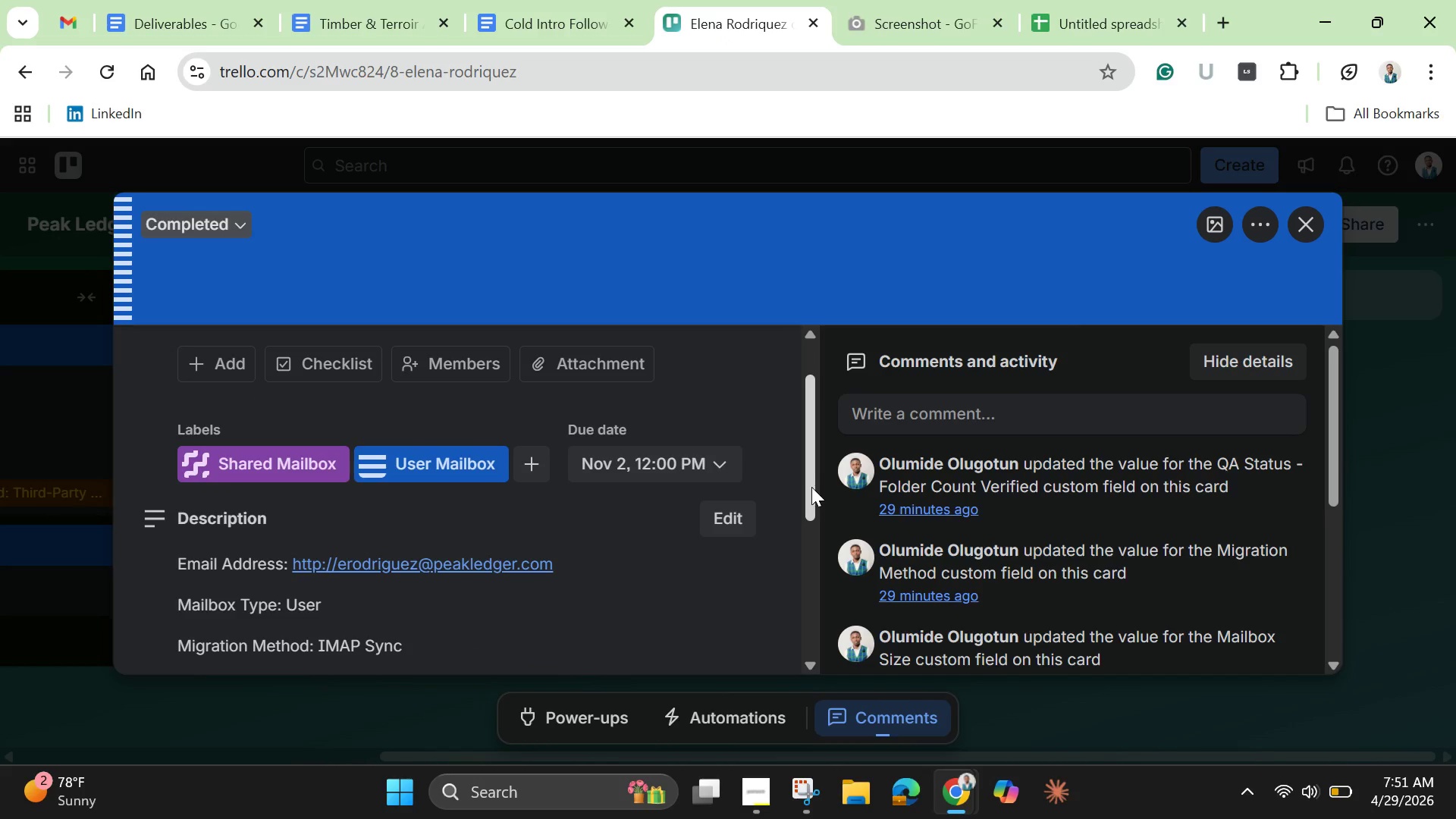 
left_click_drag(start_coordinate=[809, 492], to_coordinate=[832, 647])
 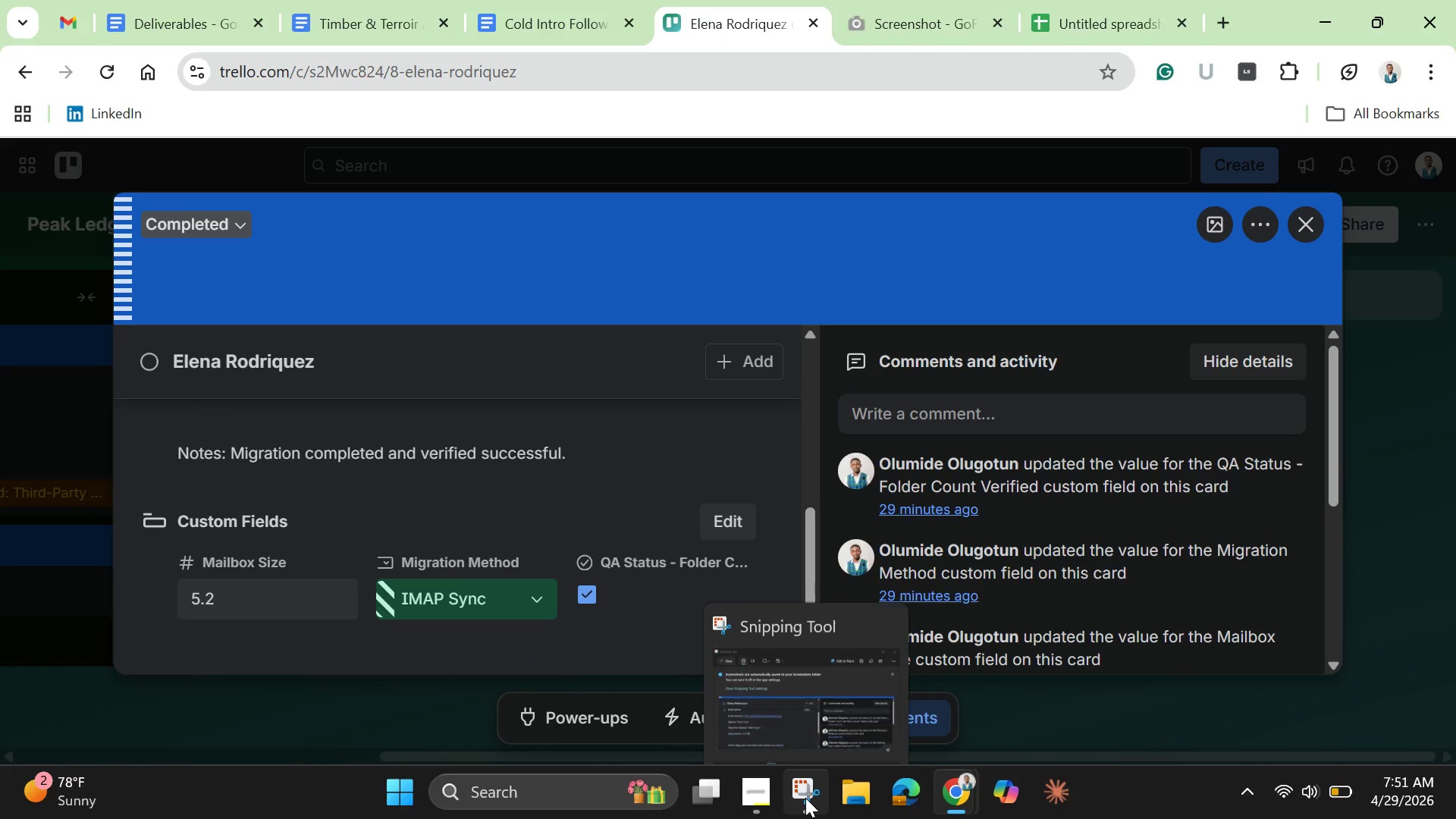 
left_click([807, 789])
 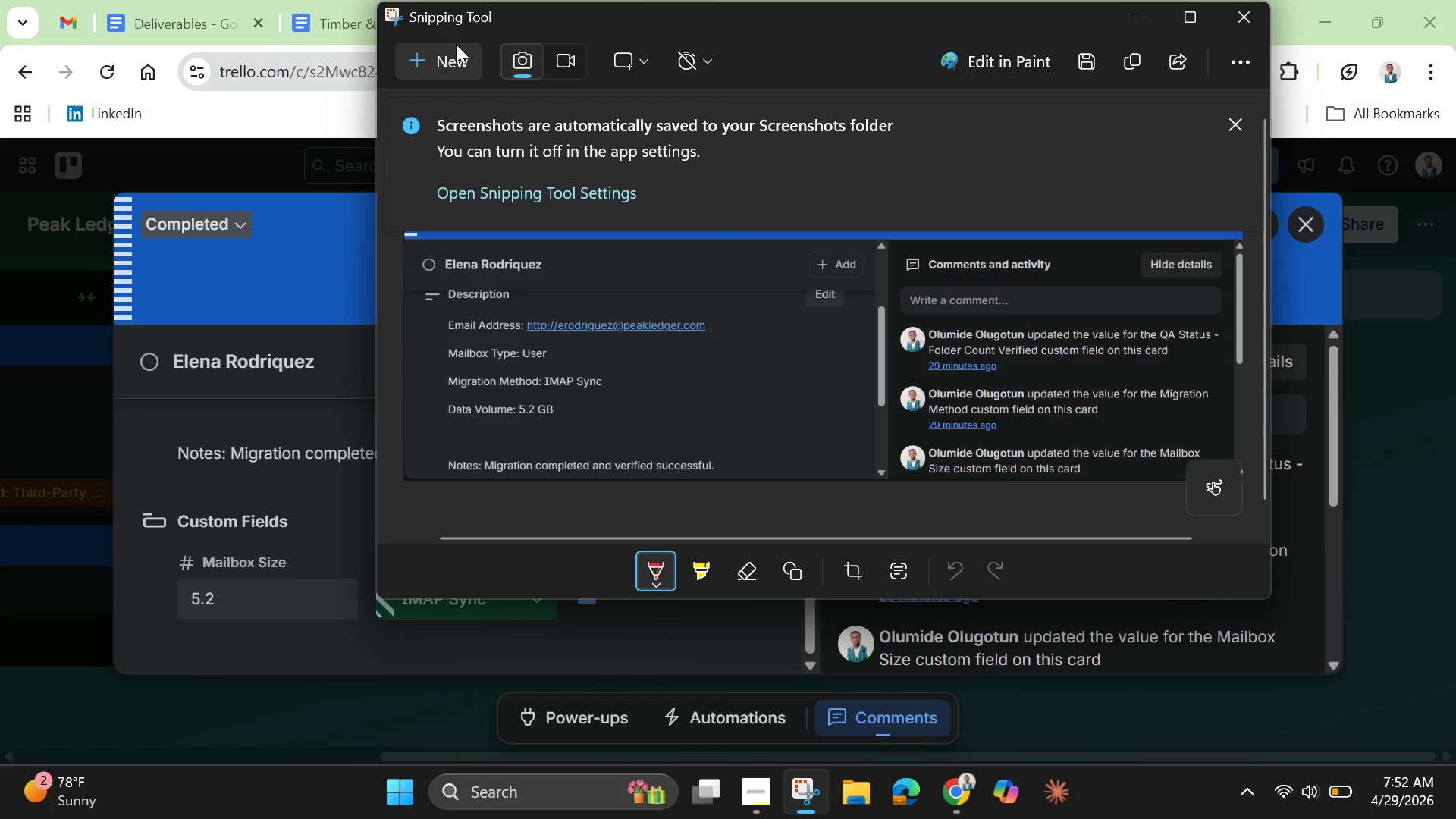 
left_click([456, 44])
 